 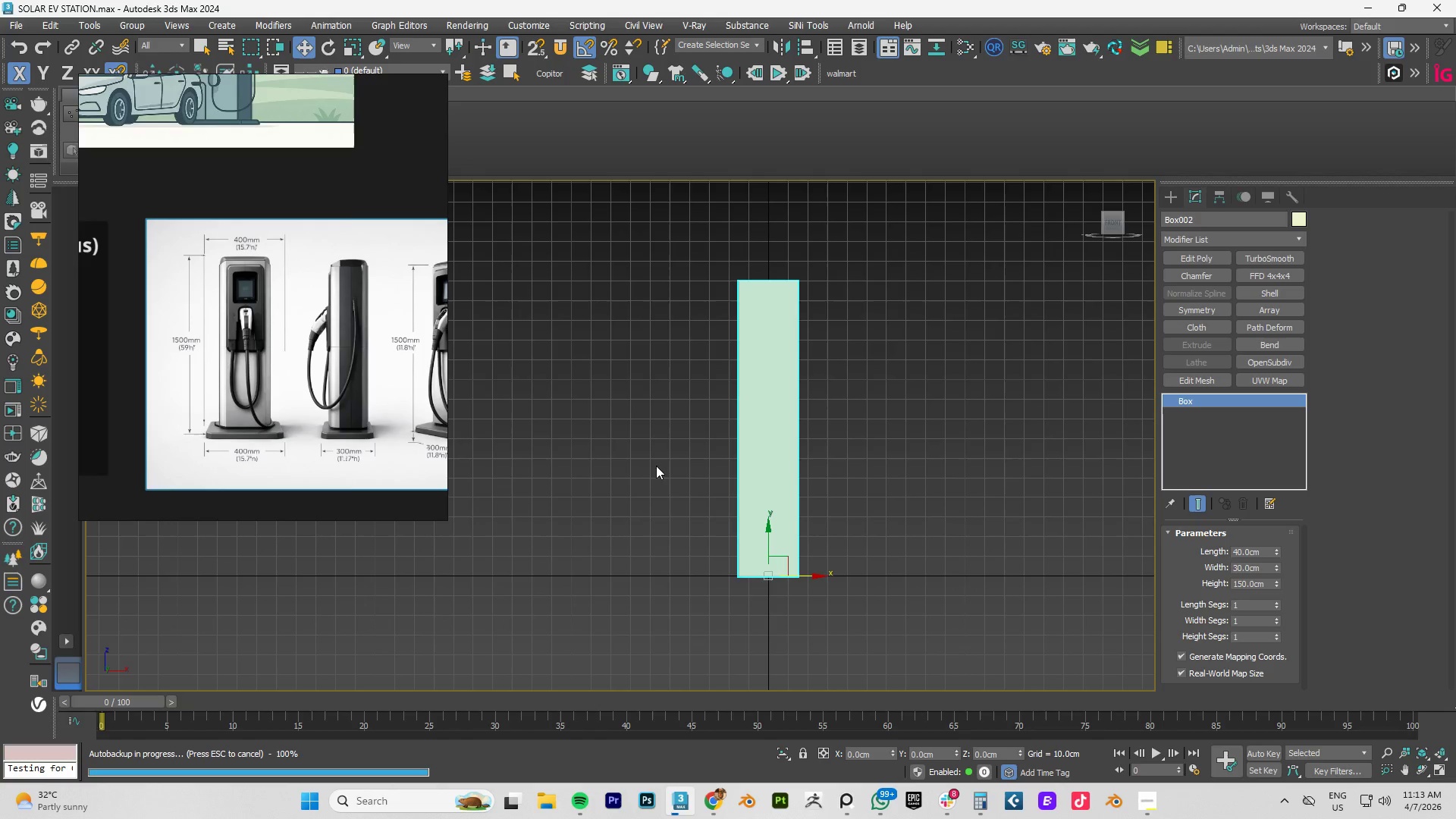 
scroll: coordinate [273, 428], scroll_direction: up, amount: 3.0
 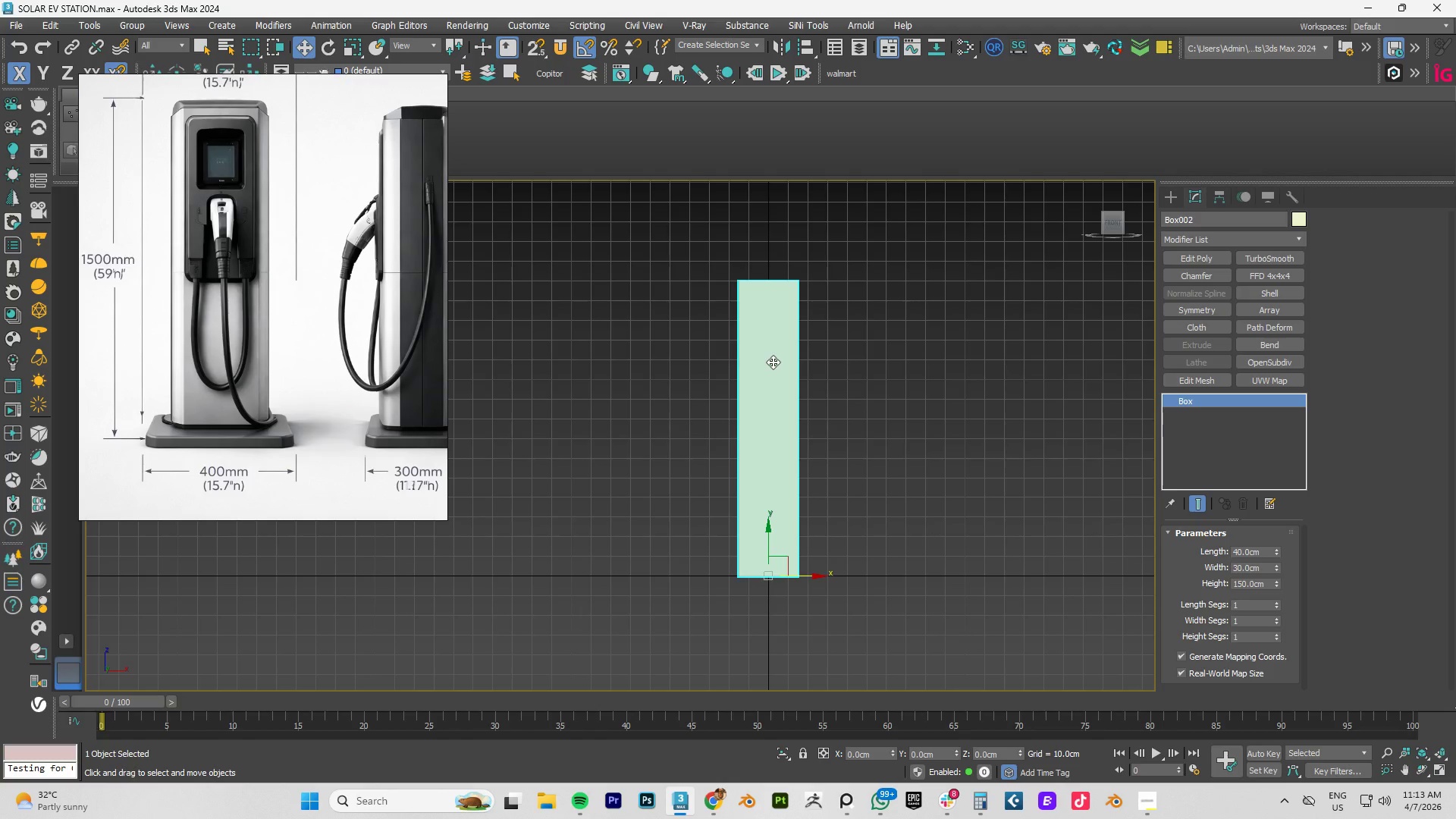 
wait(7.36)
 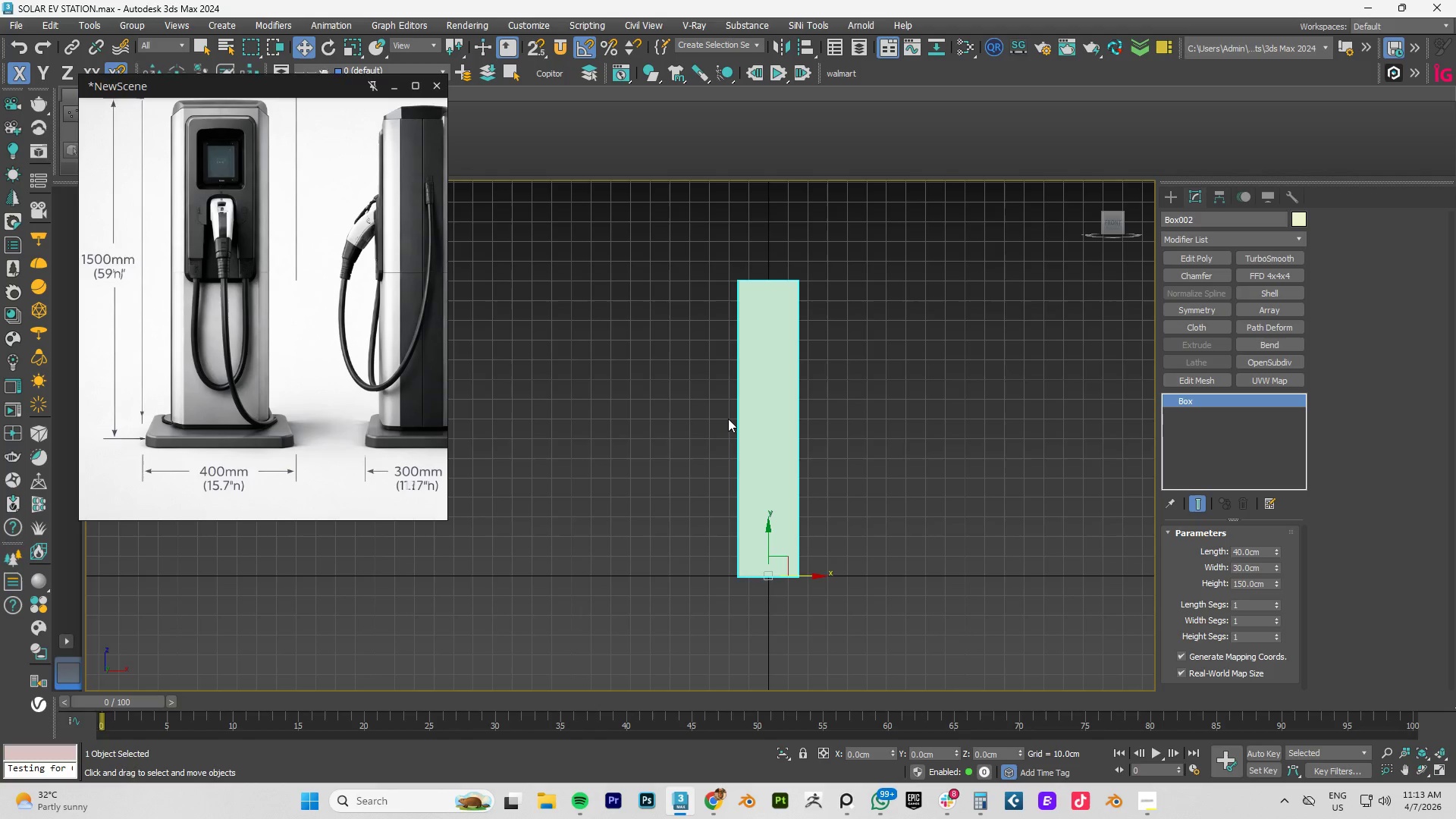 
scroll: coordinate [210, 423], scroll_direction: up, amount: 8.0
 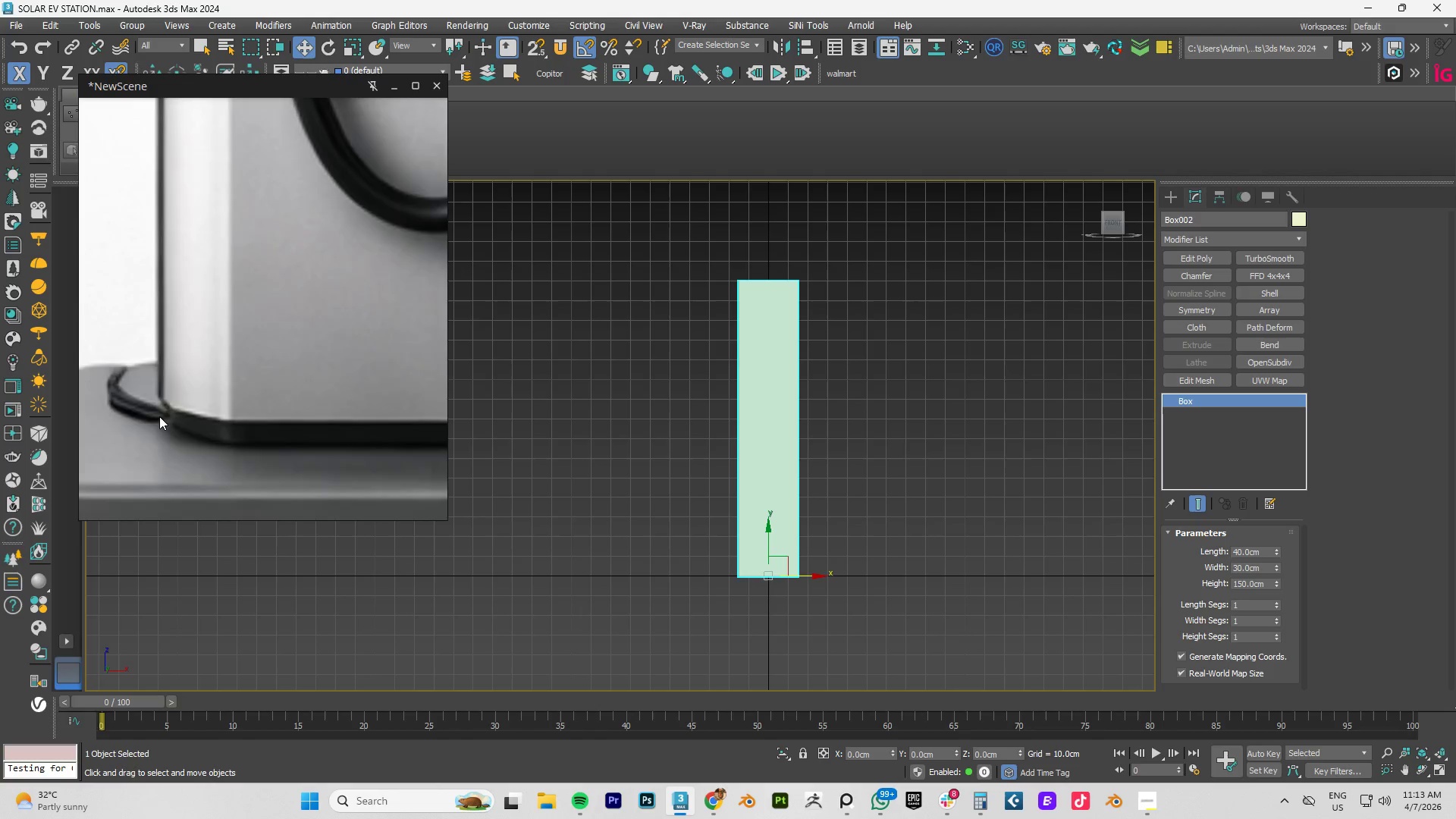 
scroll: coordinate [265, 438], scroll_direction: down, amount: 13.0
 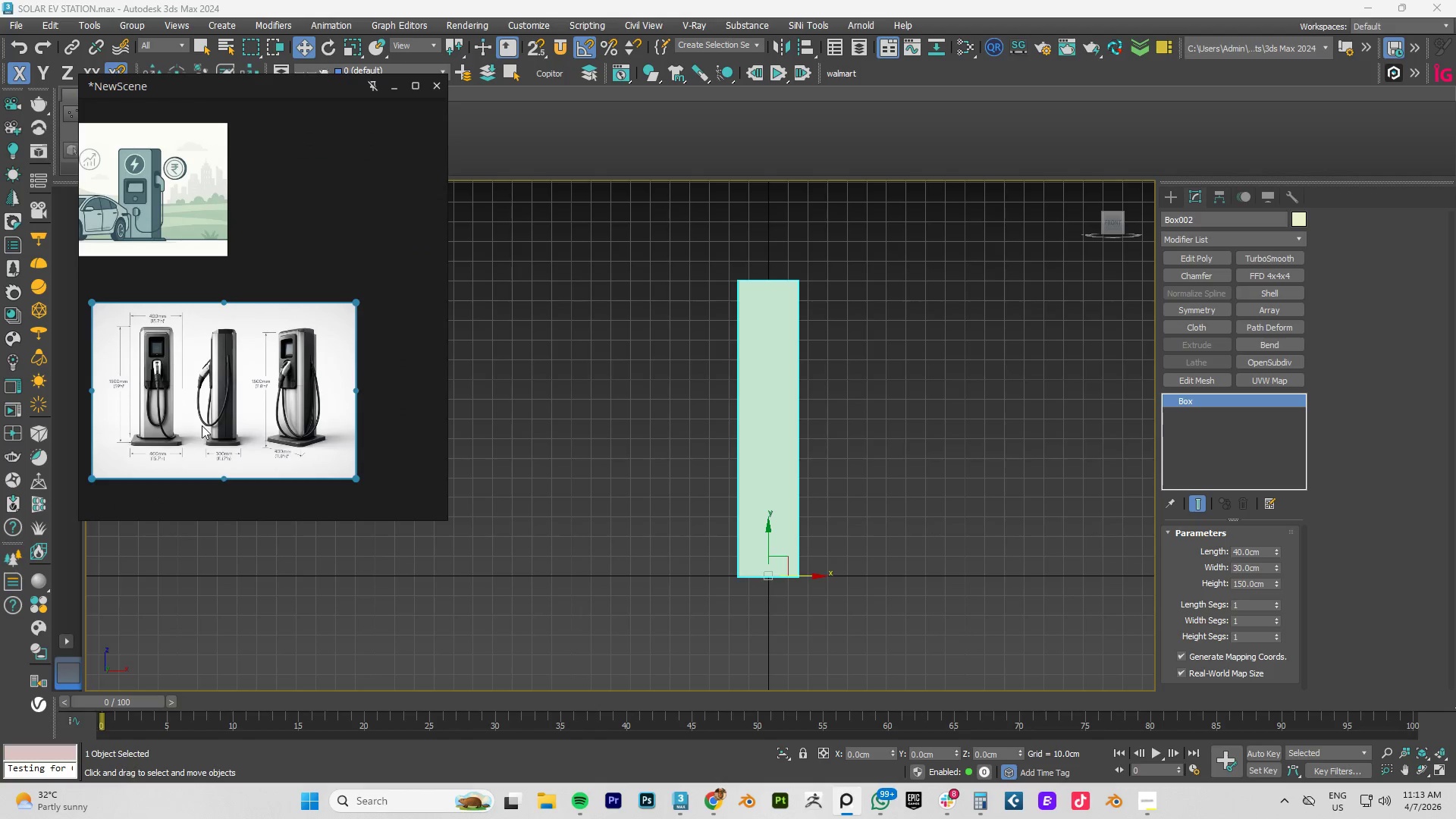 
scroll: coordinate [312, 421], scroll_direction: up, amount: 5.0
 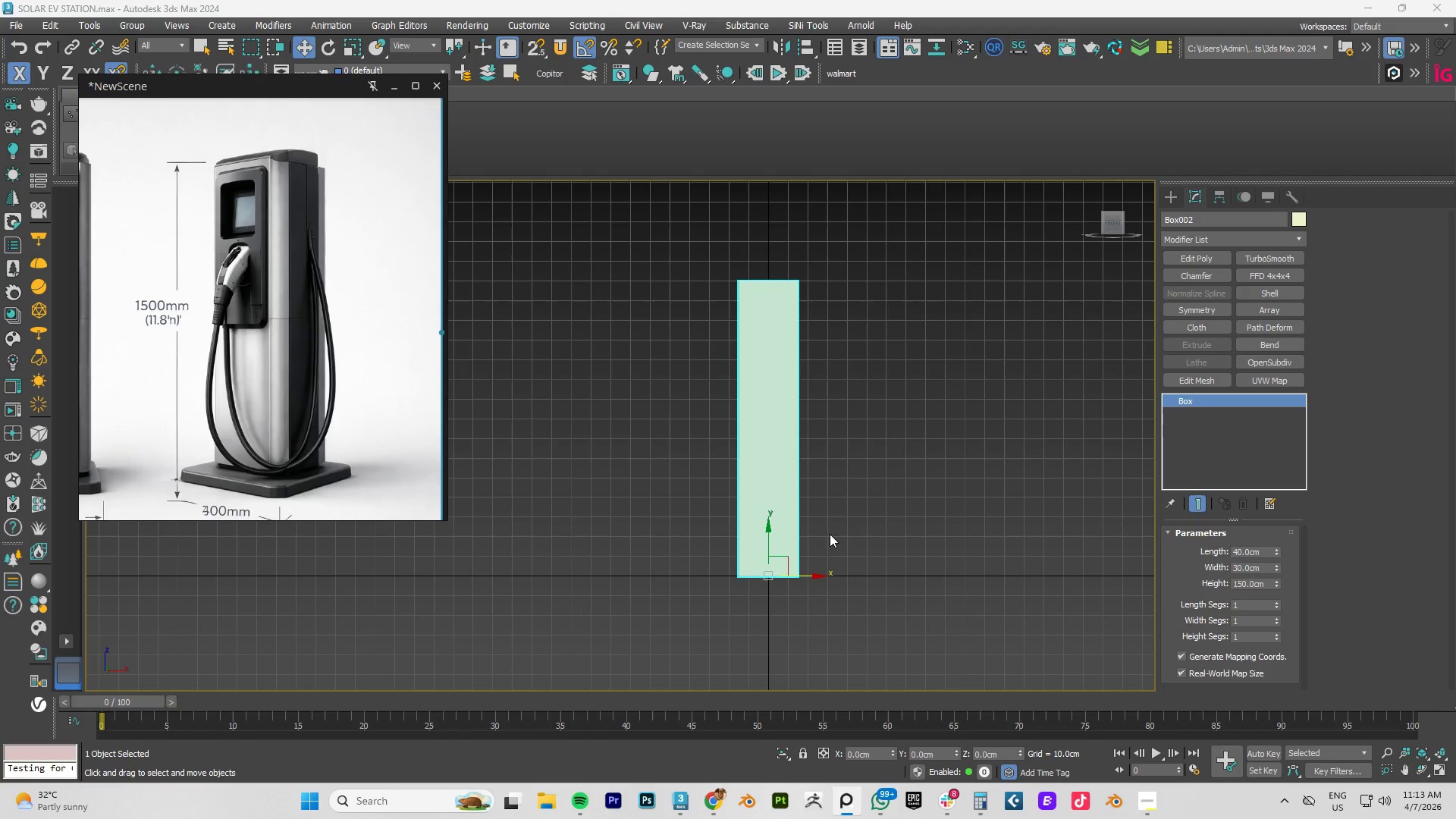 
scroll: coordinate [787, 547], scroll_direction: down, amount: 1.0
 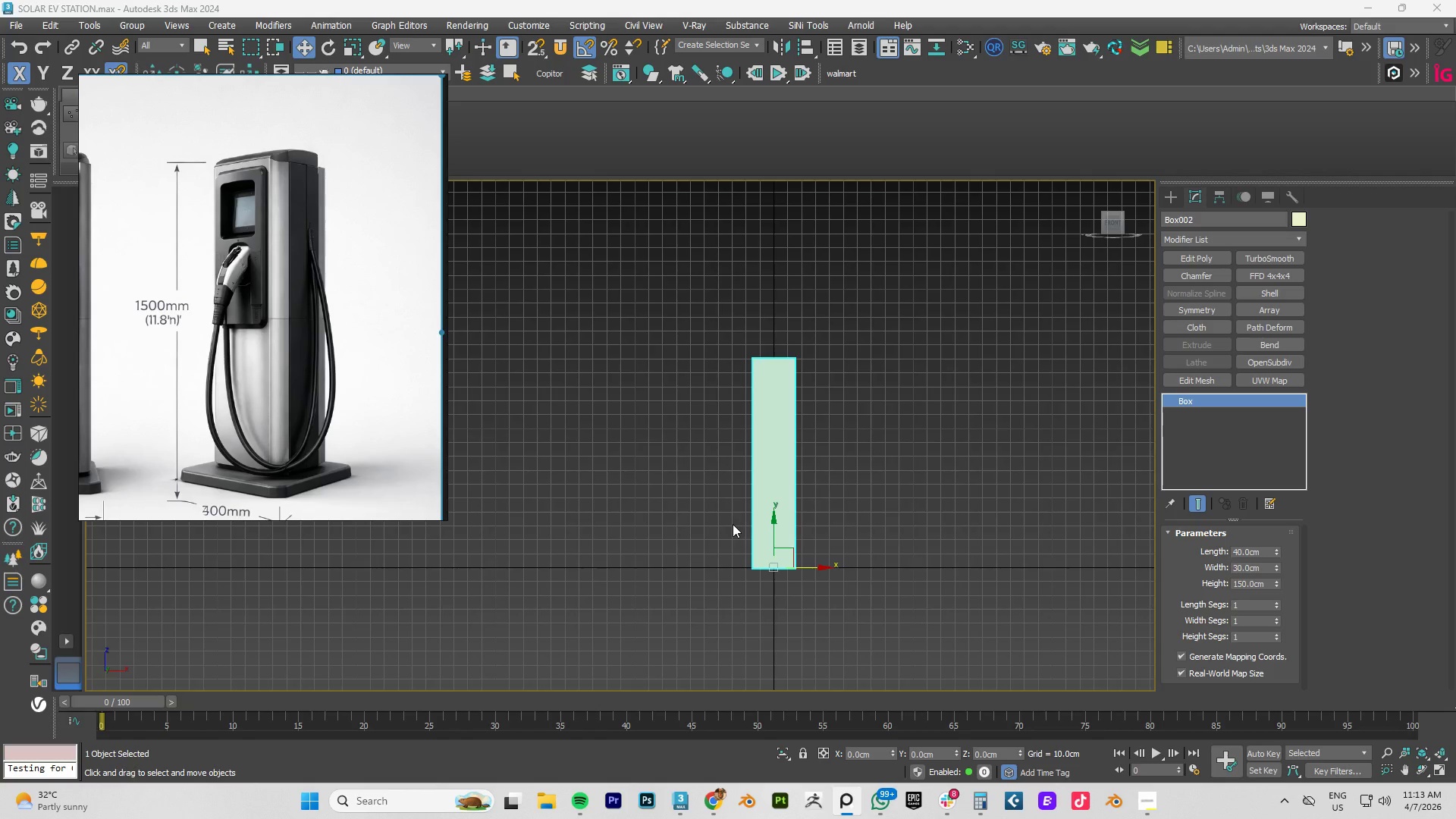 
wait(8.01)
 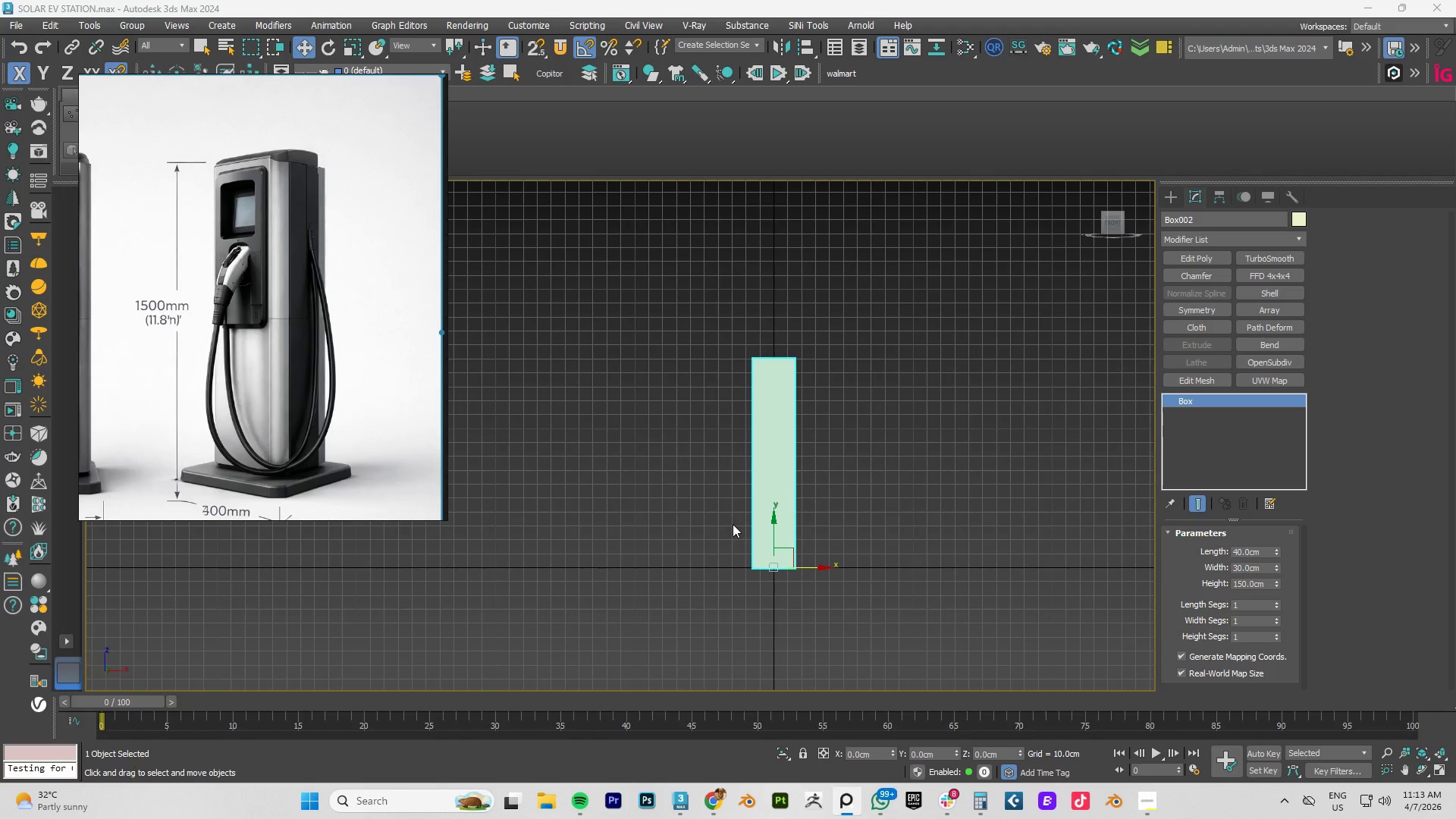 
scroll: coordinate [777, 496], scroll_direction: up, amount: 1.0
 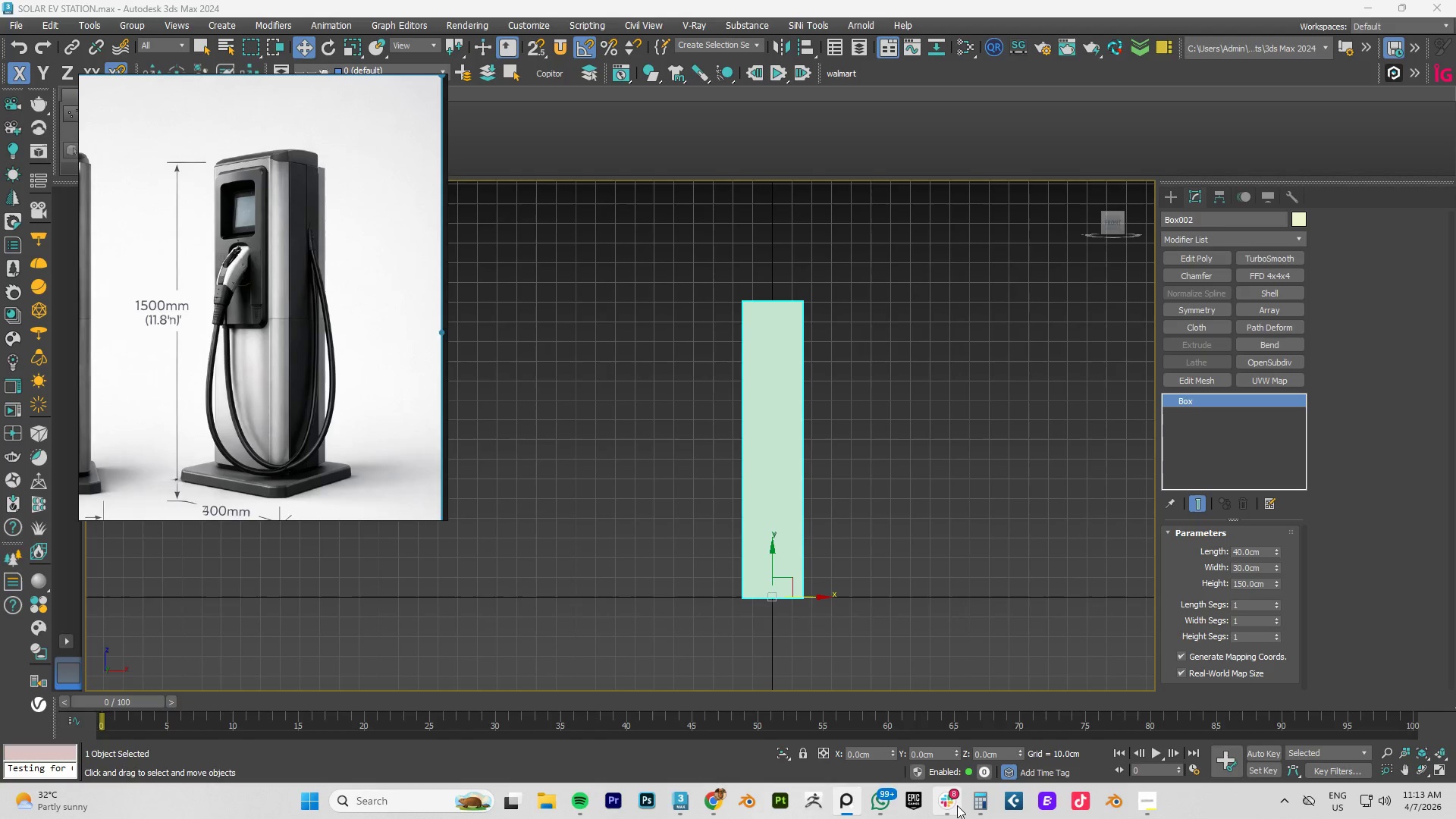 
left_click([957, 805])
 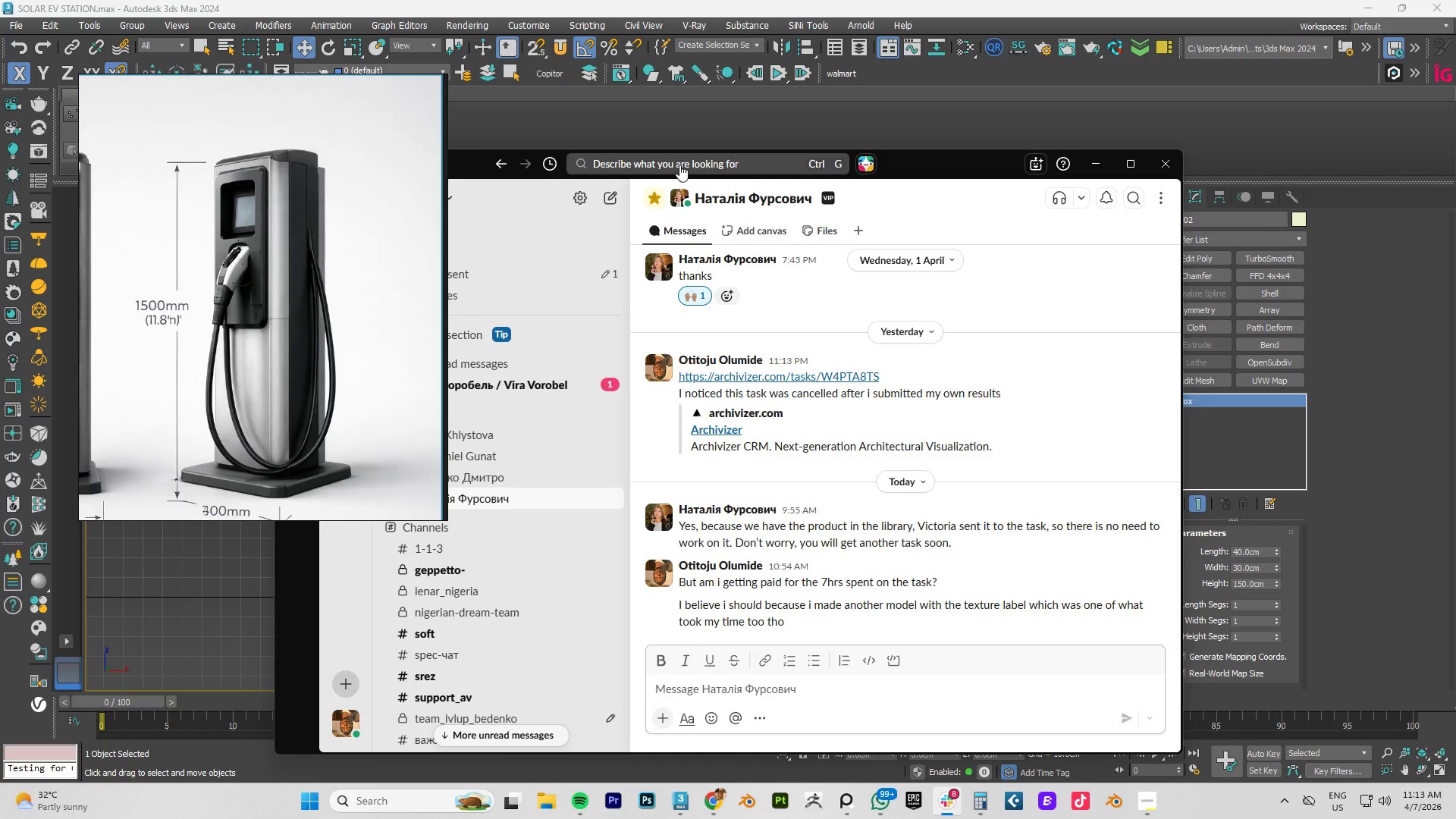 
left_click_drag(start_coordinate=[468, 161], to_coordinate=[703, 158])
 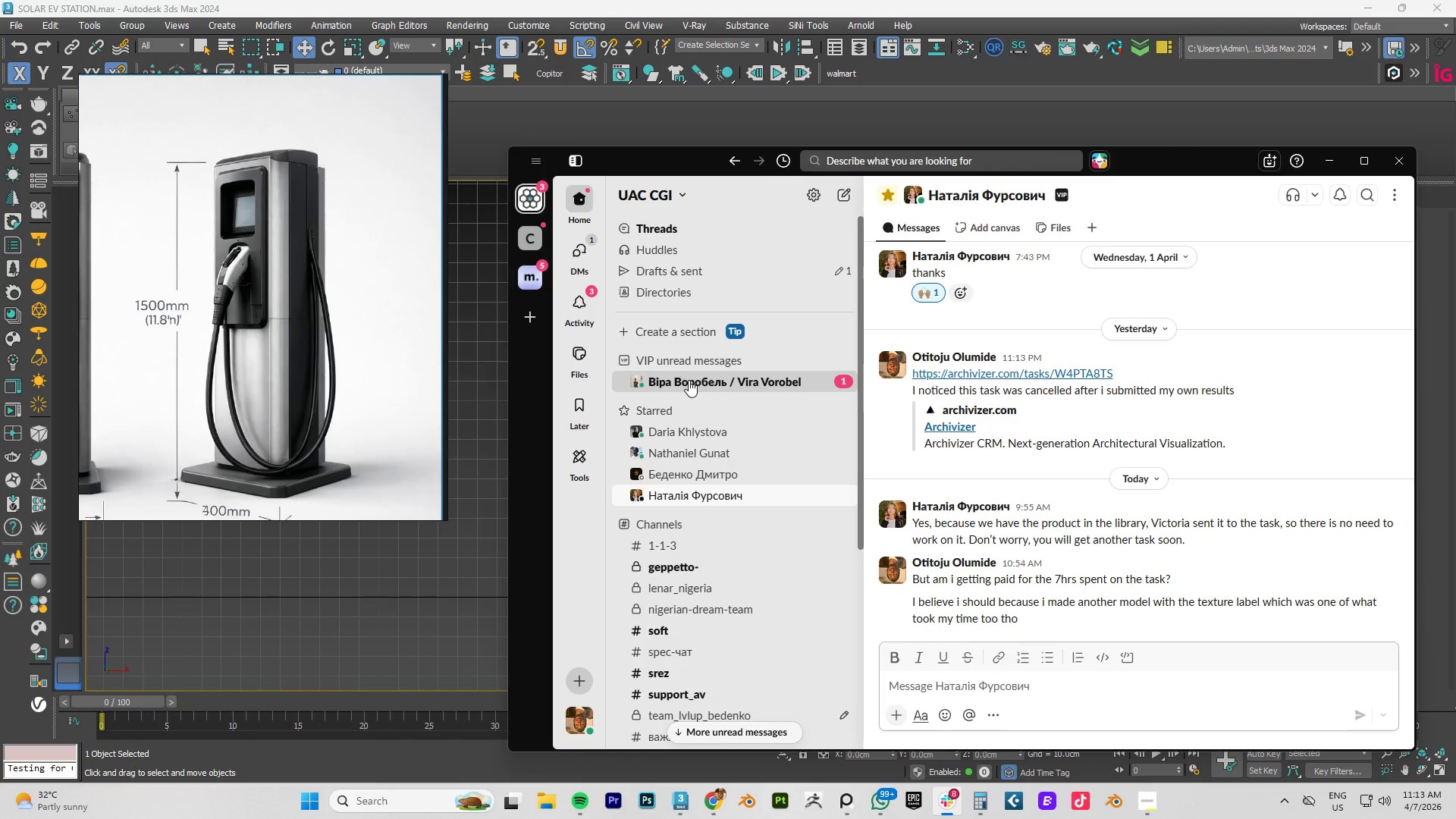 
left_click([689, 380])
 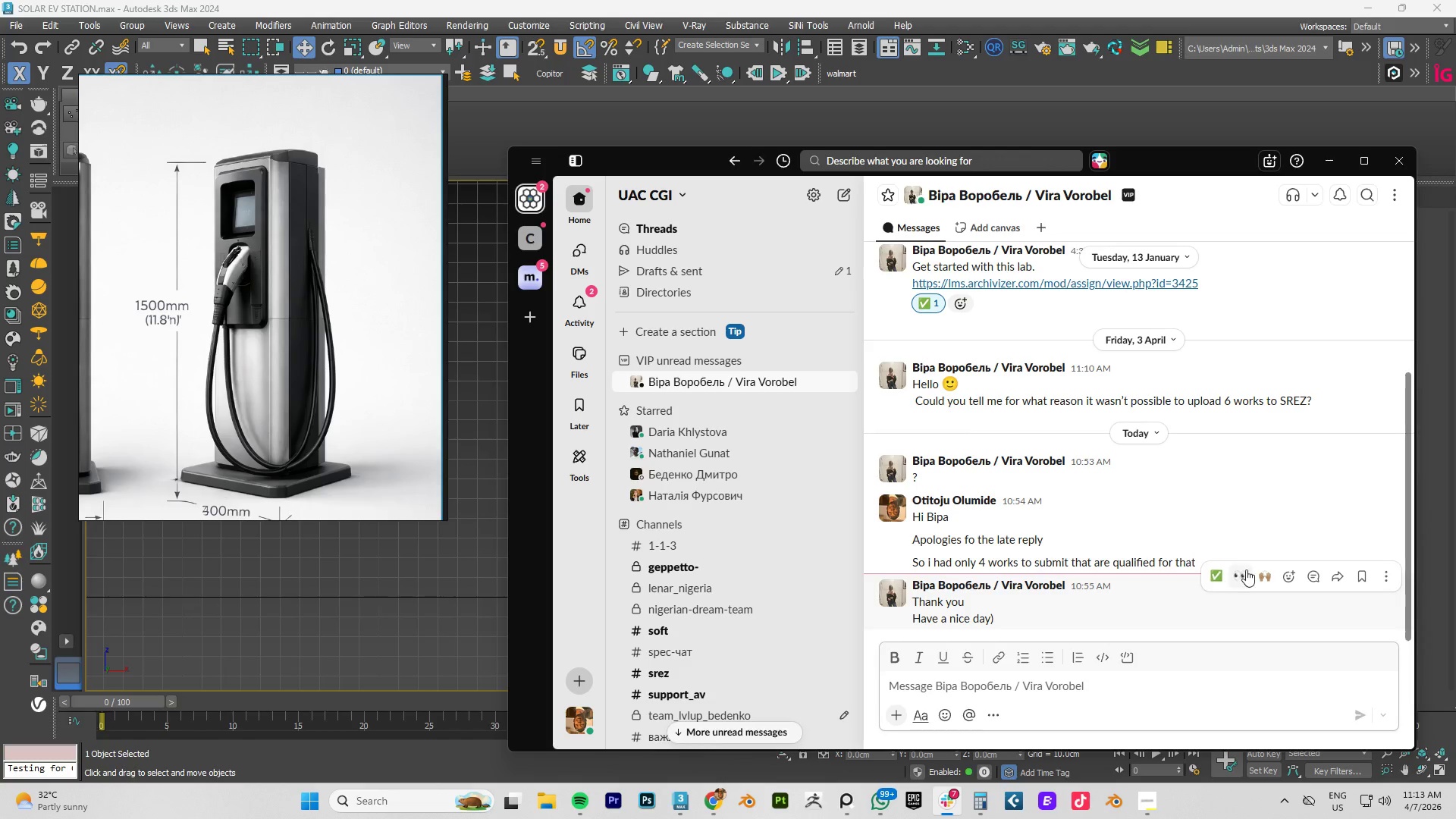 
left_click([1260, 572])
 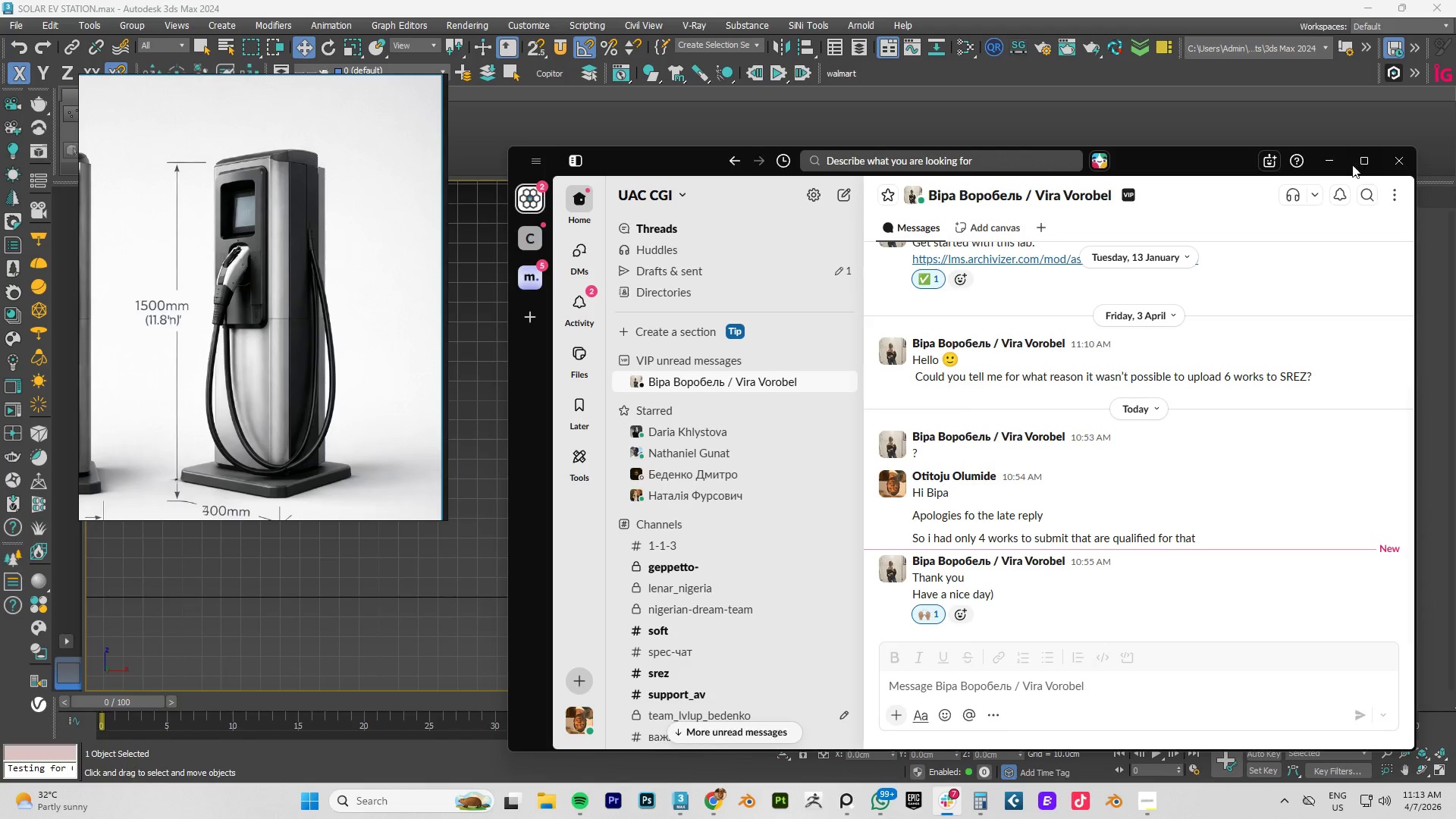 
left_click([1317, 157])
 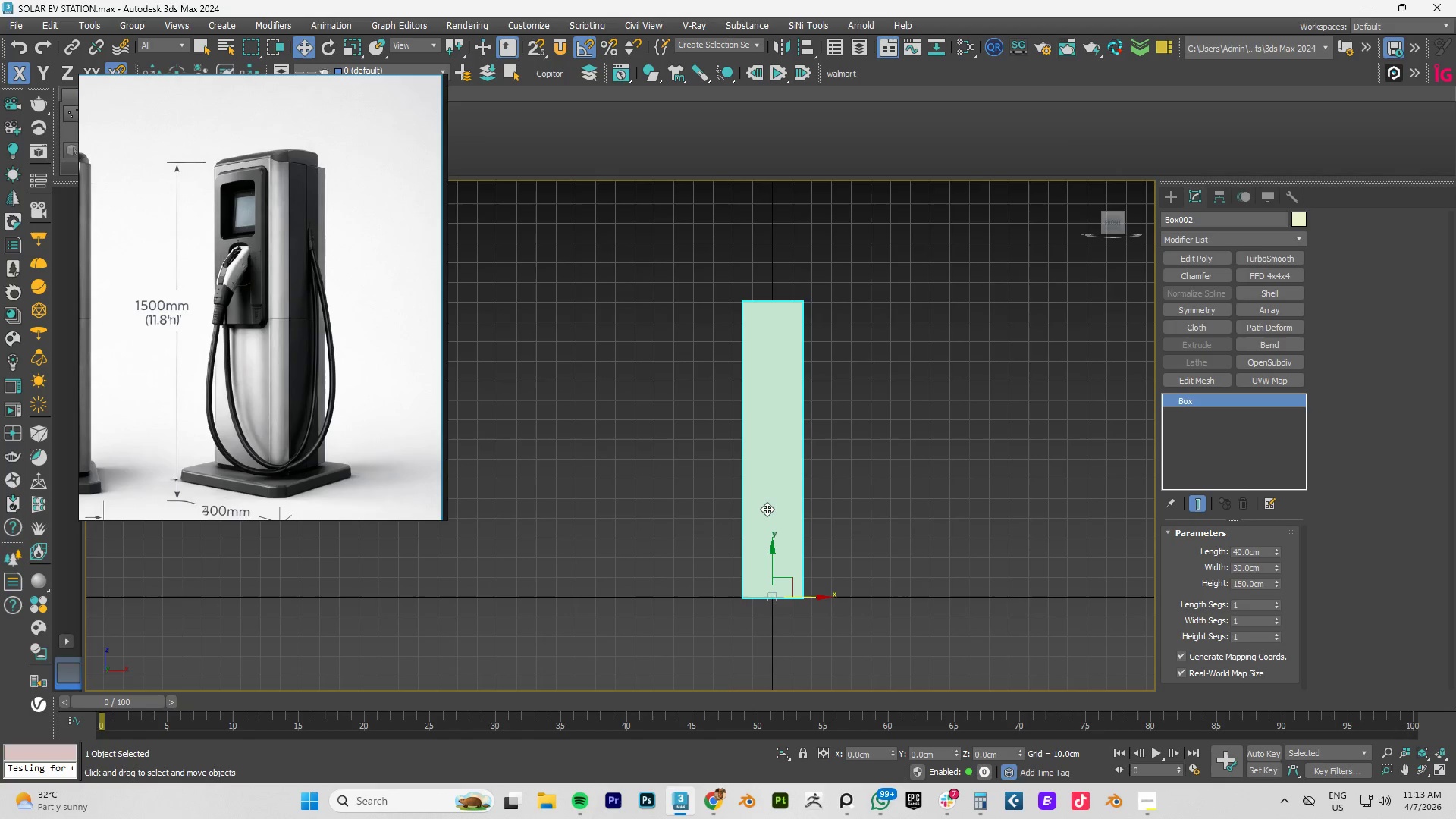 
scroll: coordinate [793, 505], scroll_direction: up, amount: 1.0
 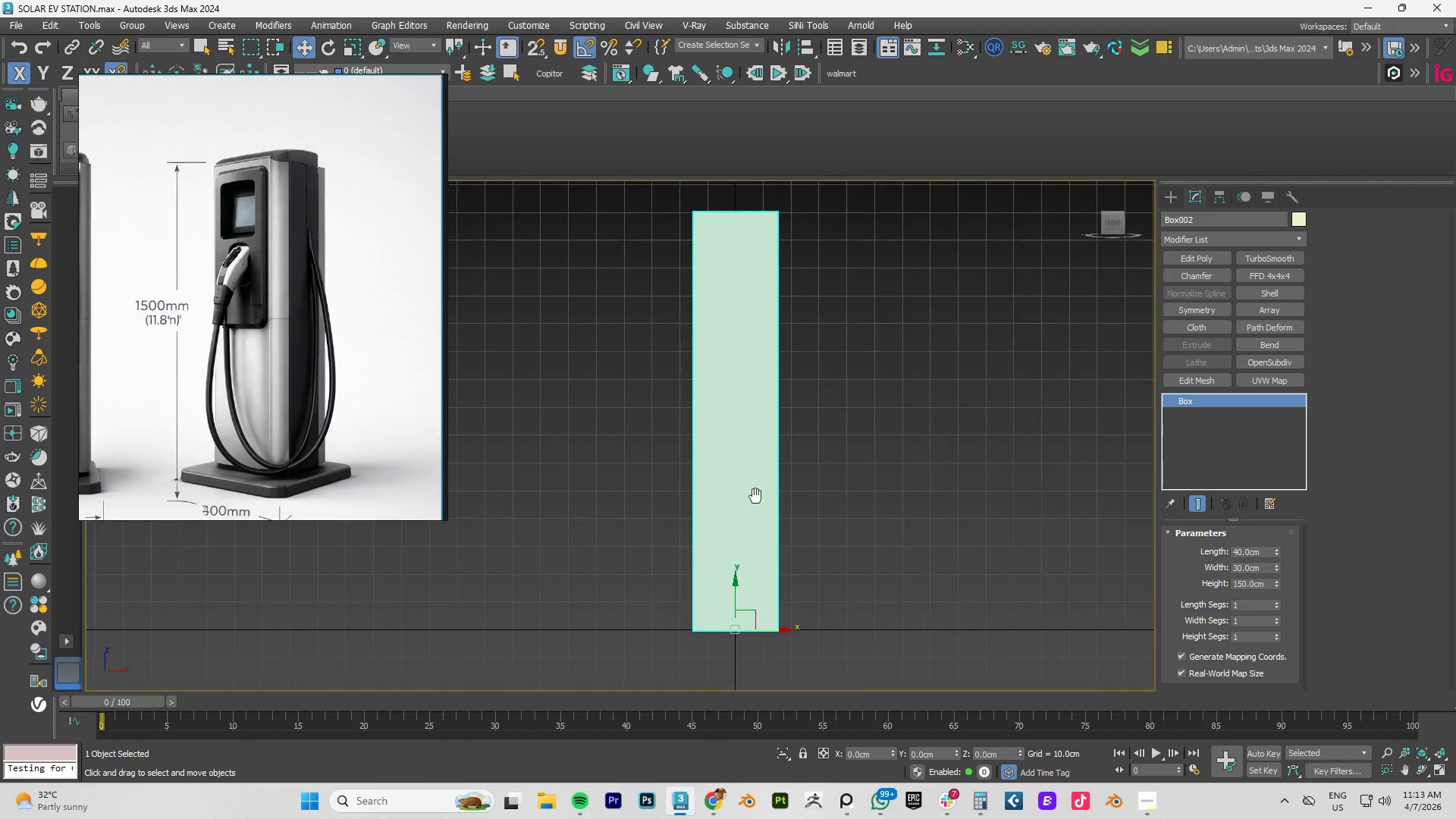 
scroll: coordinate [746, 494], scroll_direction: down, amount: 1.0
 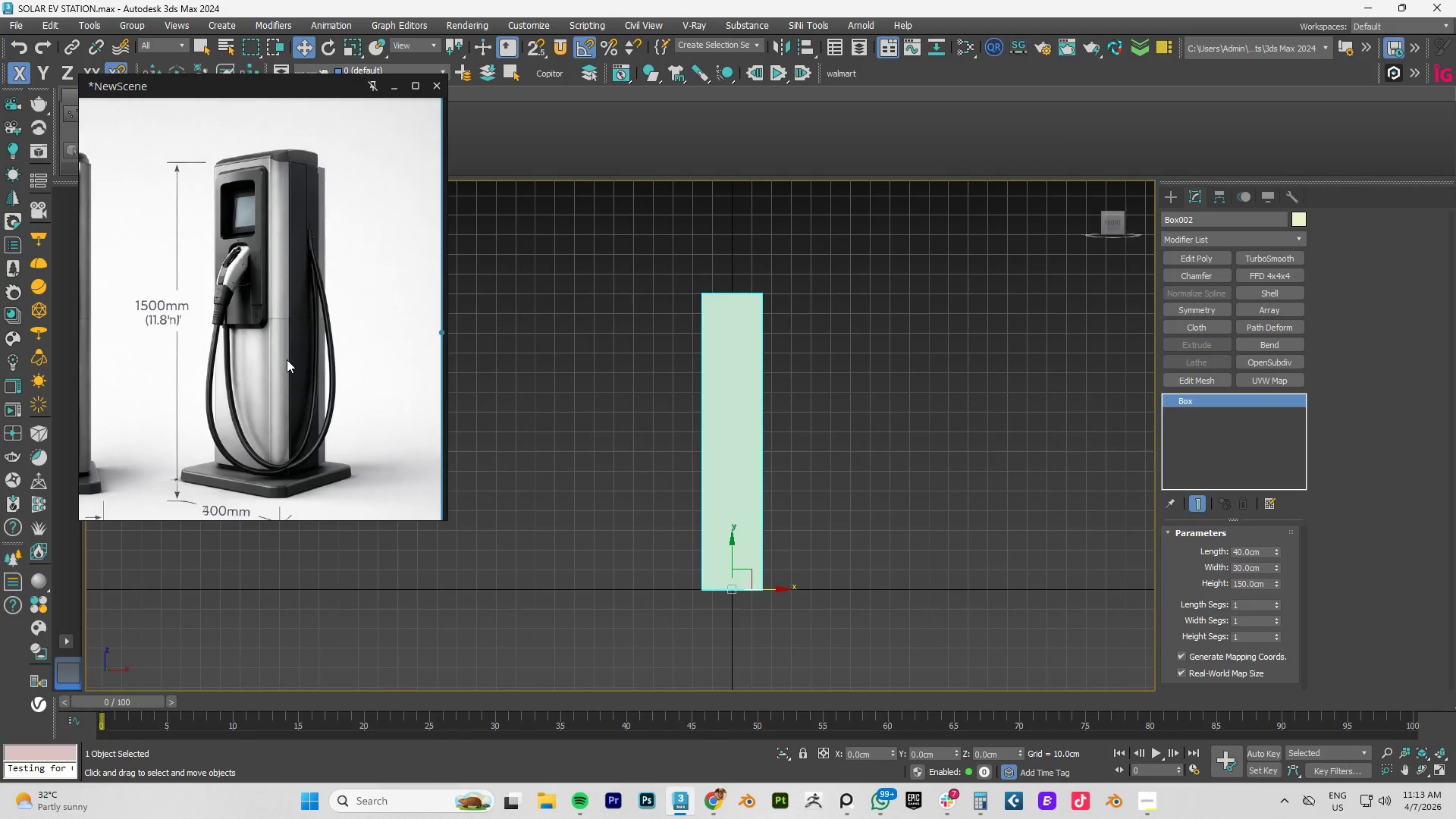 
scroll: coordinate [244, 286], scroll_direction: up, amount: 4.0
 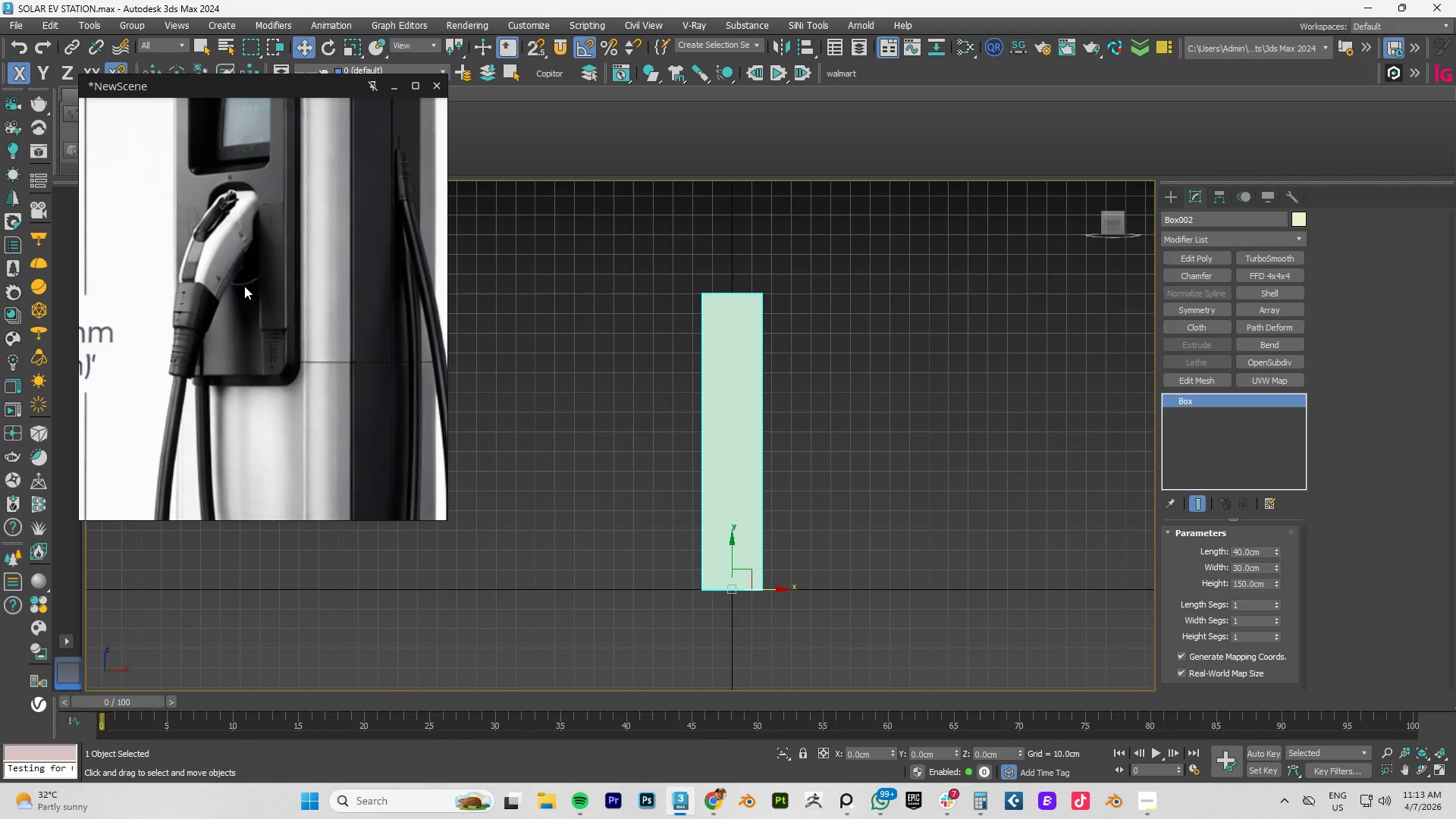 
scroll: coordinate [305, 359], scroll_direction: down, amount: 11.0
 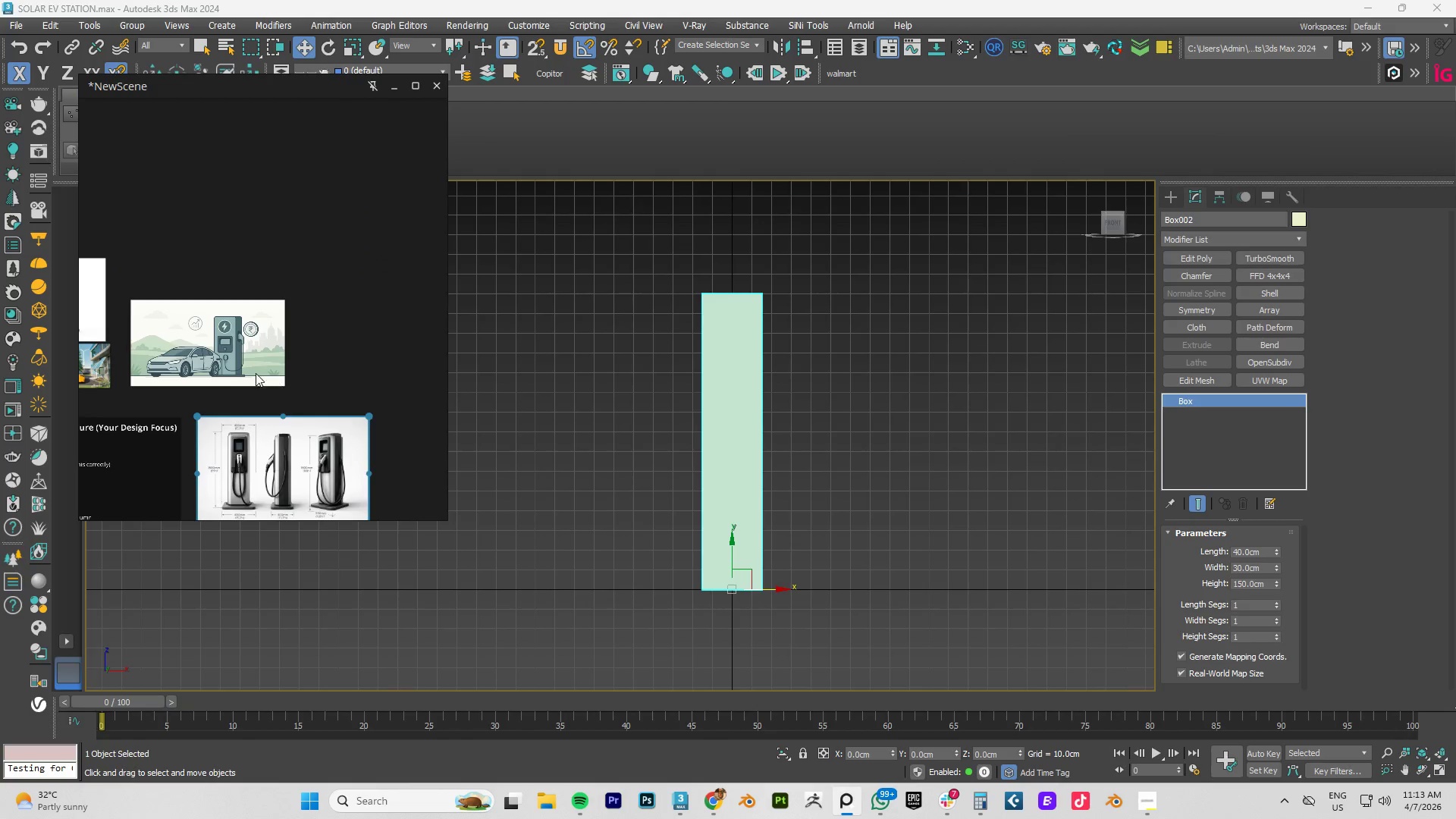 
scroll: coordinate [237, 352], scroll_direction: up, amount: 5.0
 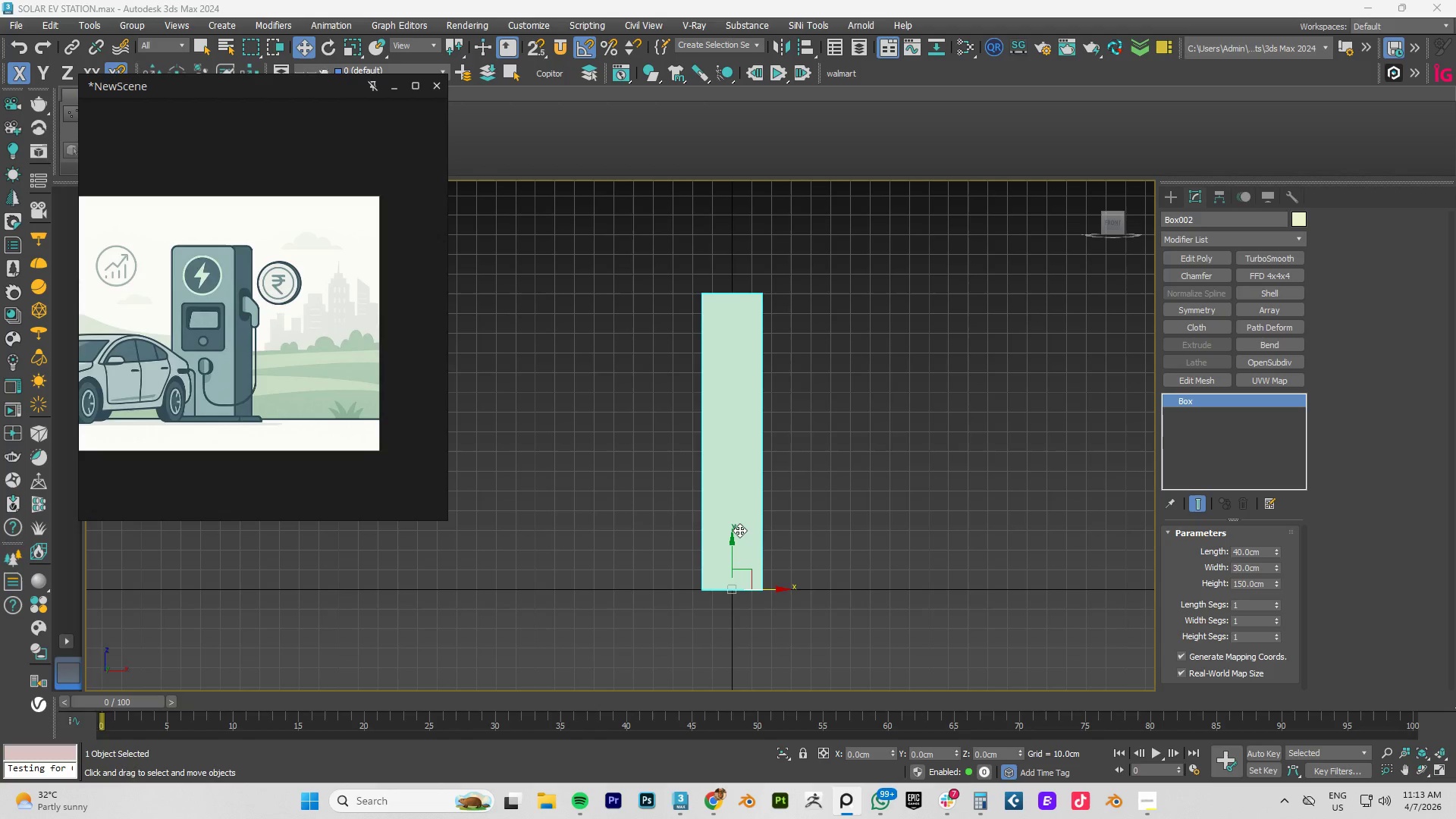 
hold_key(key=AltLeft, duration=0.92)
 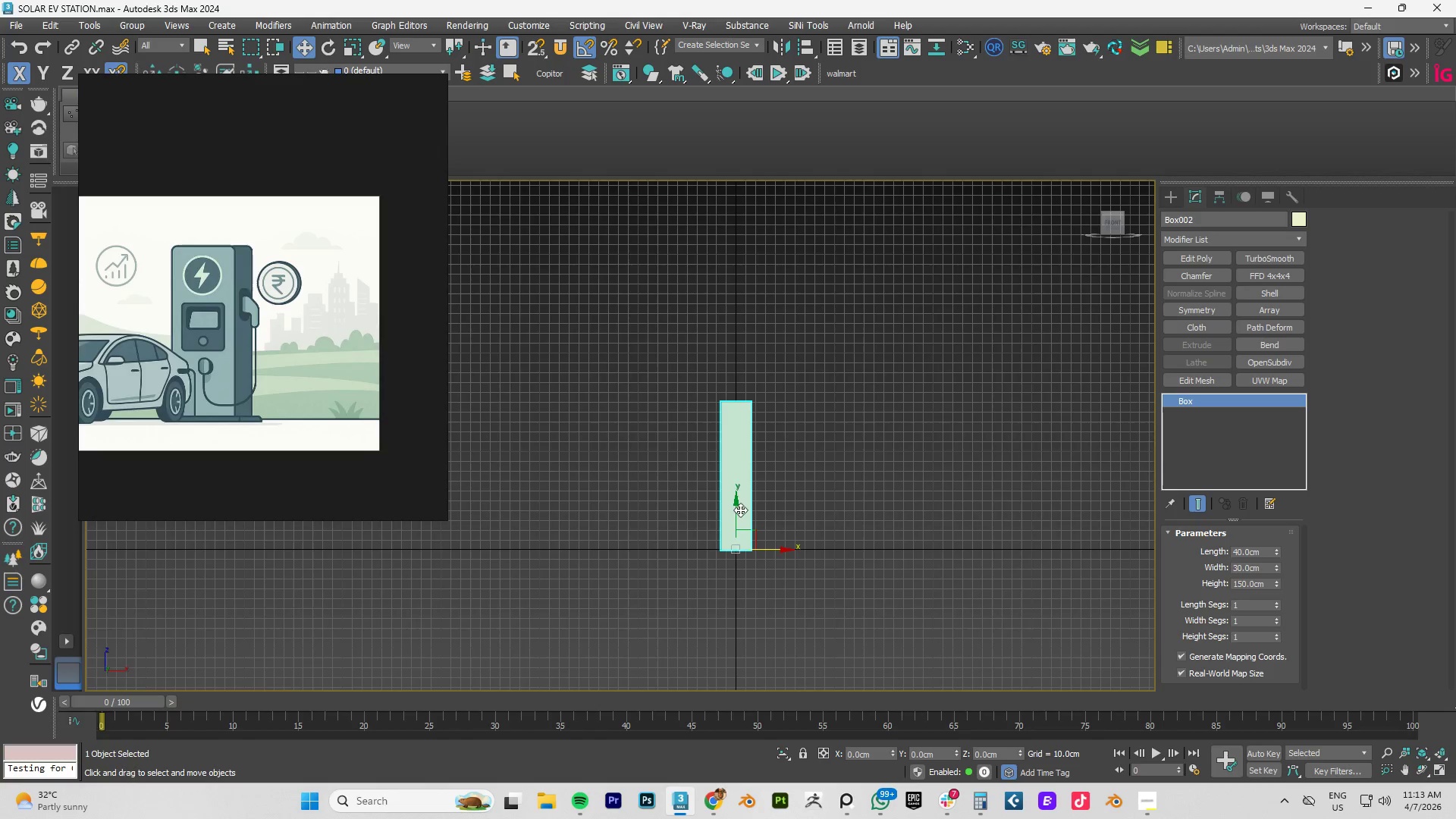 
scroll: coordinate [740, 510], scroll_direction: down, amount: 2.0
 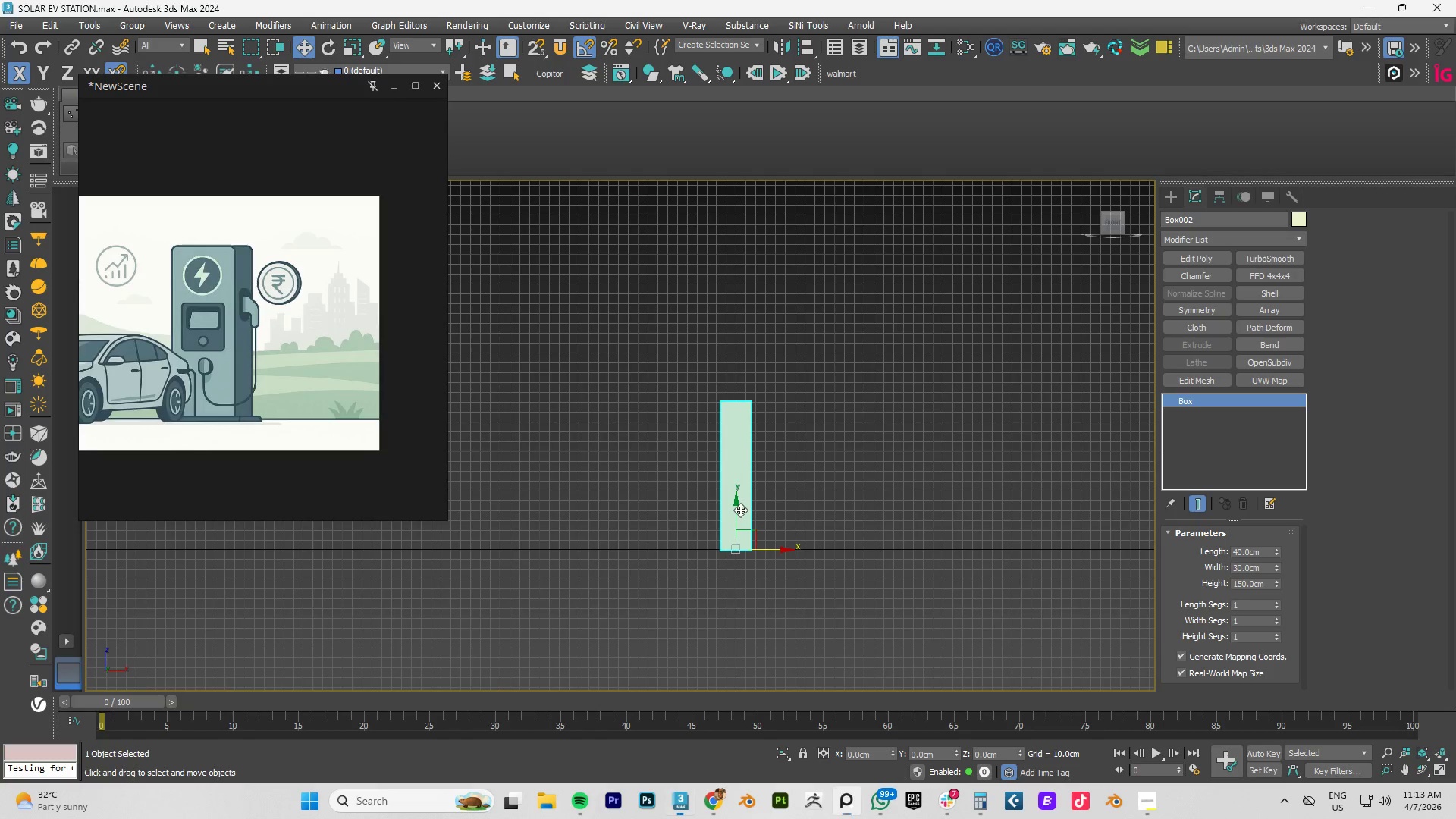 
middle_click([740, 510])
 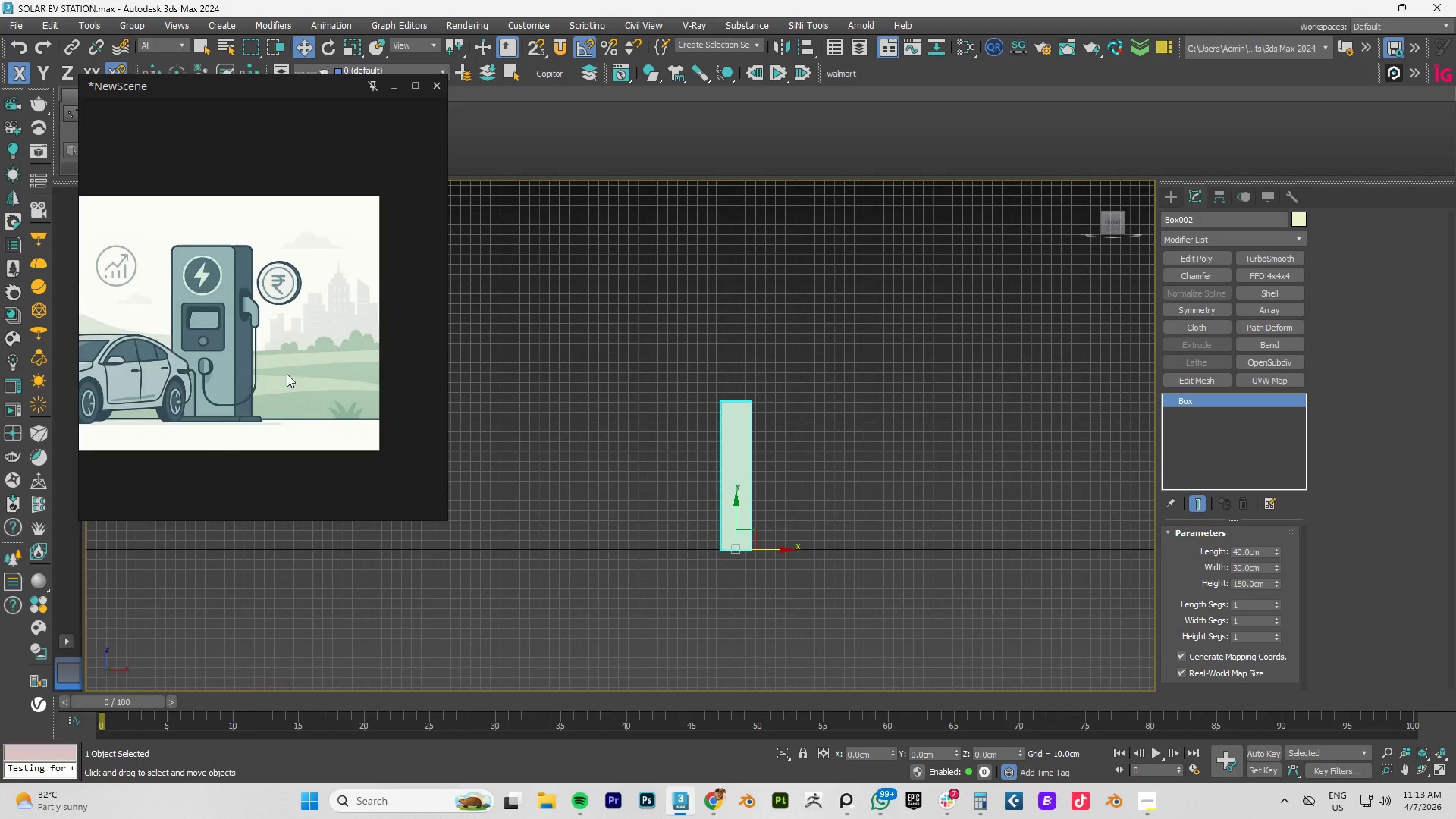 
scroll: coordinate [212, 355], scroll_direction: down, amount: 6.0
 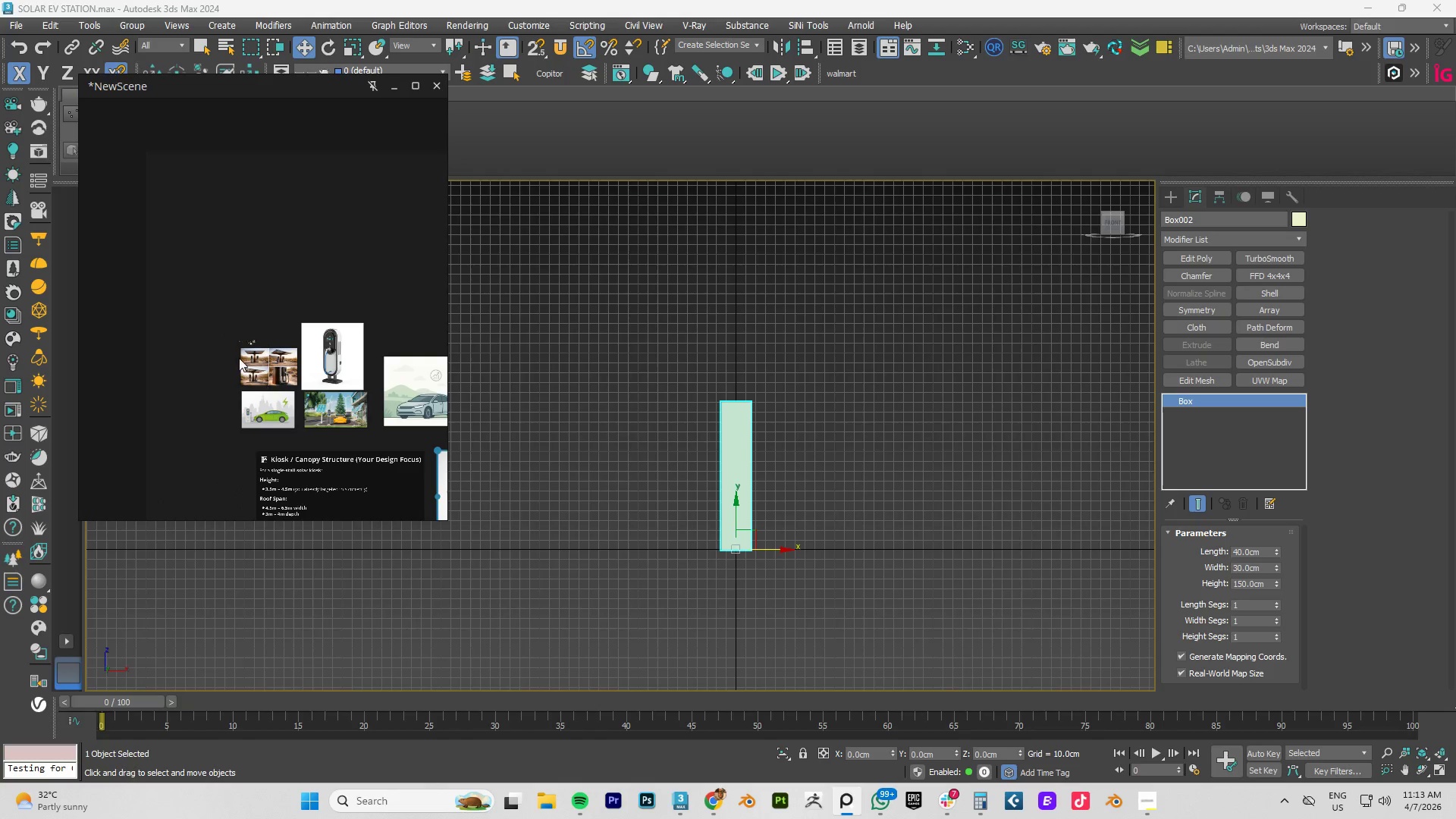 
scroll: coordinate [286, 355], scroll_direction: up, amount: 10.0
 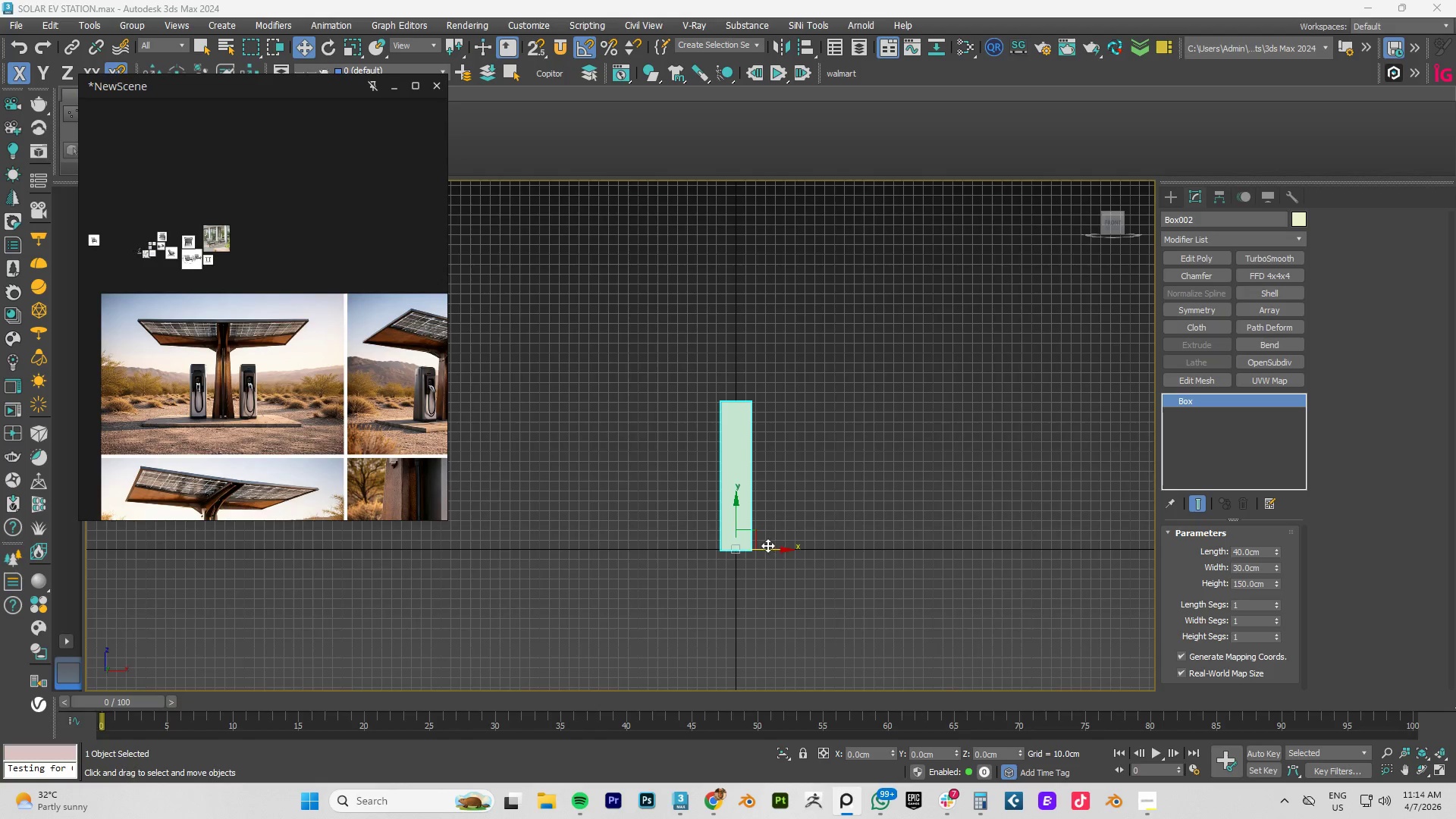 
key(E)
 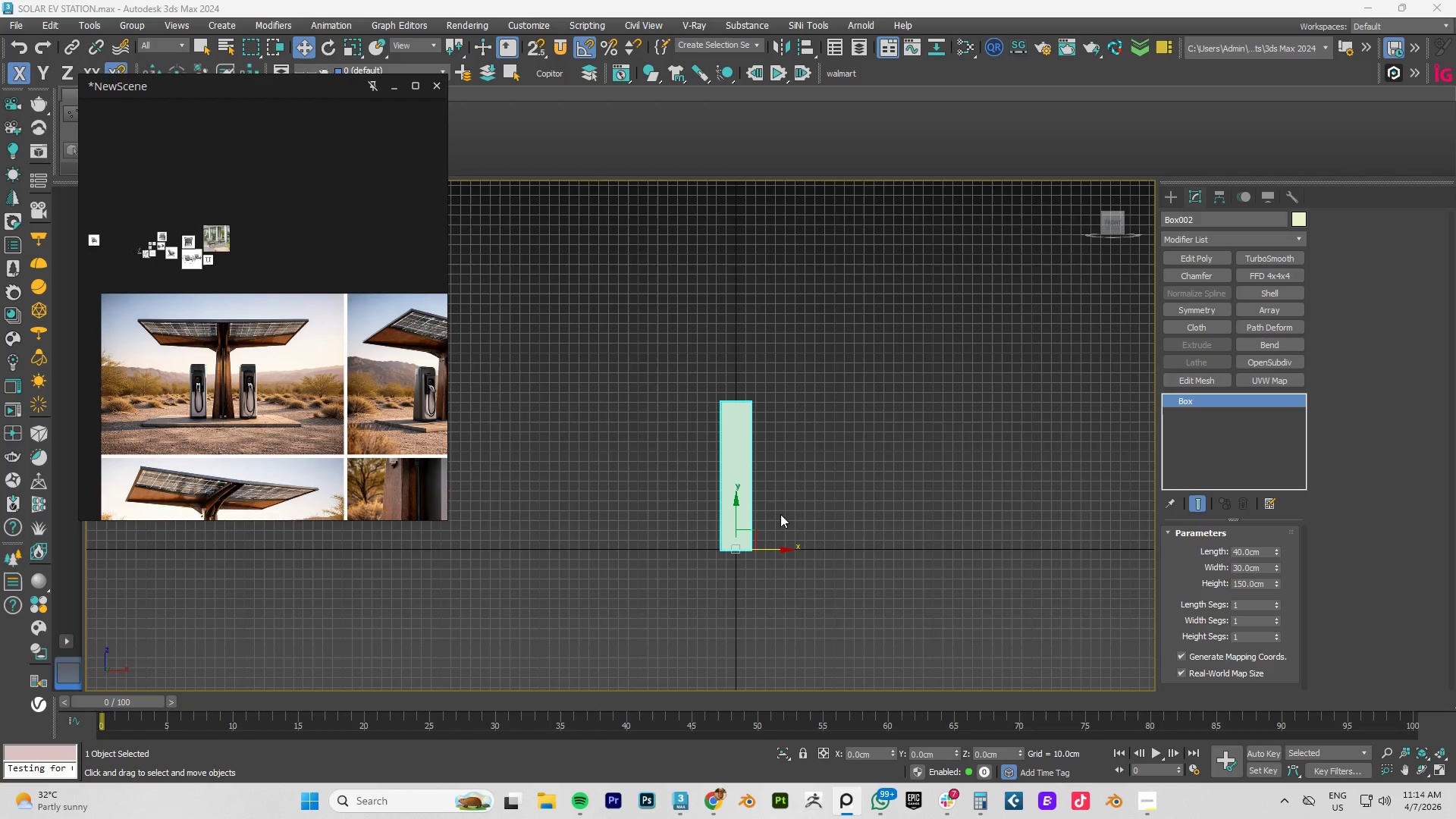 
left_click([744, 480])
 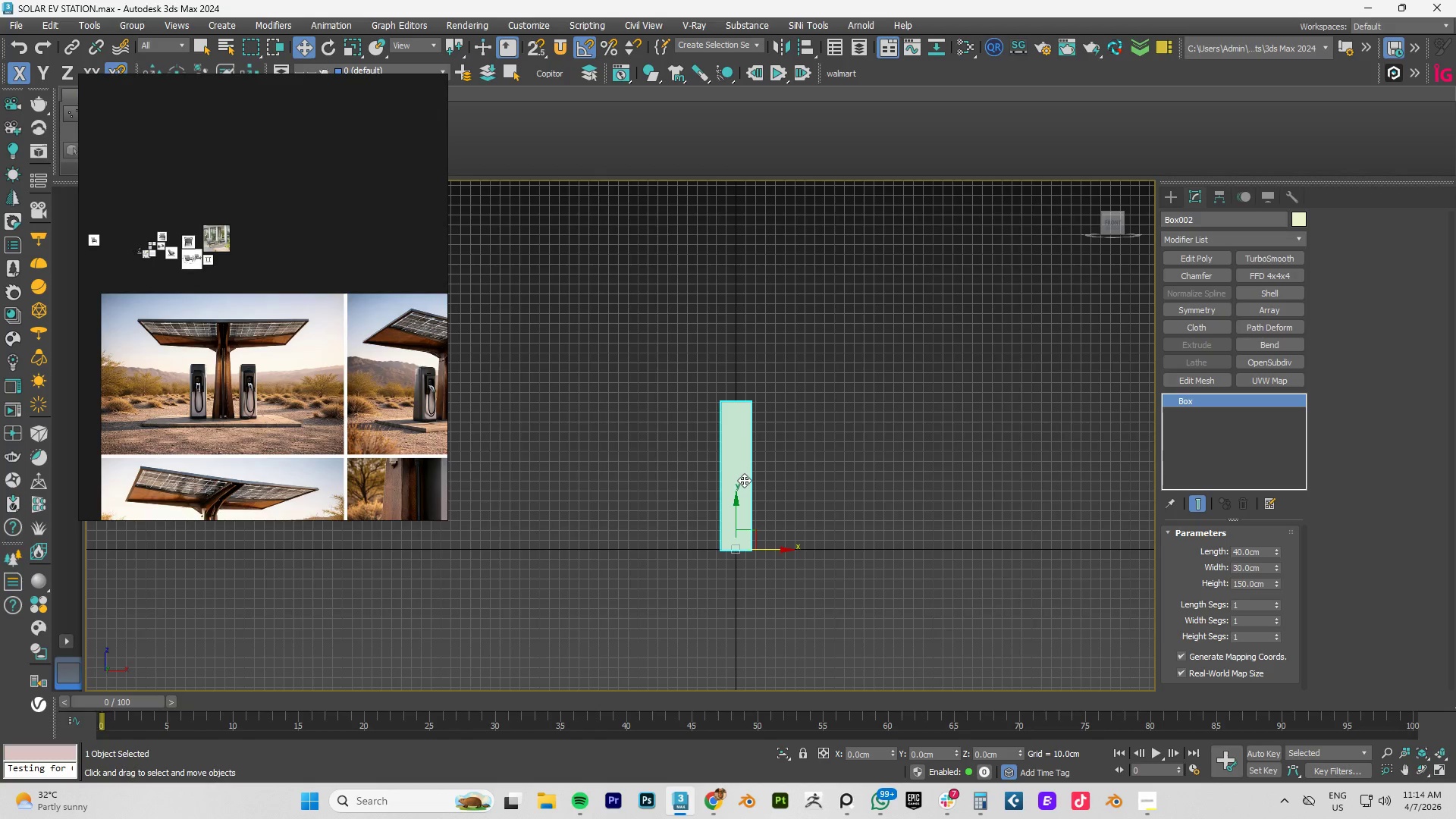 
key(E)
 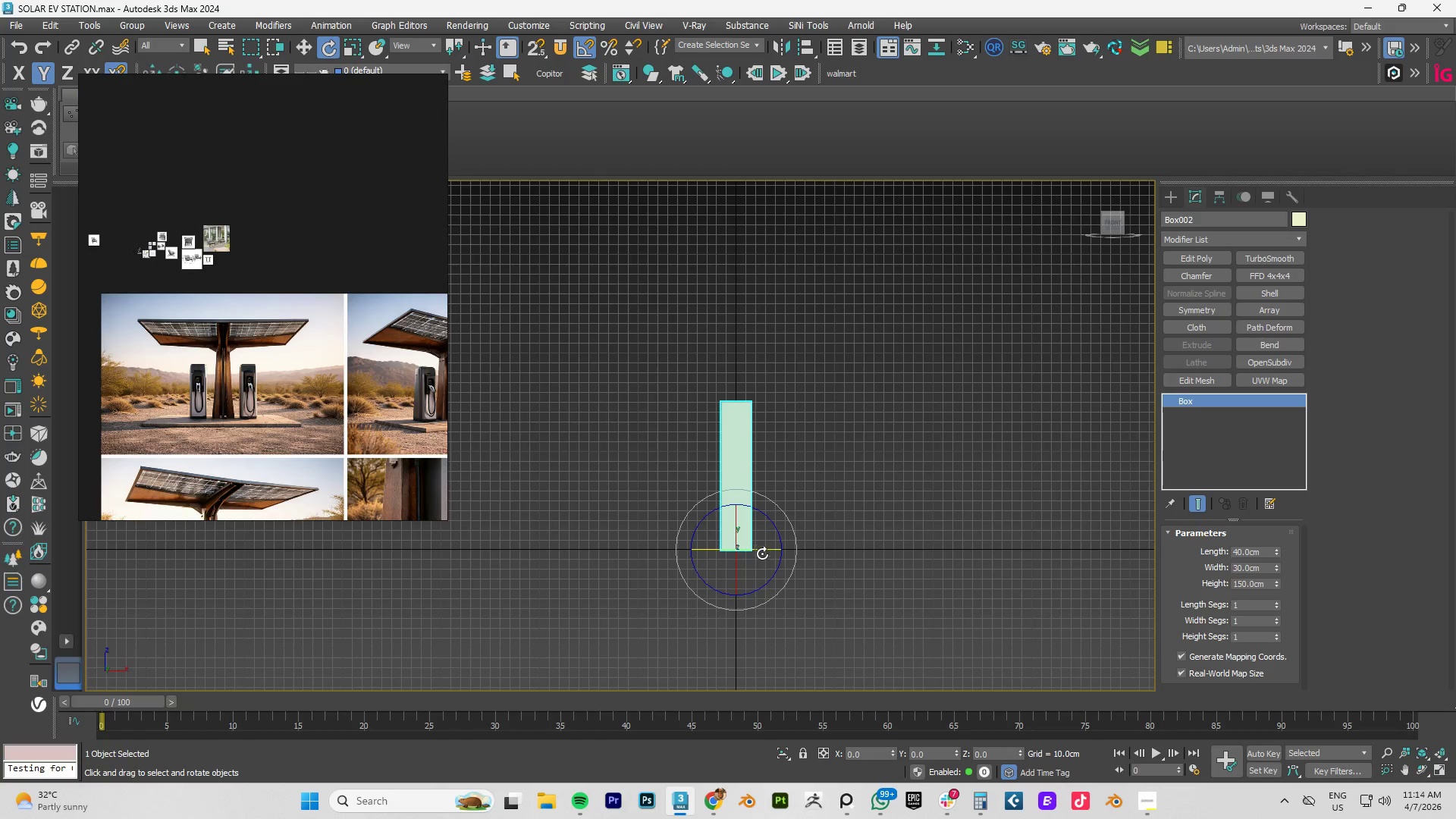 
left_click_drag(start_coordinate=[758, 549], to_coordinate=[827, 547])
 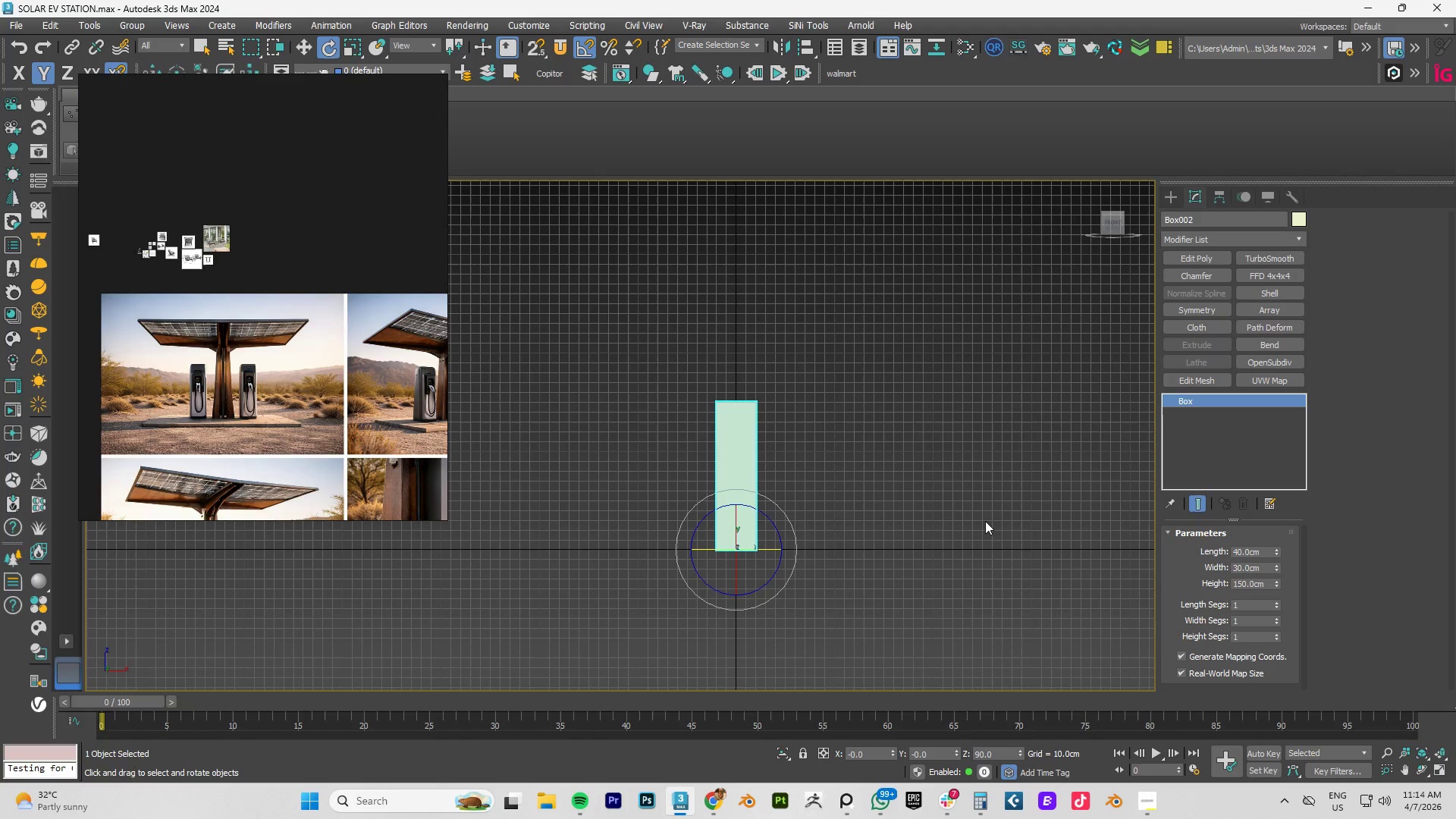 
key(W)
 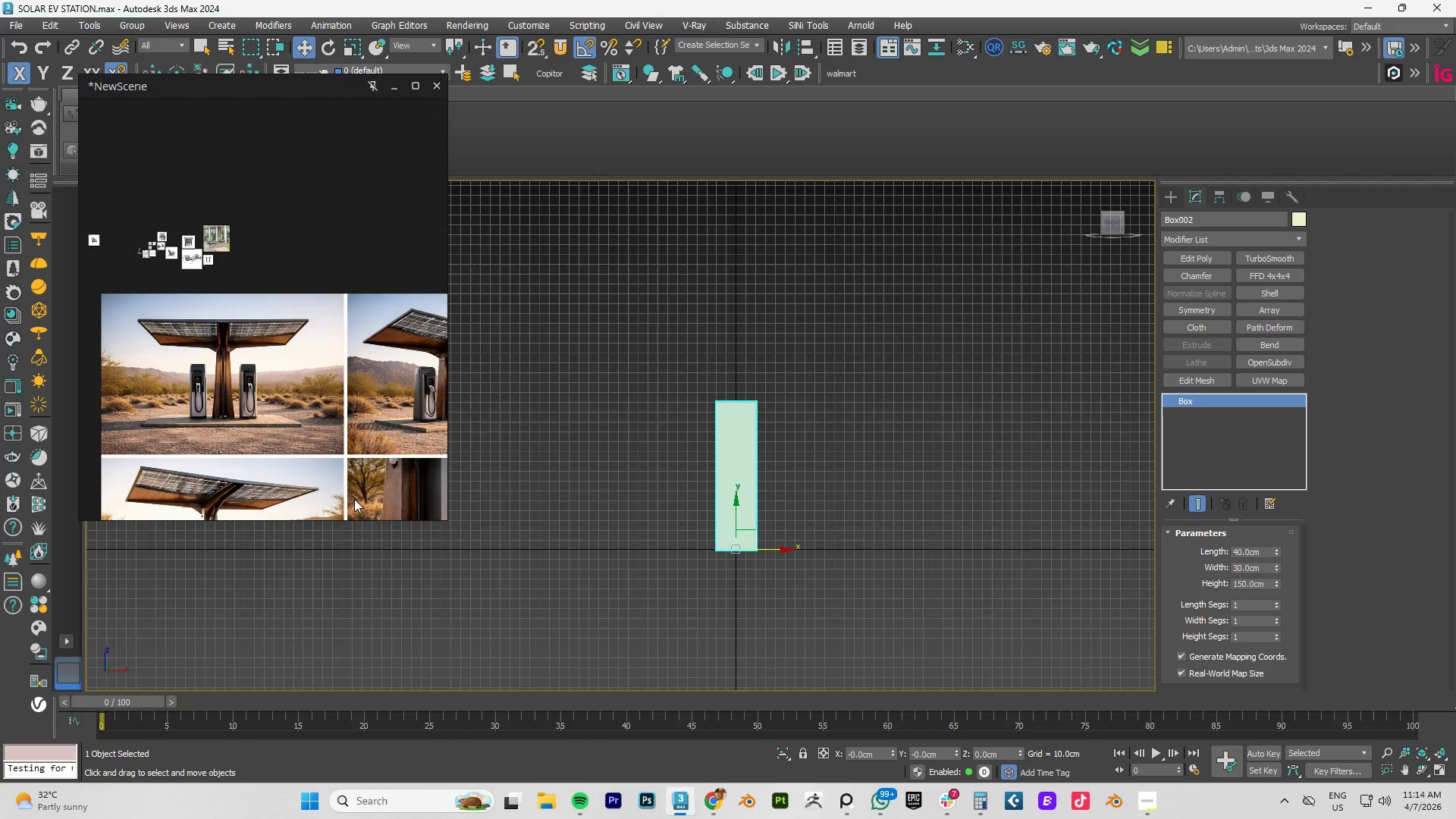 
scroll: coordinate [237, 464], scroll_direction: down, amount: 4.0
 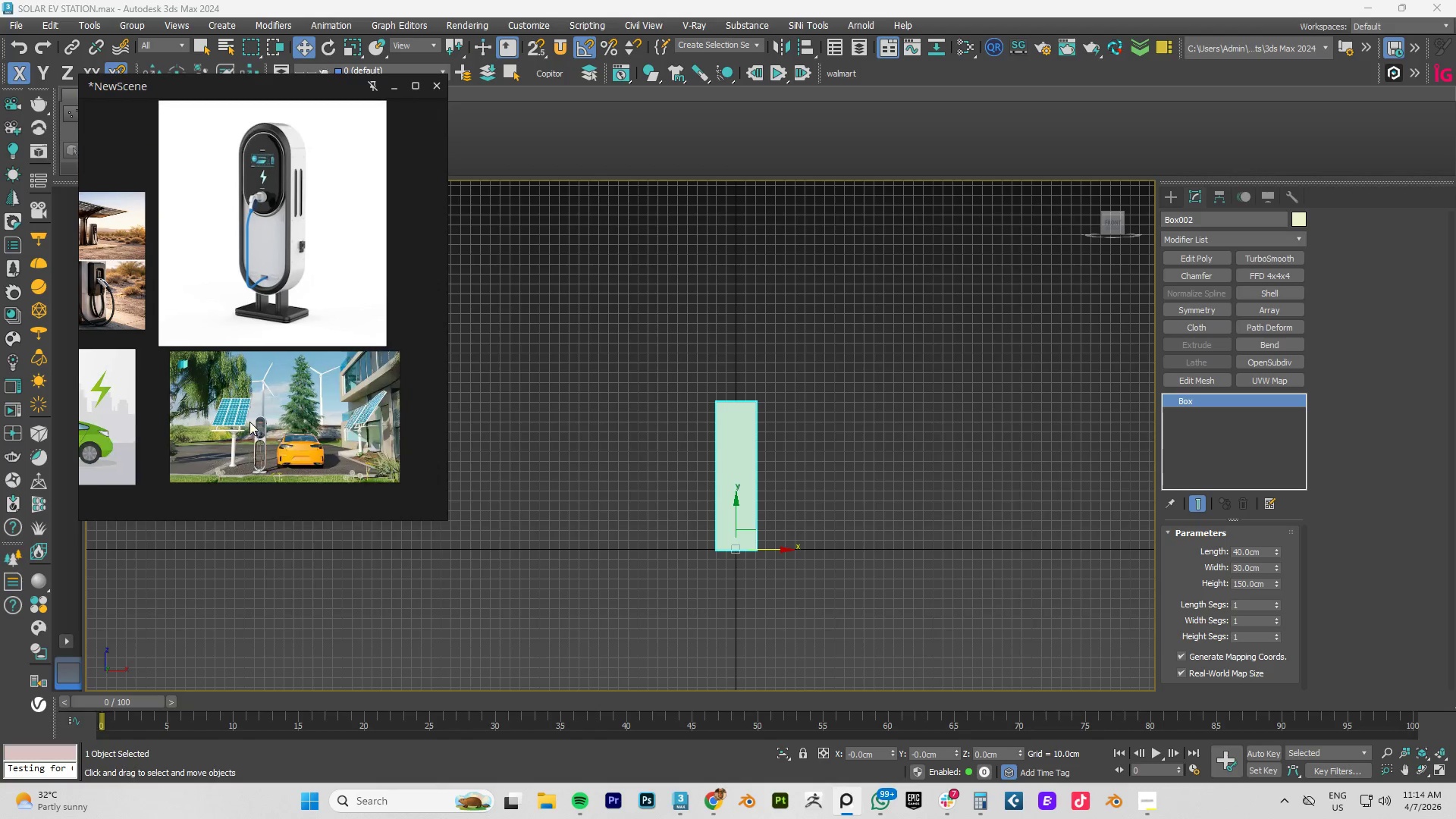 
scroll: coordinate [289, 320], scroll_direction: up, amount: 2.0
 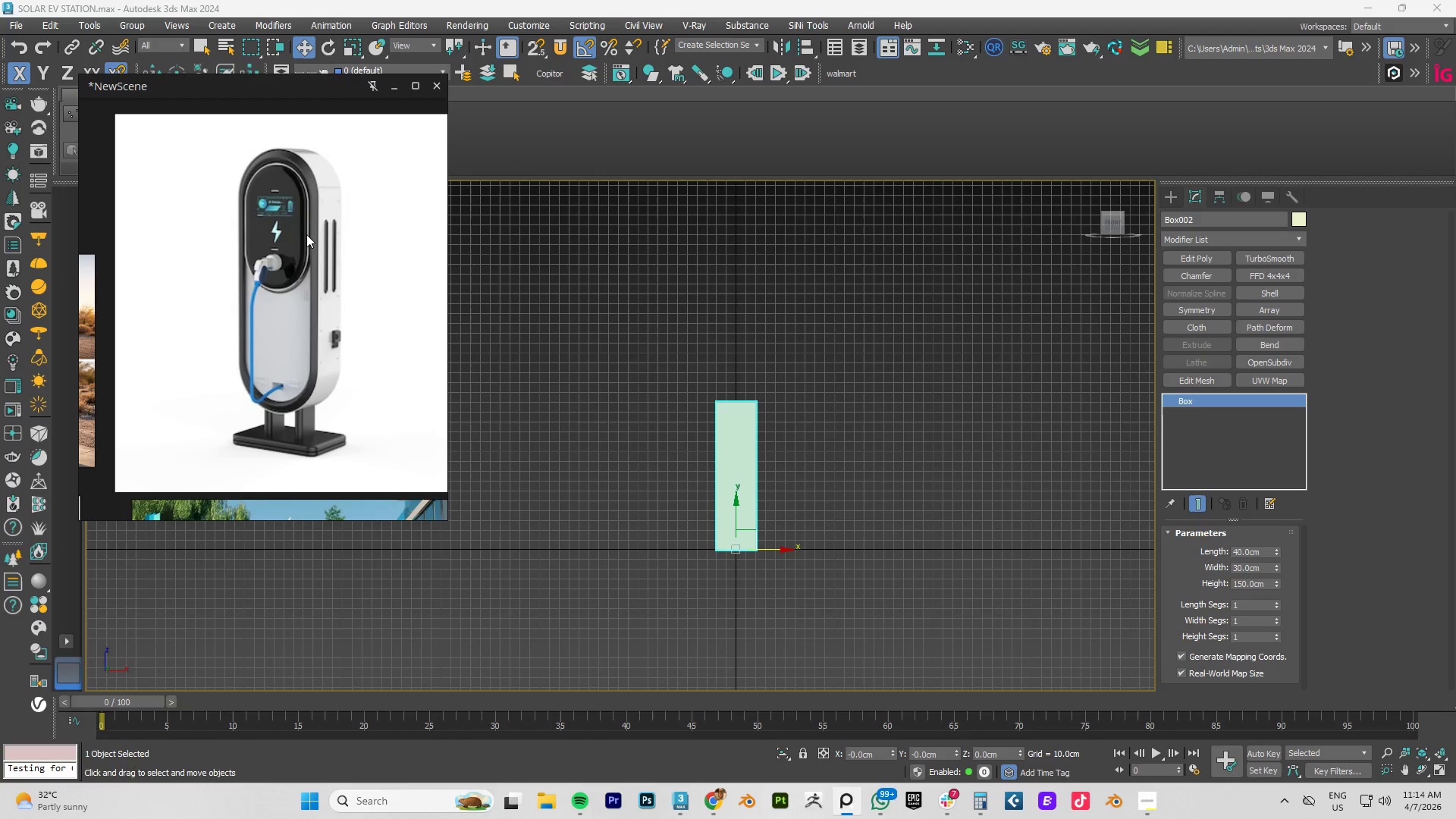 
scroll: coordinate [311, 404], scroll_direction: down, amount: 4.0
 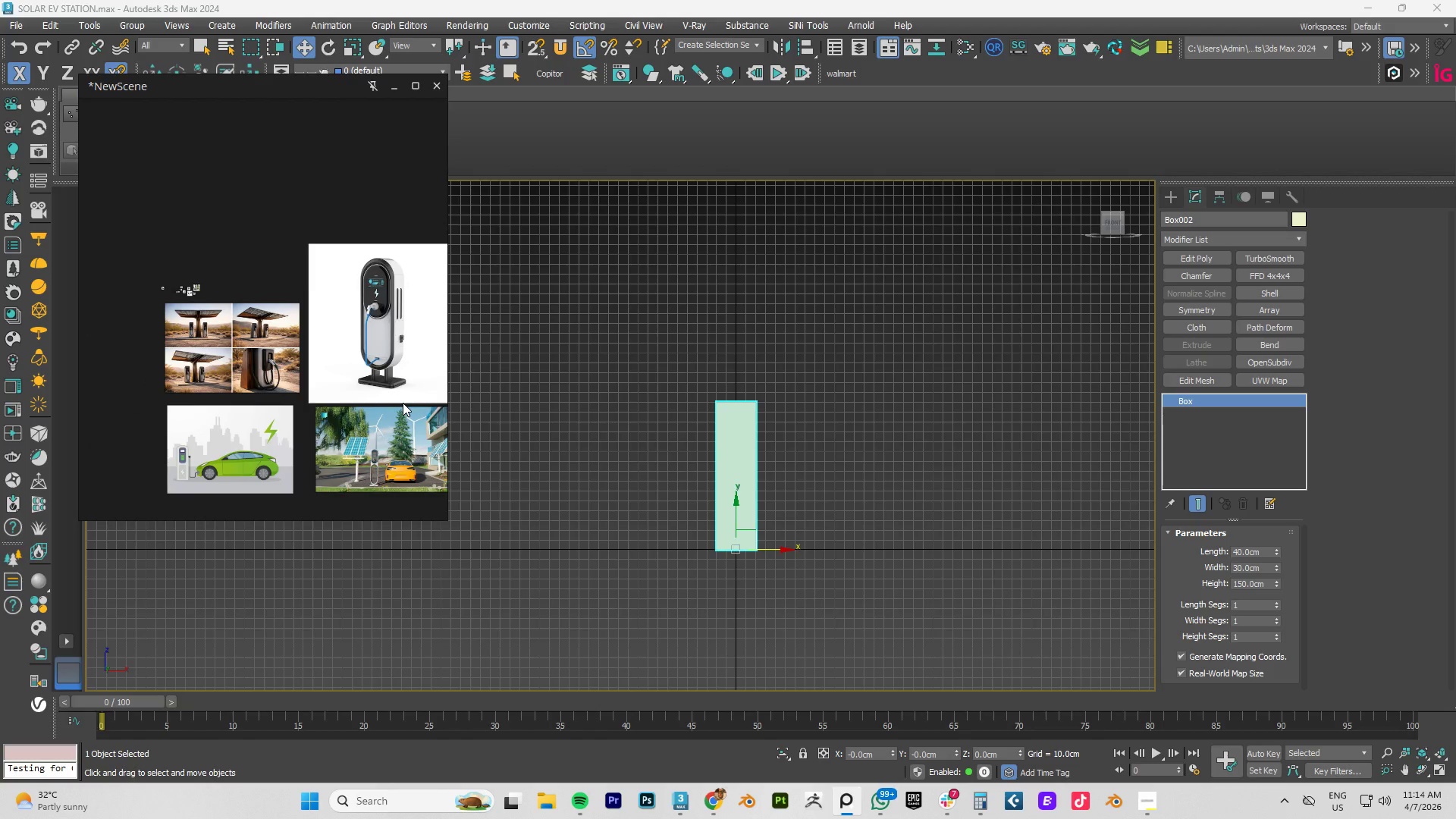 
scroll: coordinate [372, 348], scroll_direction: up, amount: 4.0
 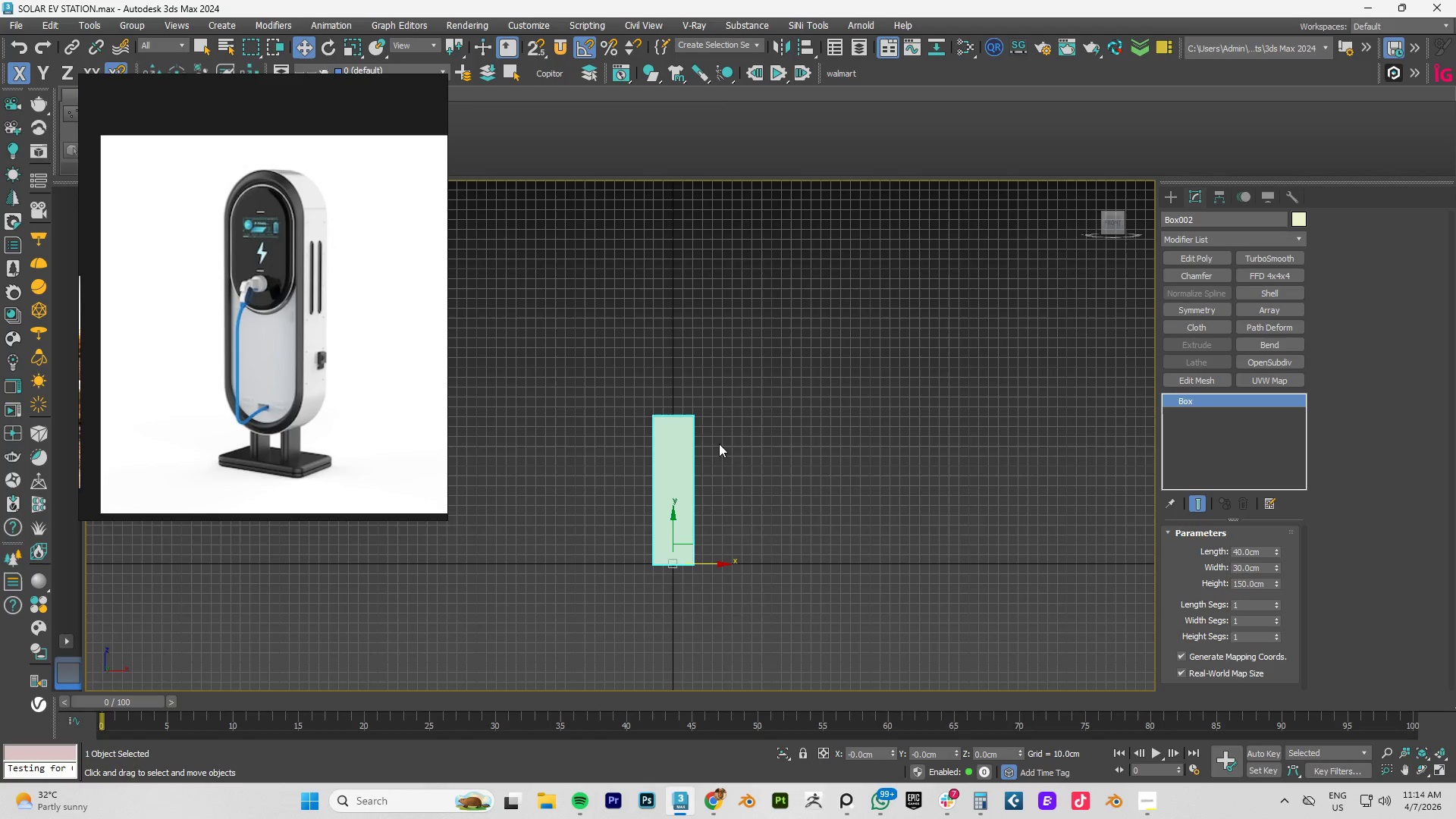 
wait(13.74)
 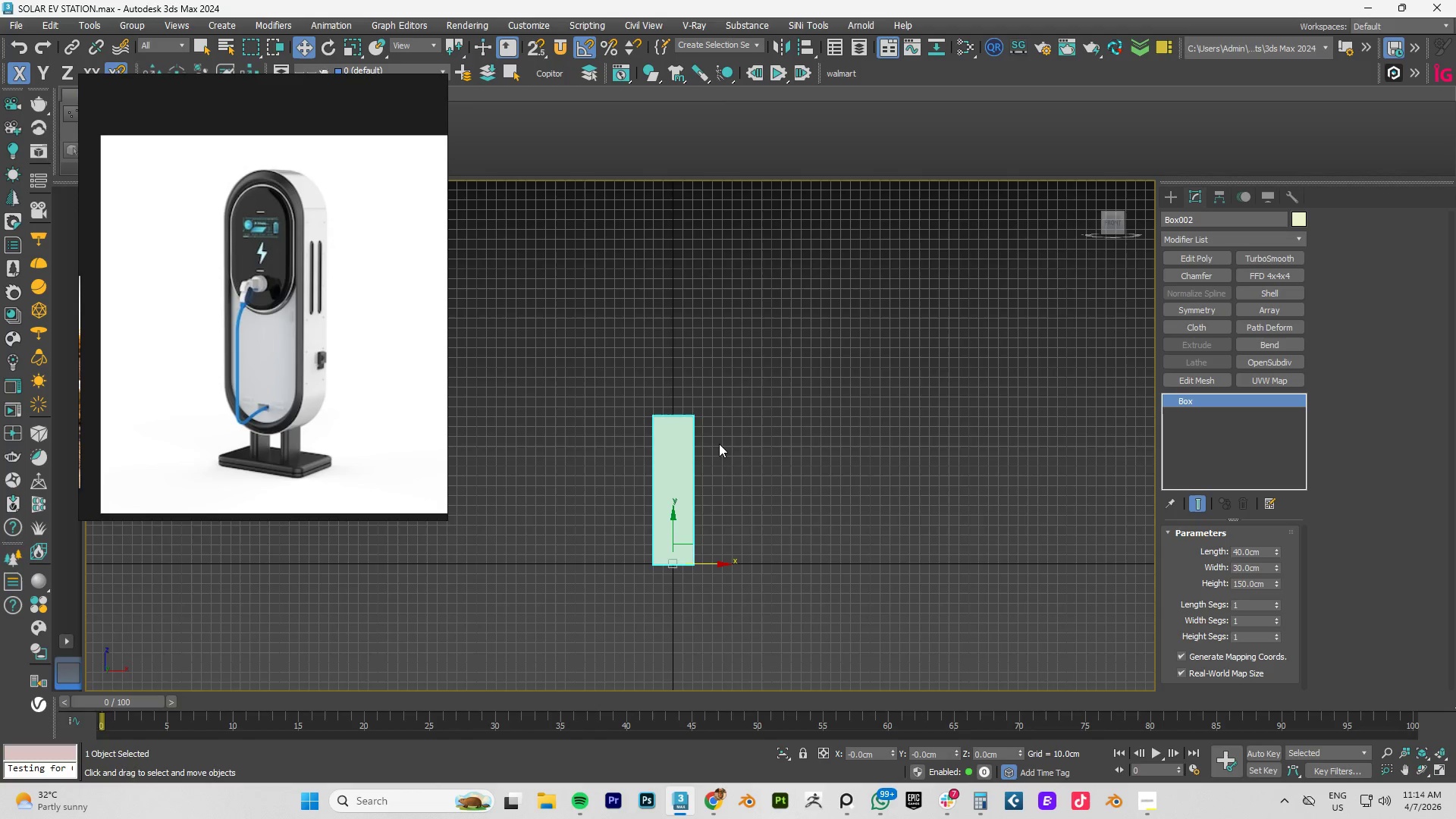 
key(Control+C)
 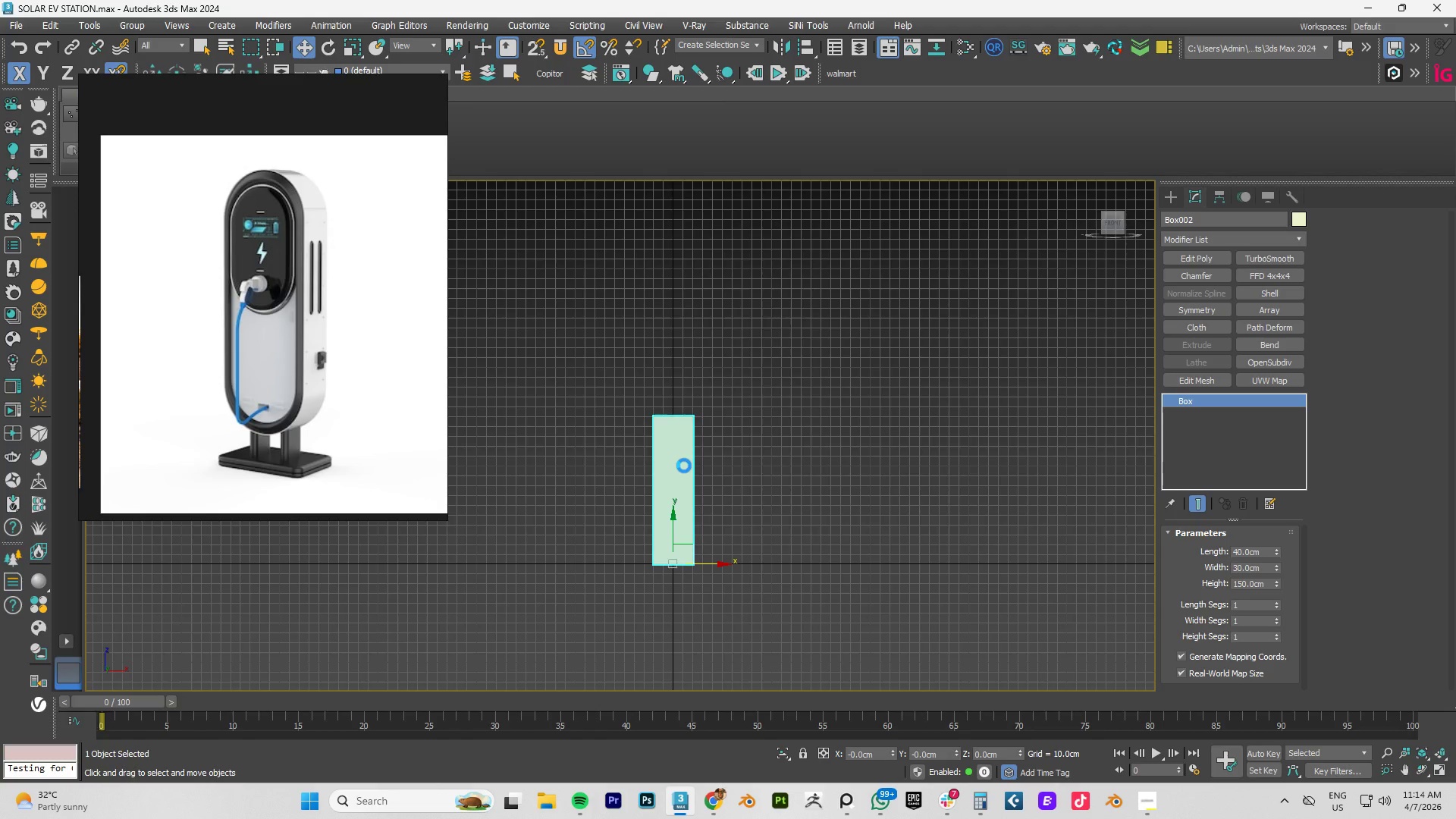 
key(Control+V)
 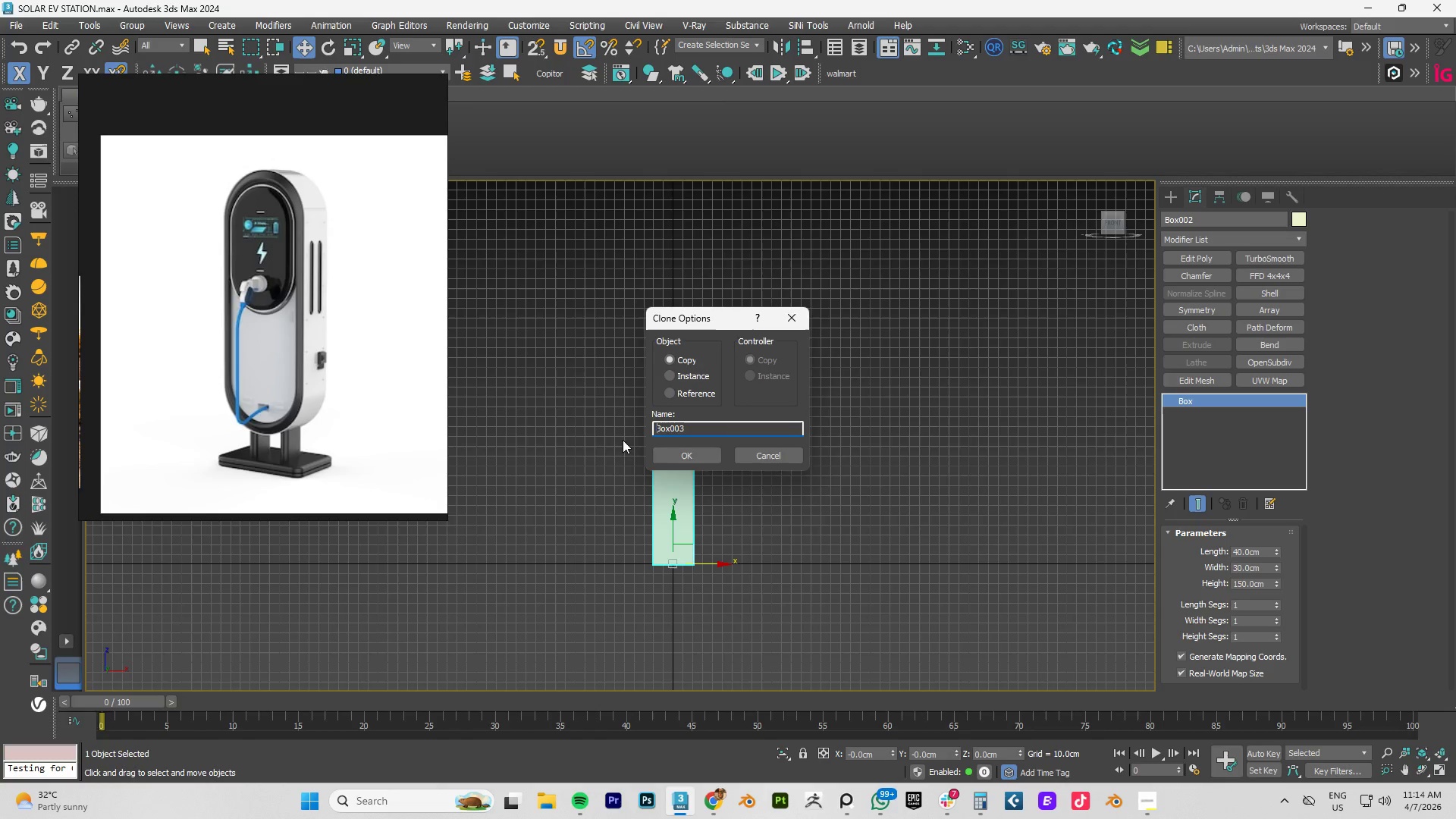 
left_click([688, 457])
 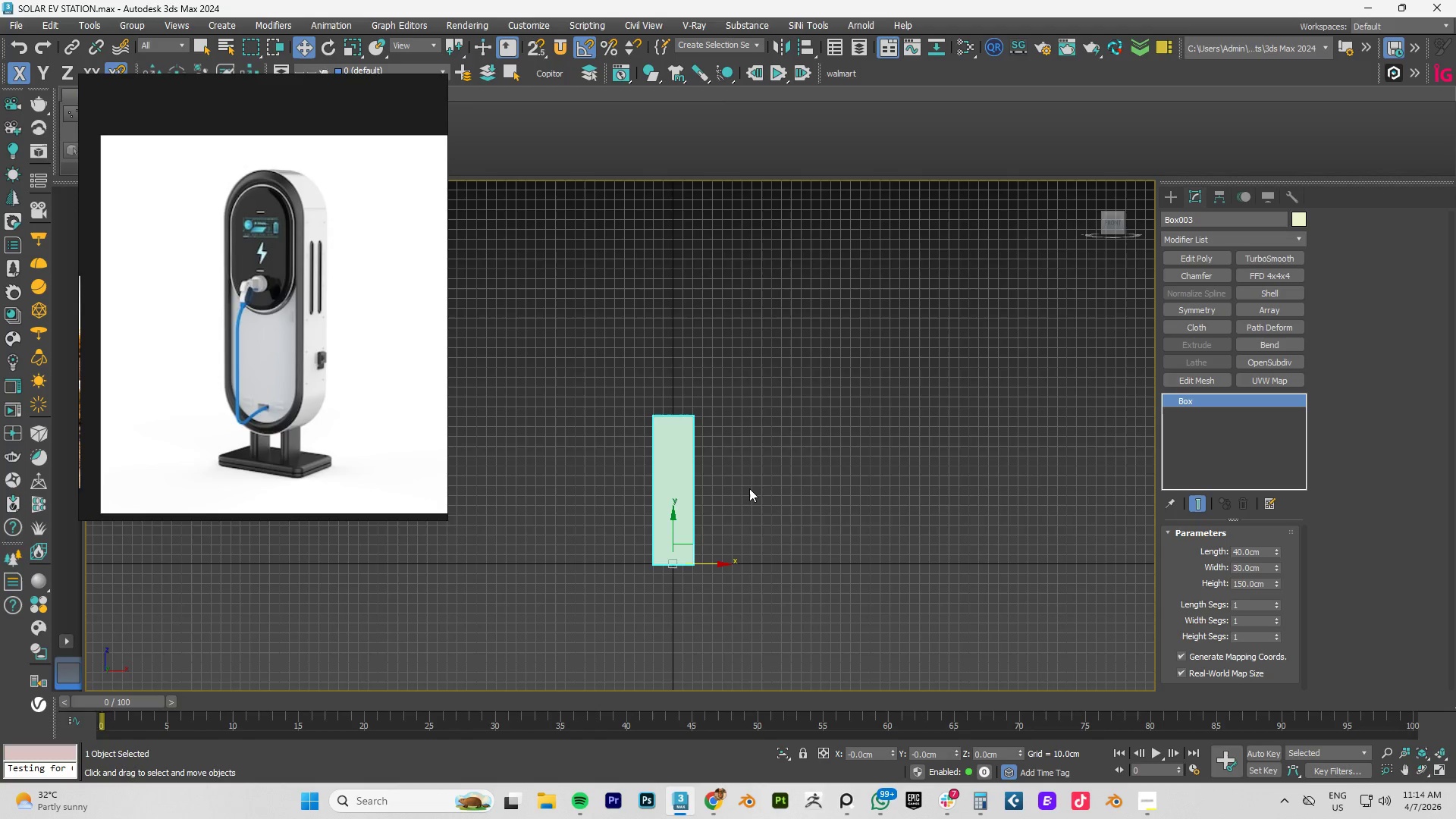 
left_click([750, 489])
 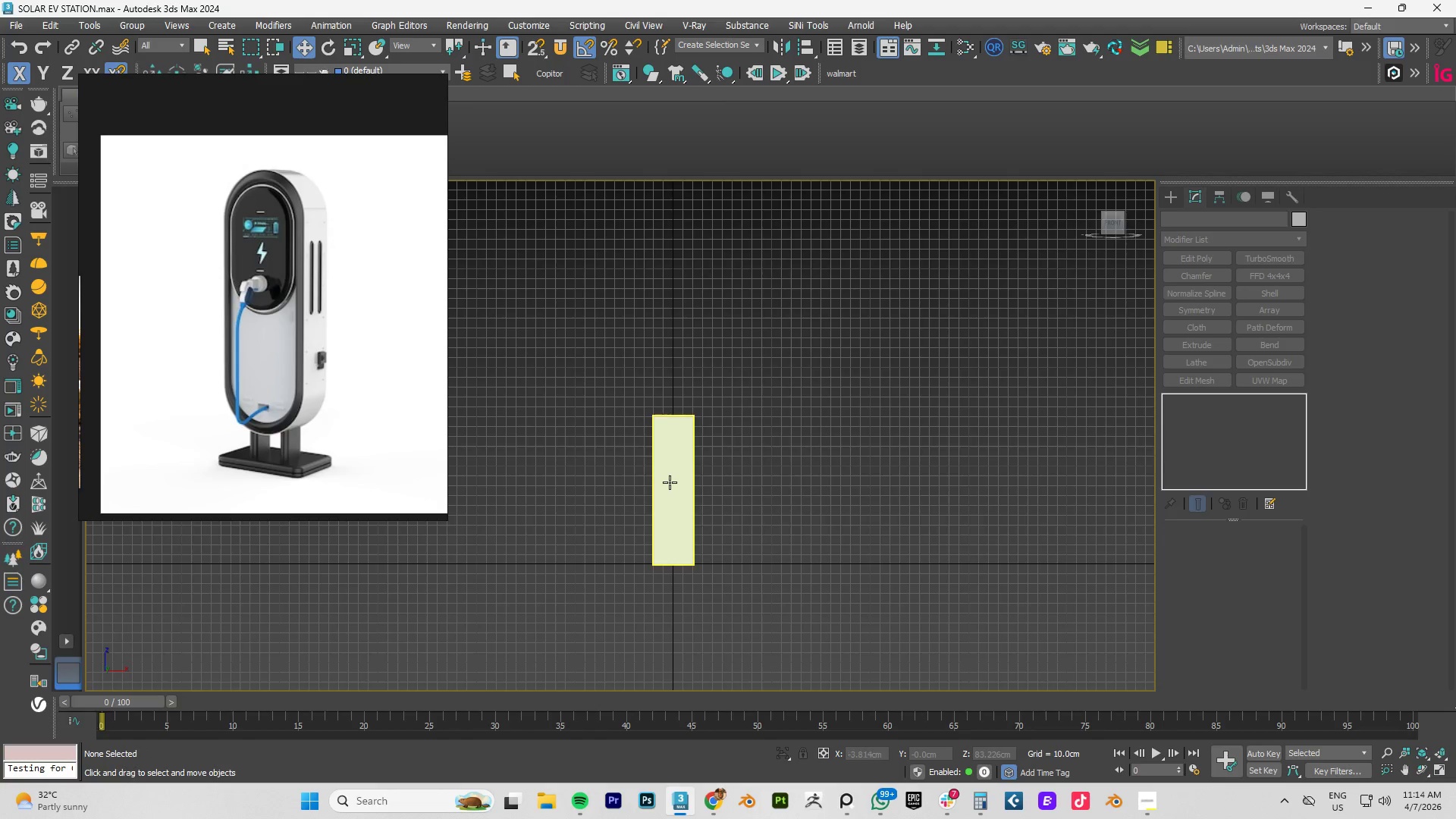 
left_click([670, 482])
 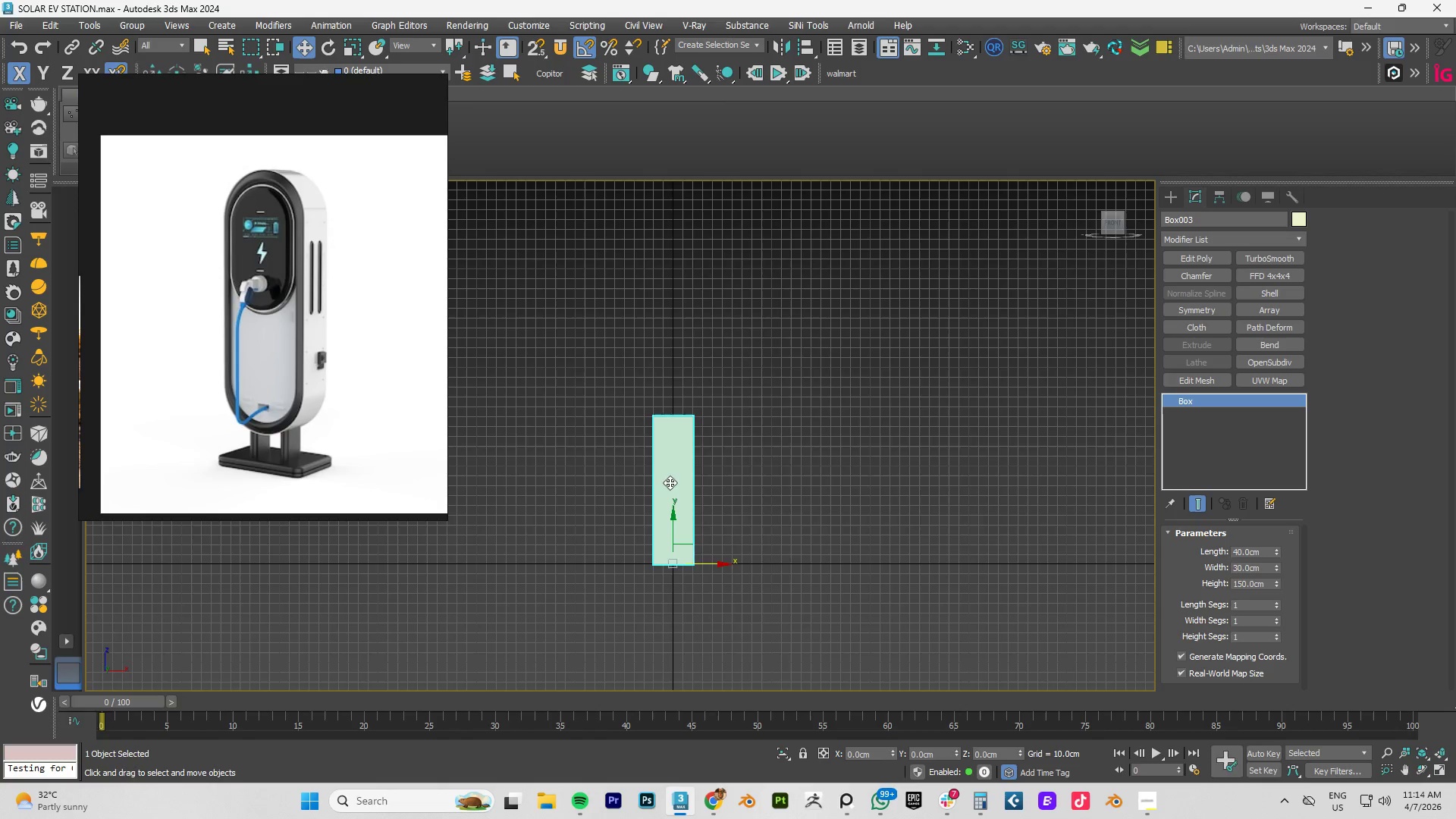 
right_click([669, 482])
 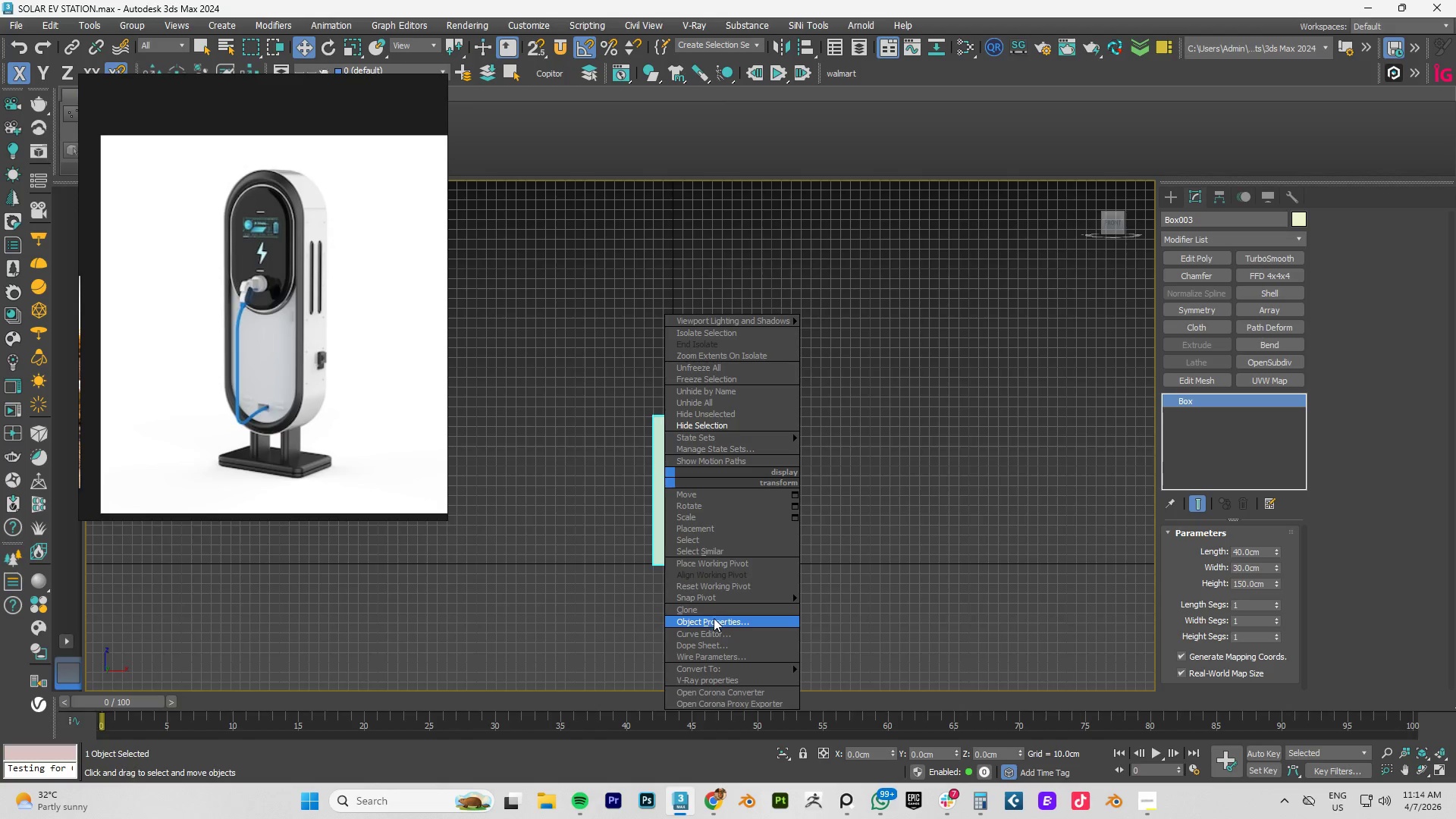 
left_click([712, 620])
 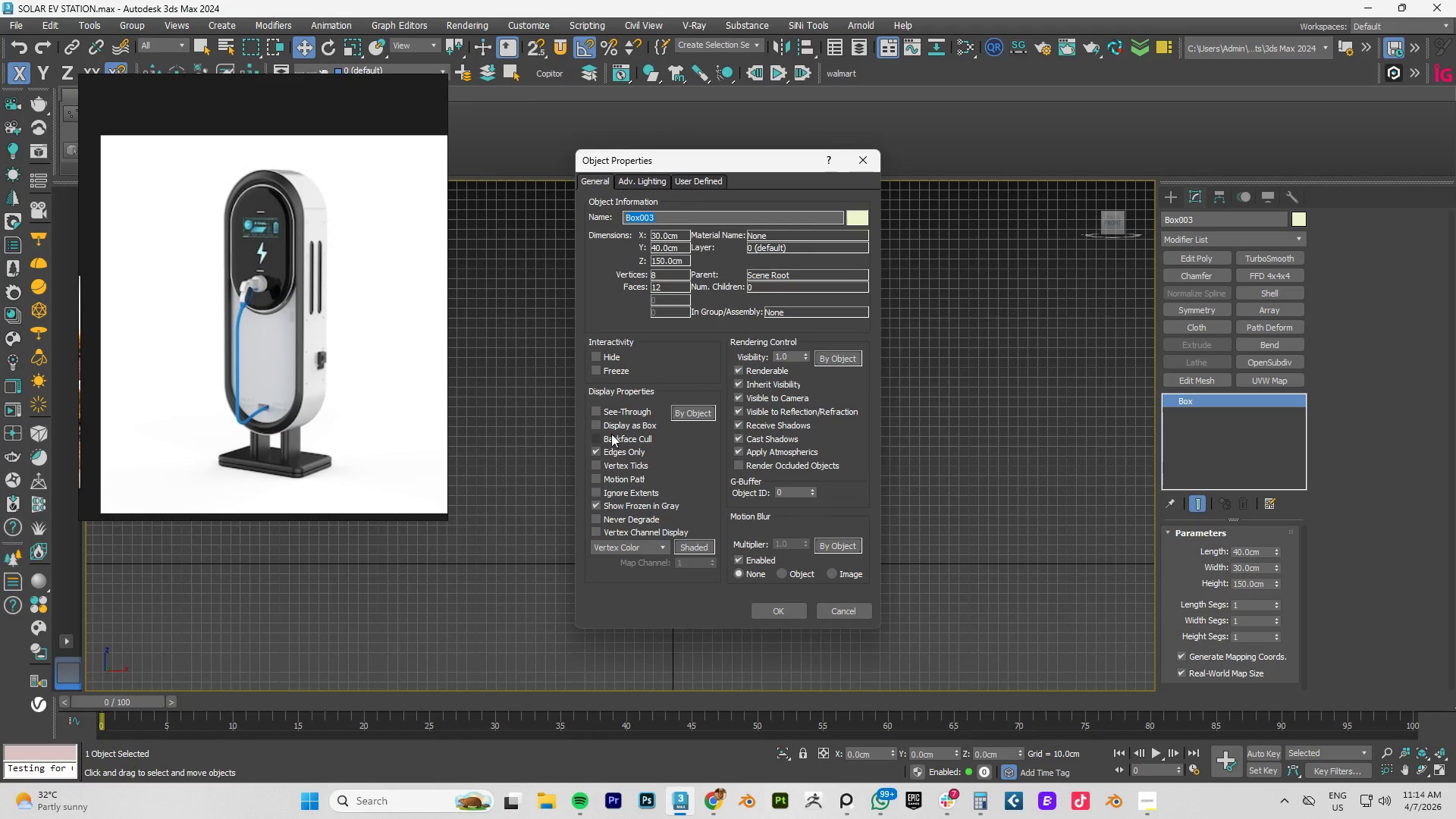 
left_click([617, 426])
 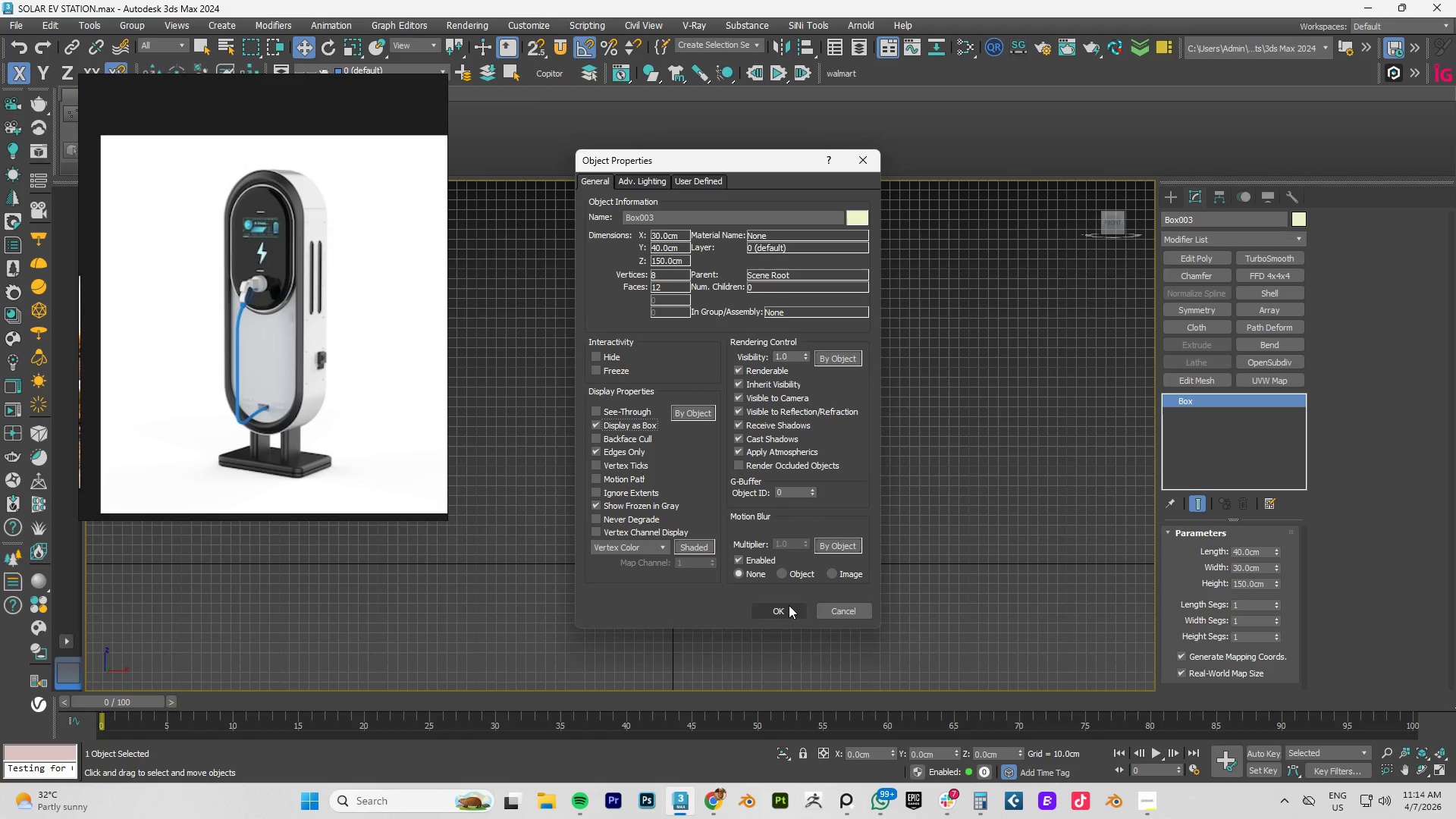 
left_click([785, 607])
 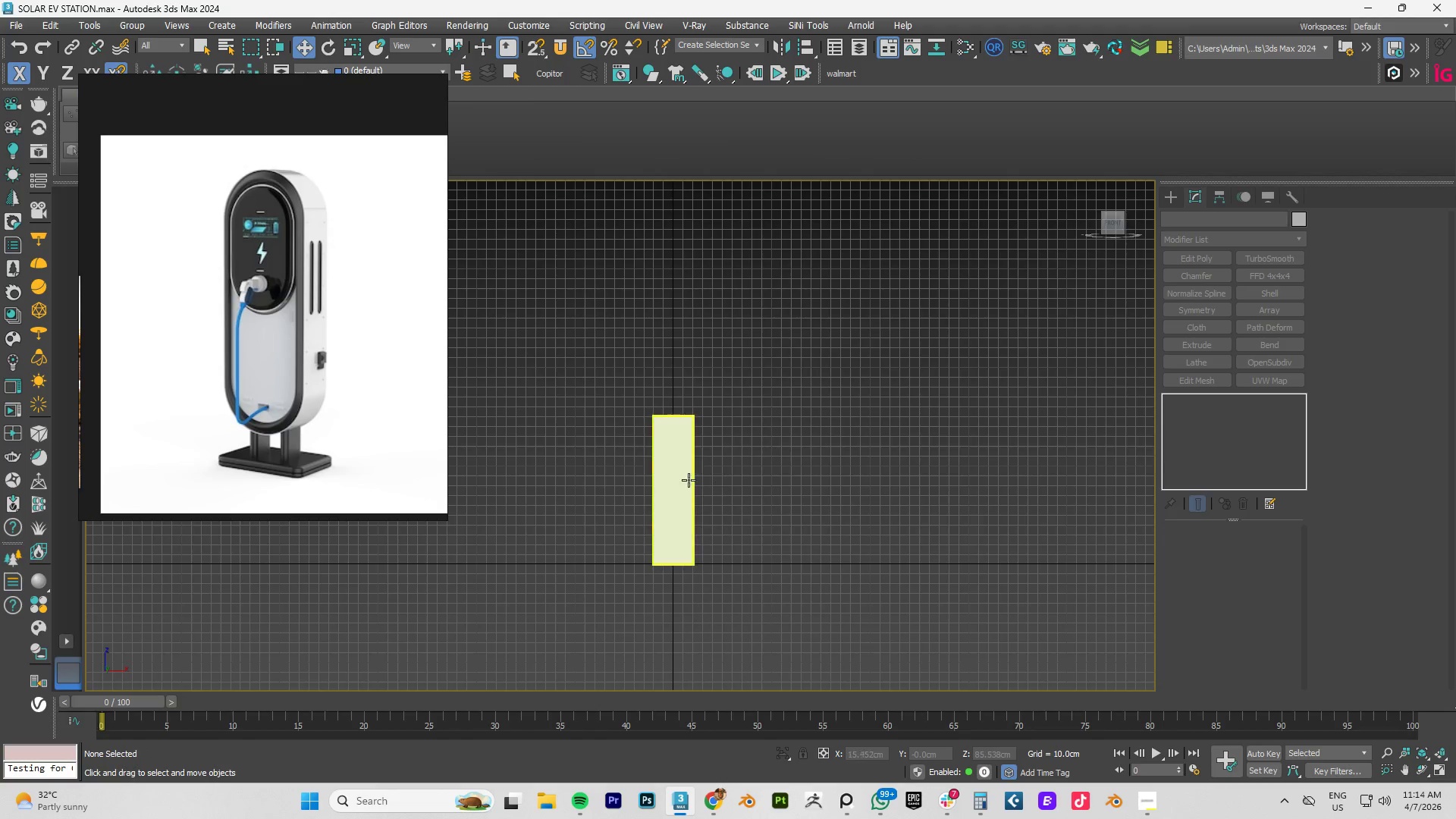 
left_click([674, 480])
 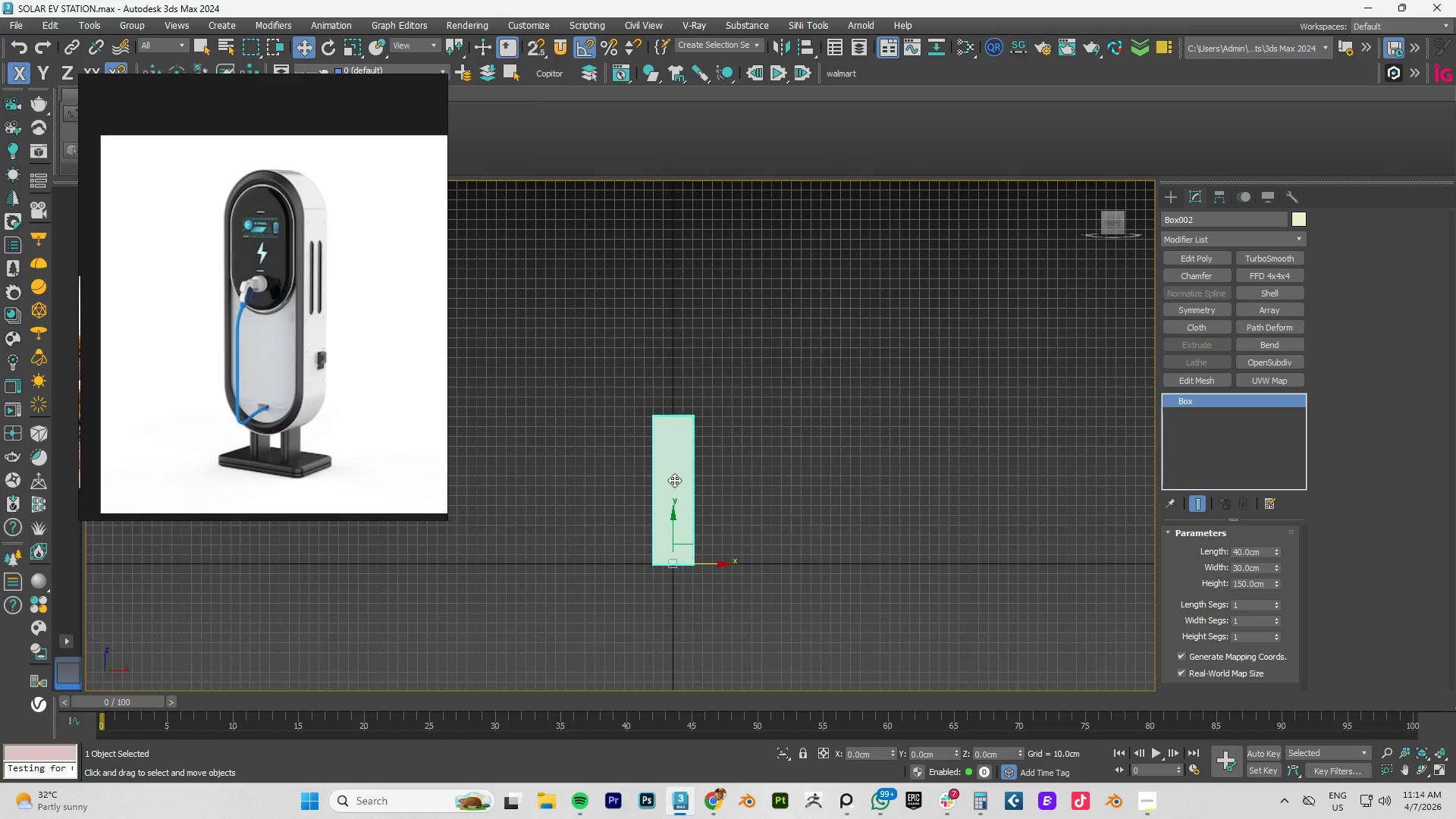 
key(F3)
 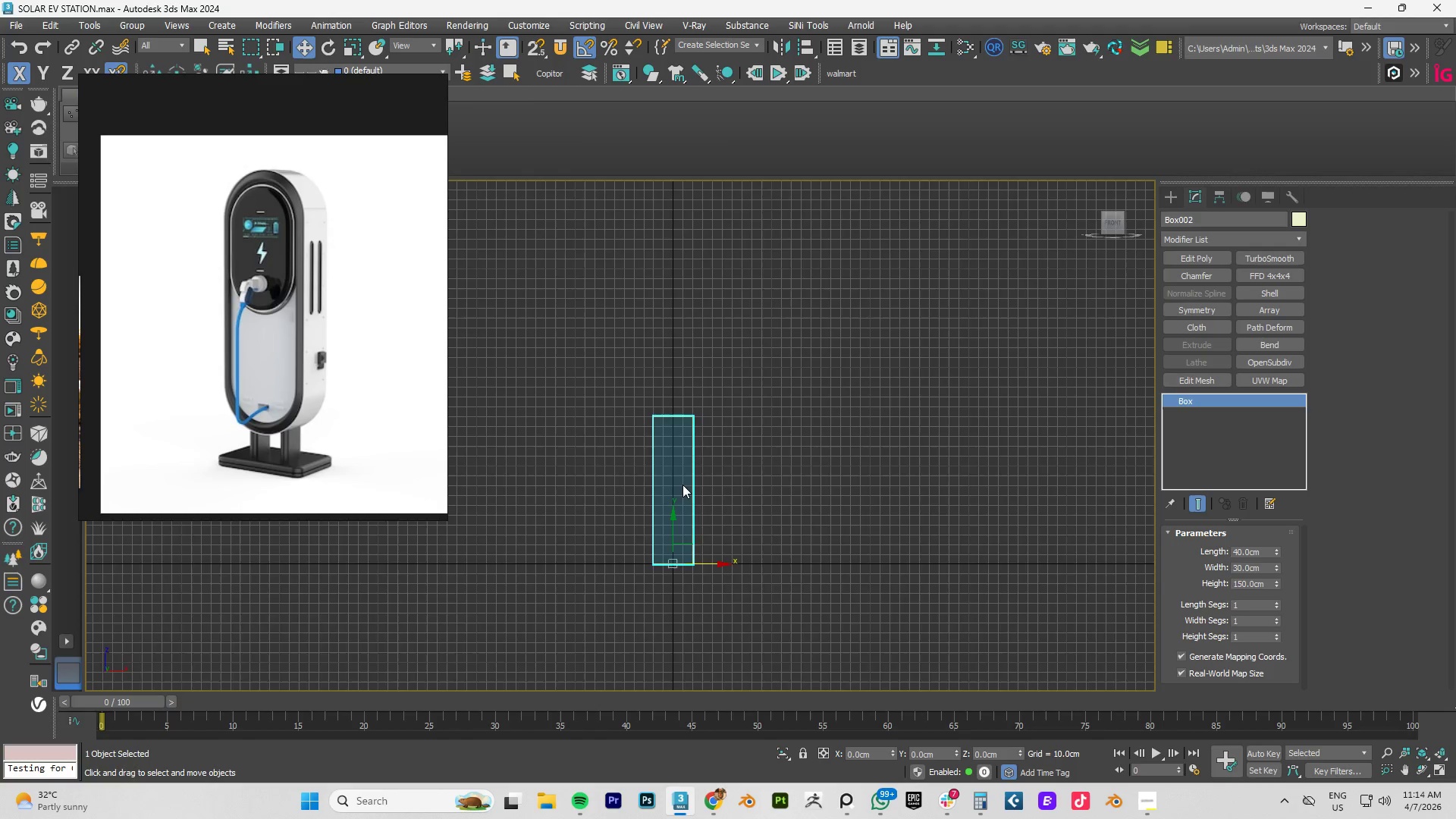 
key(F3)
 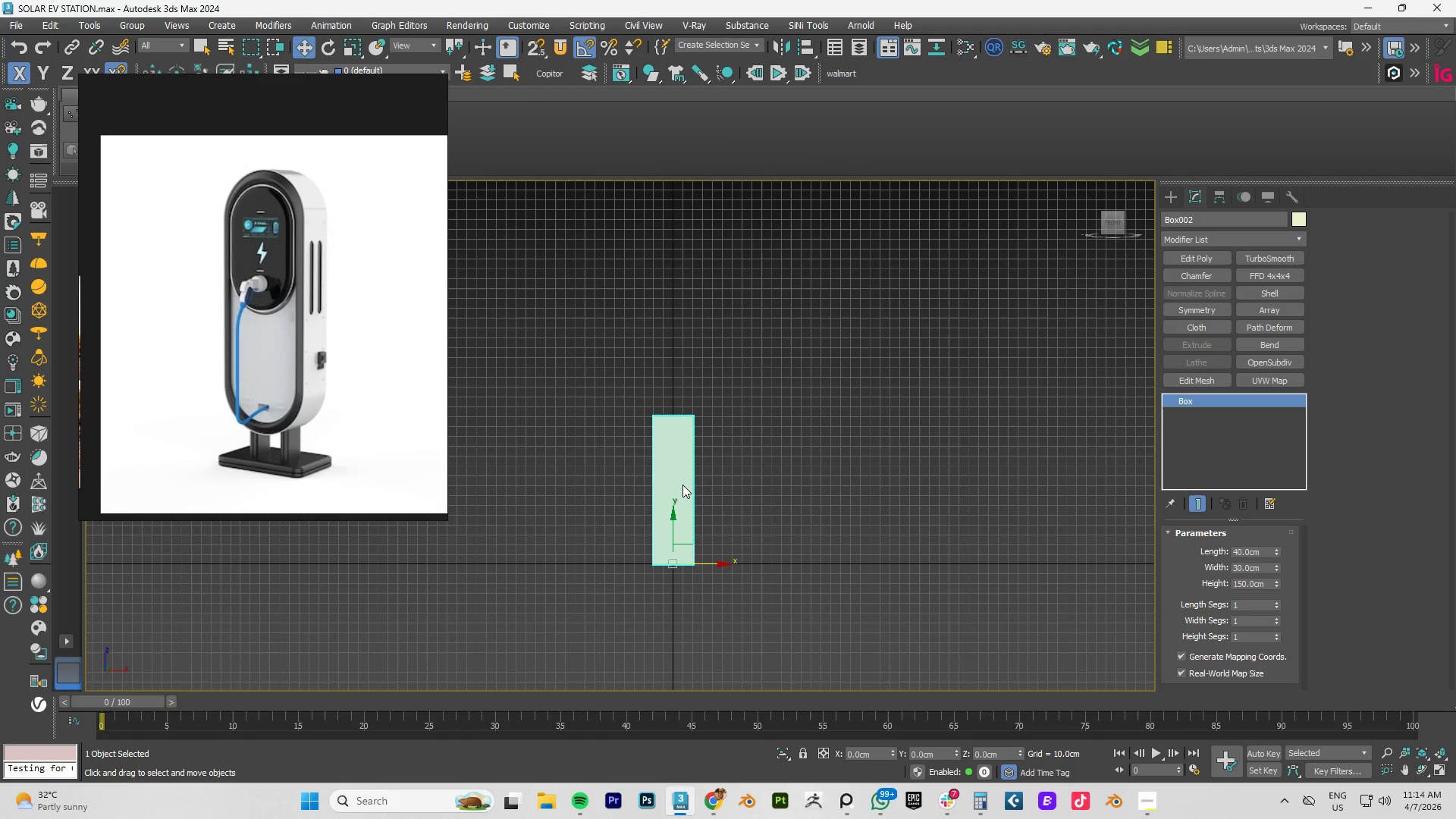 
key(F4)
 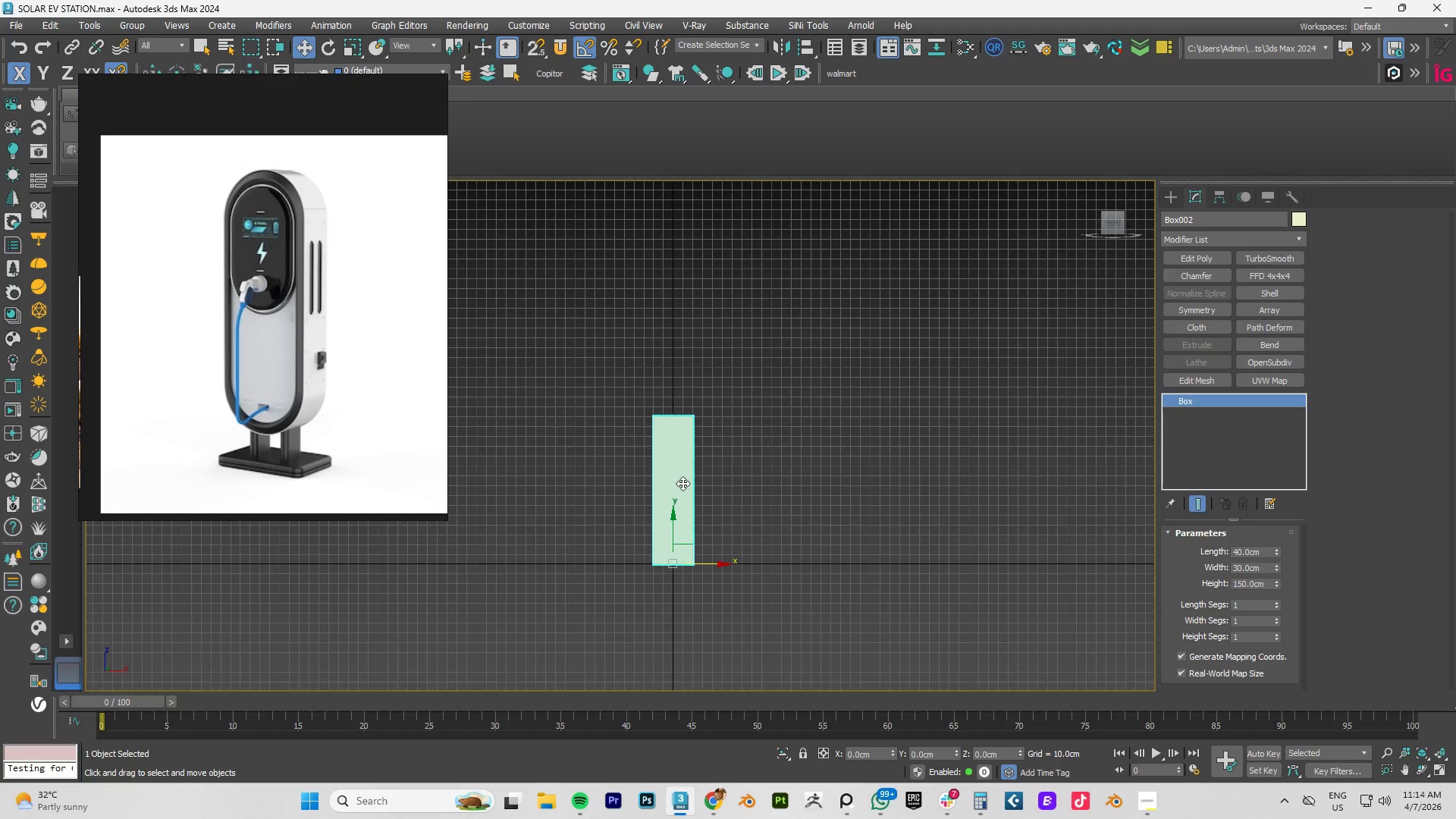 
key(Alt+AltLeft)
 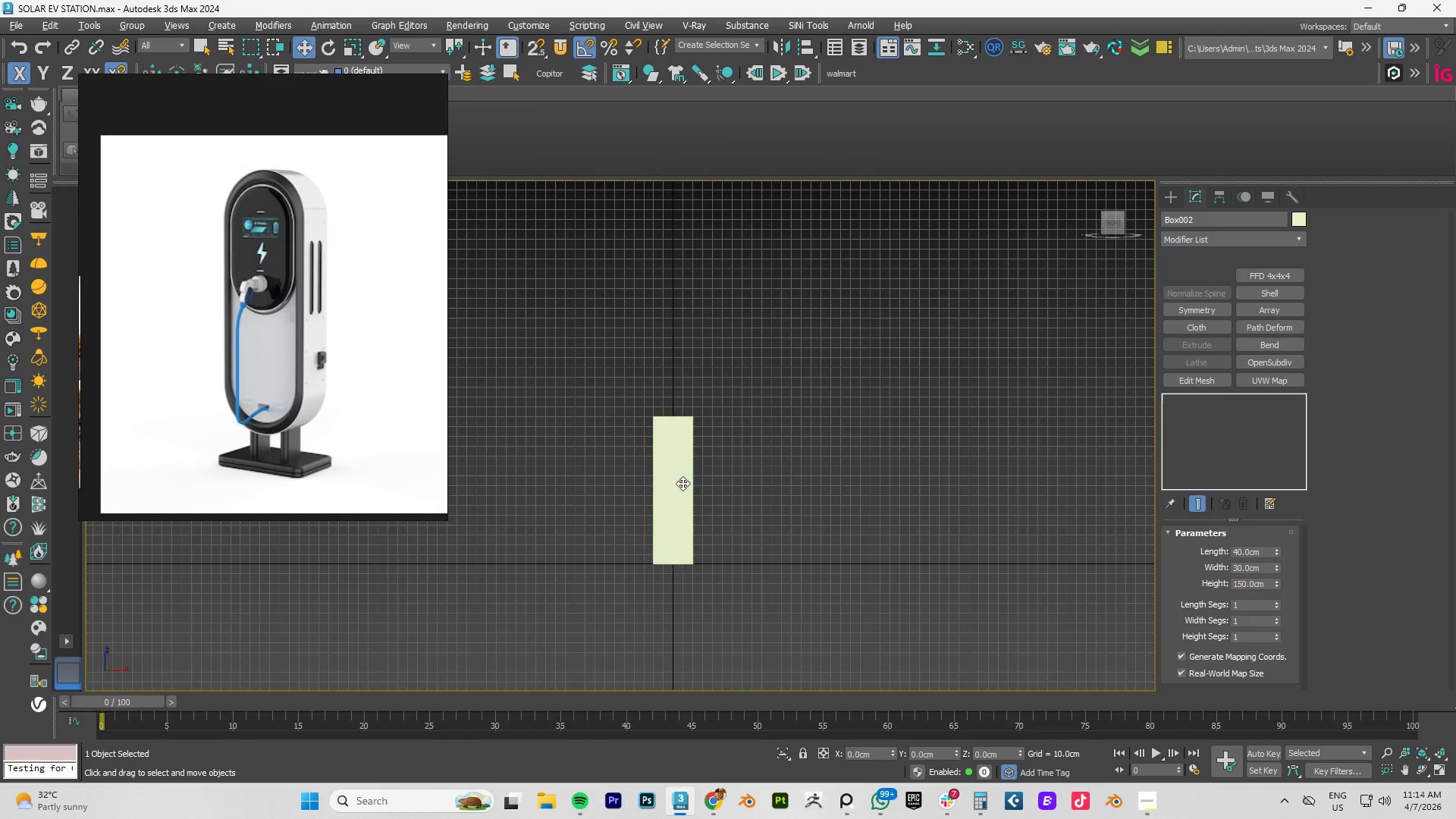 
left_click([682, 483])
 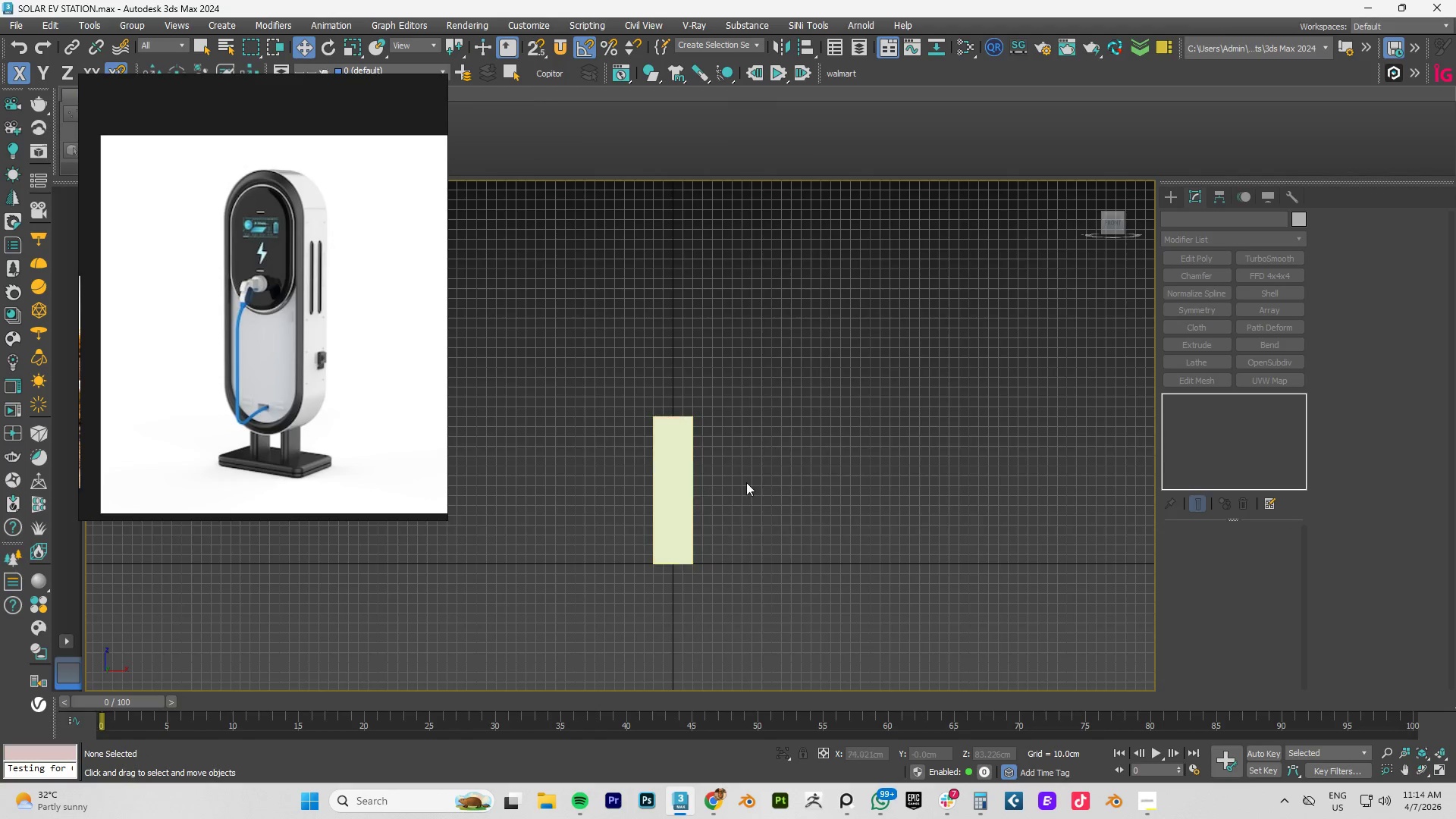 
left_click([759, 482])
 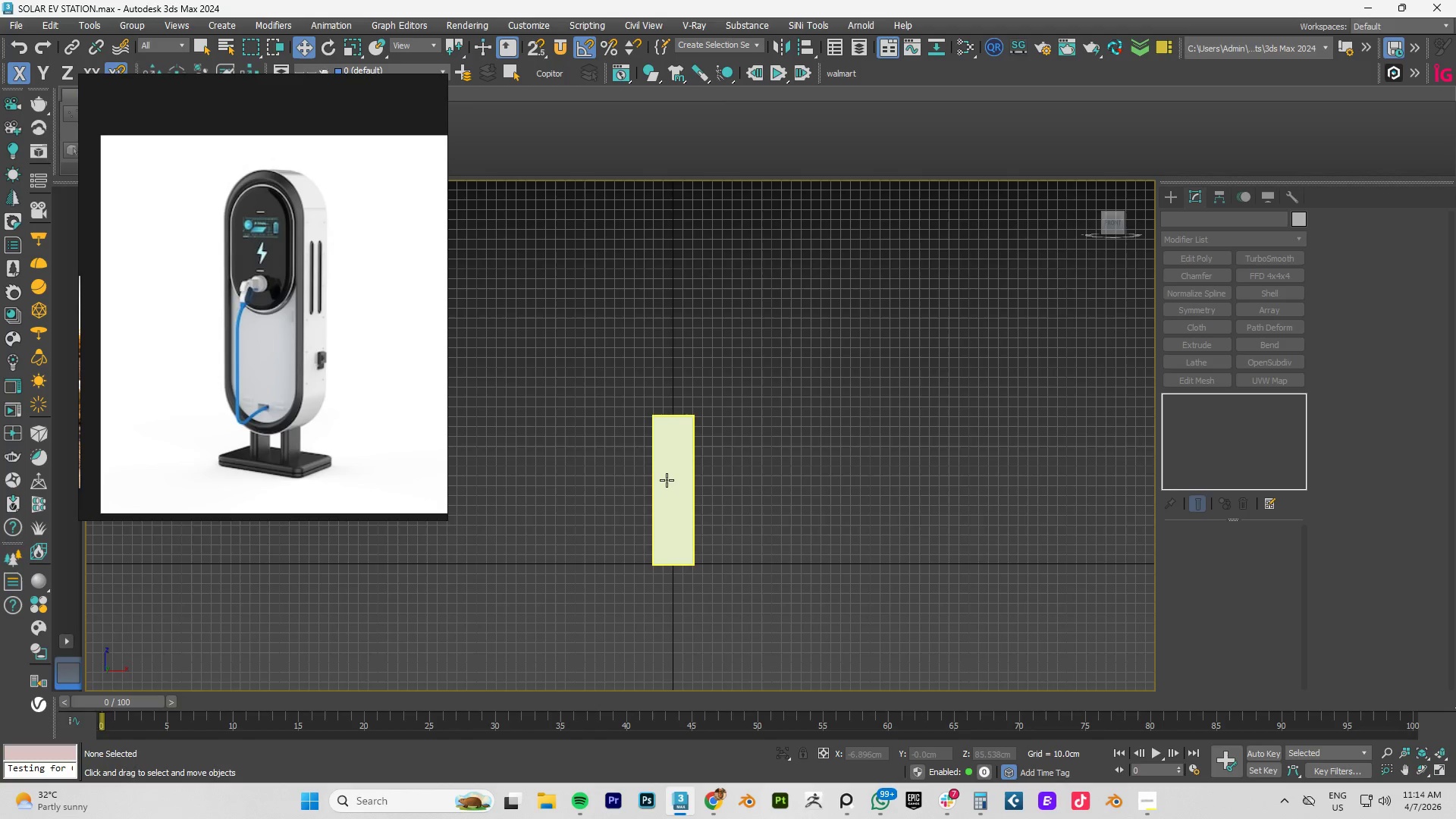 
left_click([667, 480])
 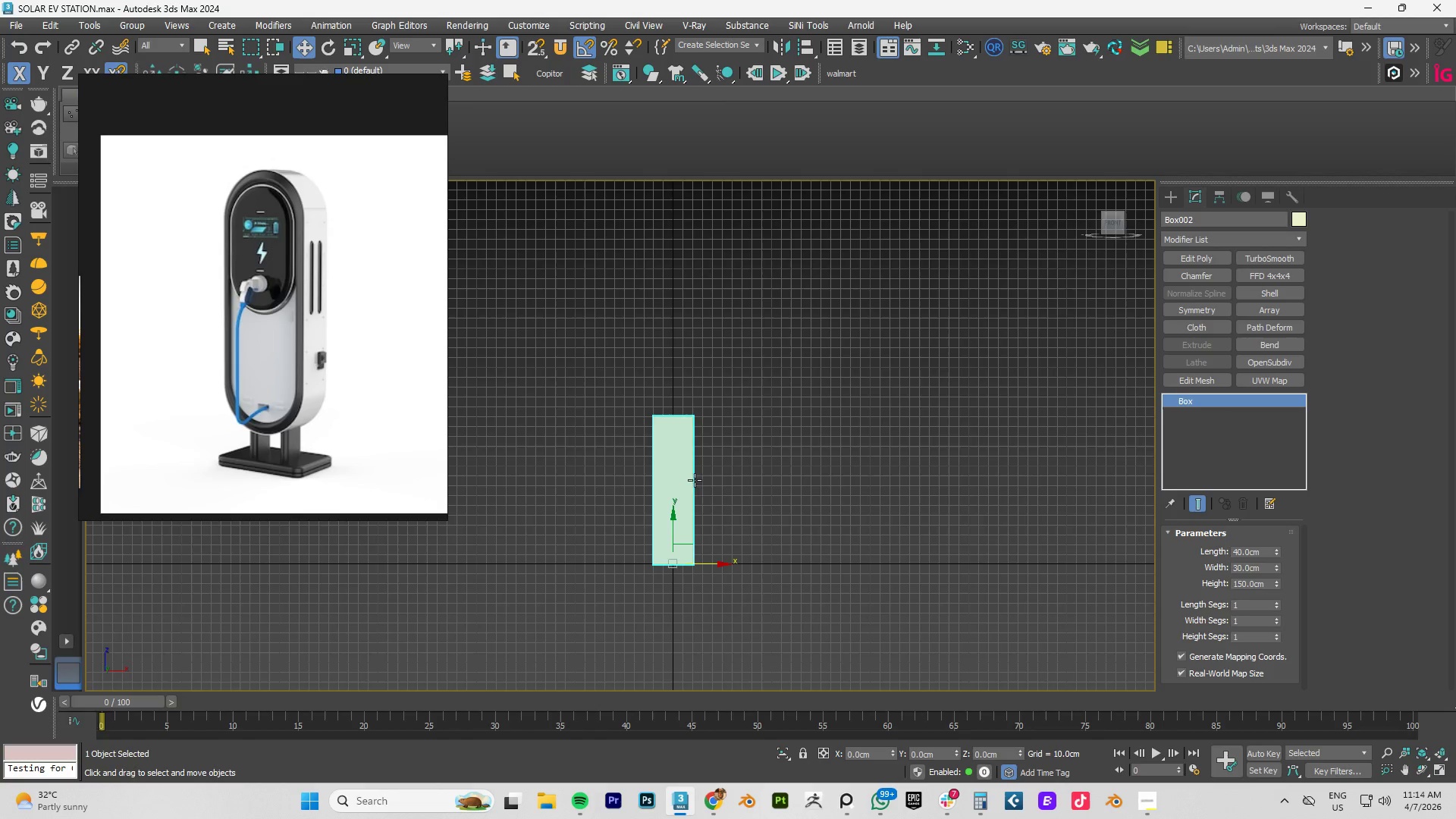 
hold_key(key=AltLeft, duration=0.55)
 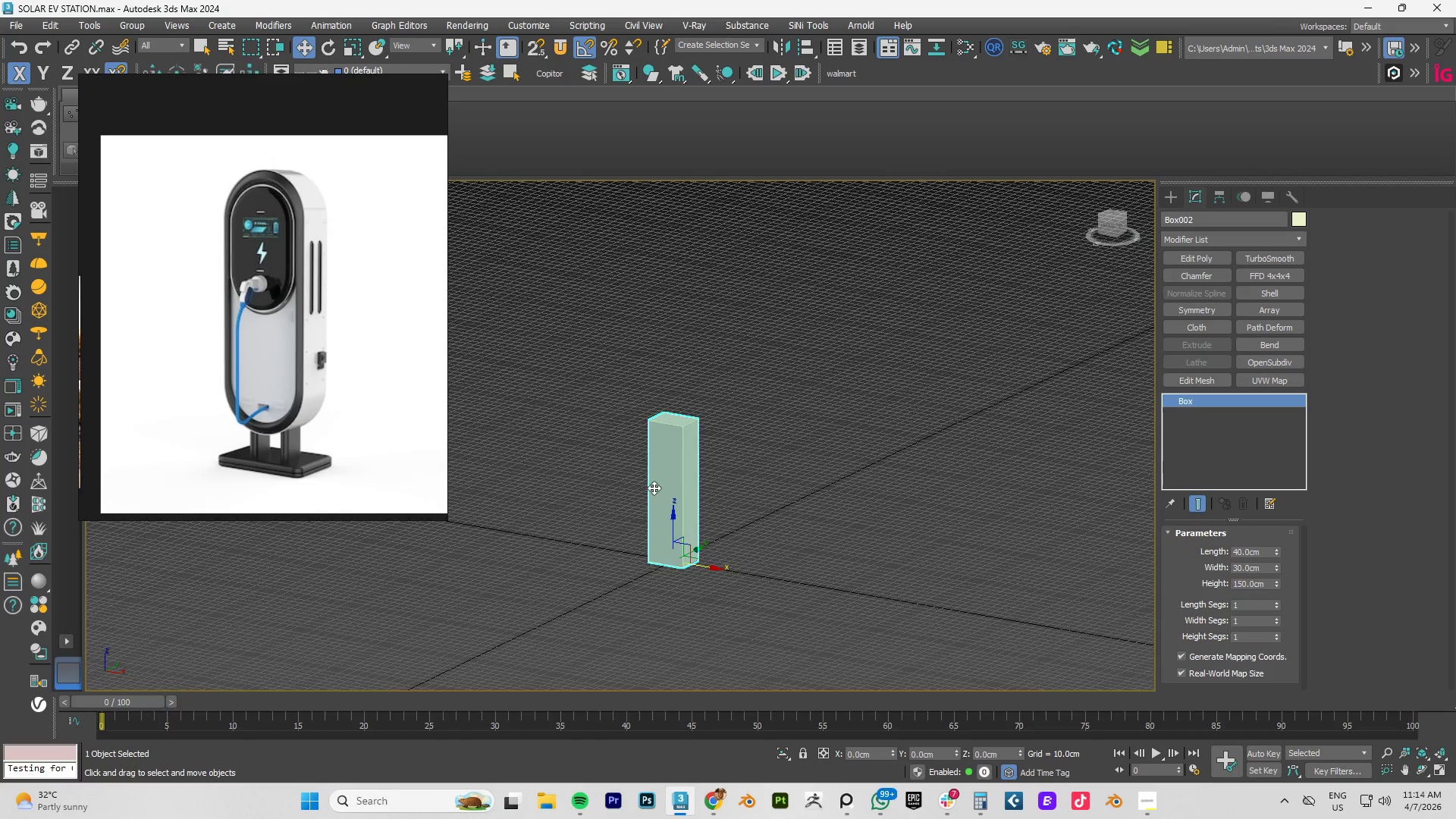 
scroll: coordinate [654, 488], scroll_direction: up, amount: 2.0
 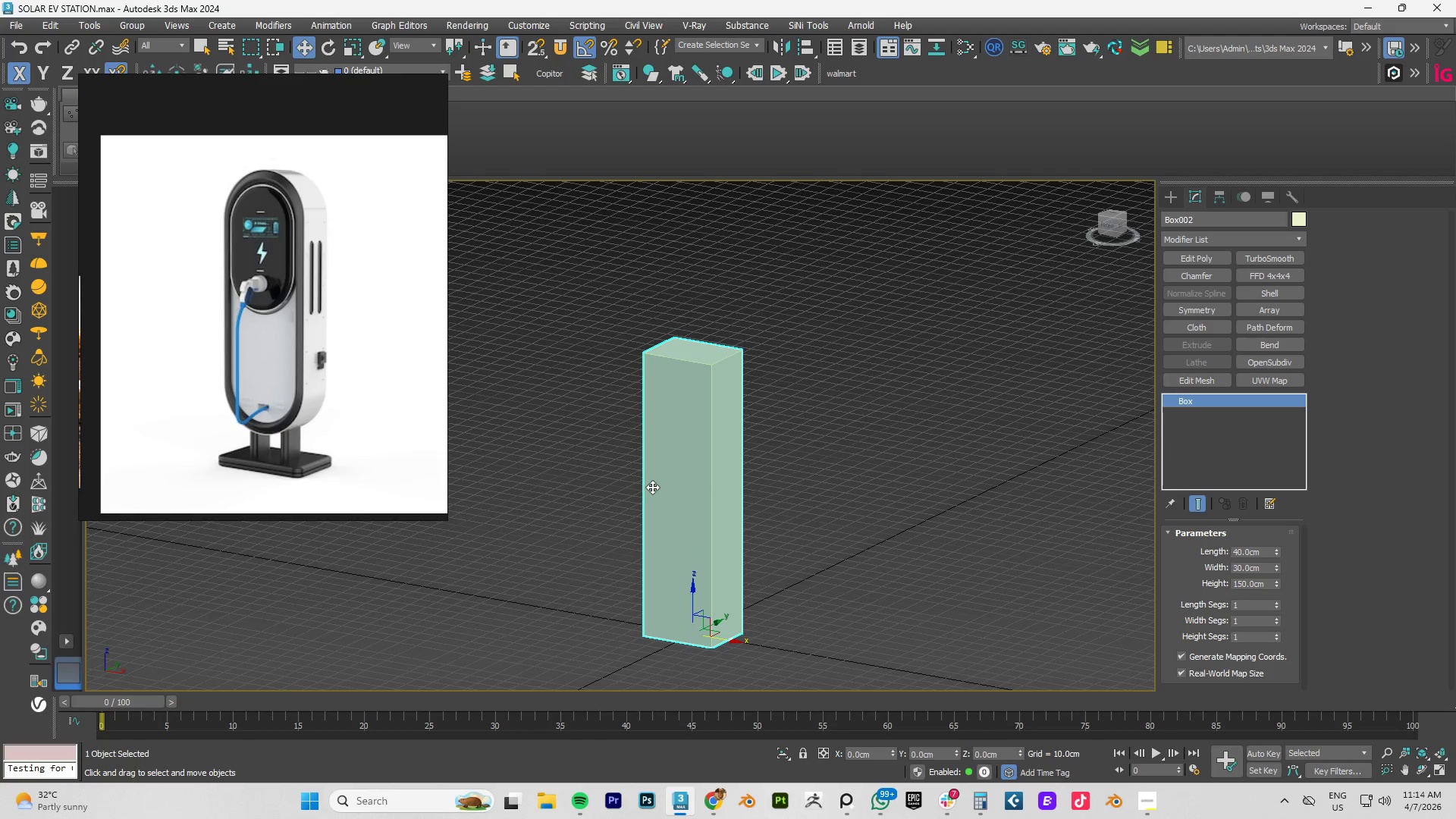 
key(2)
 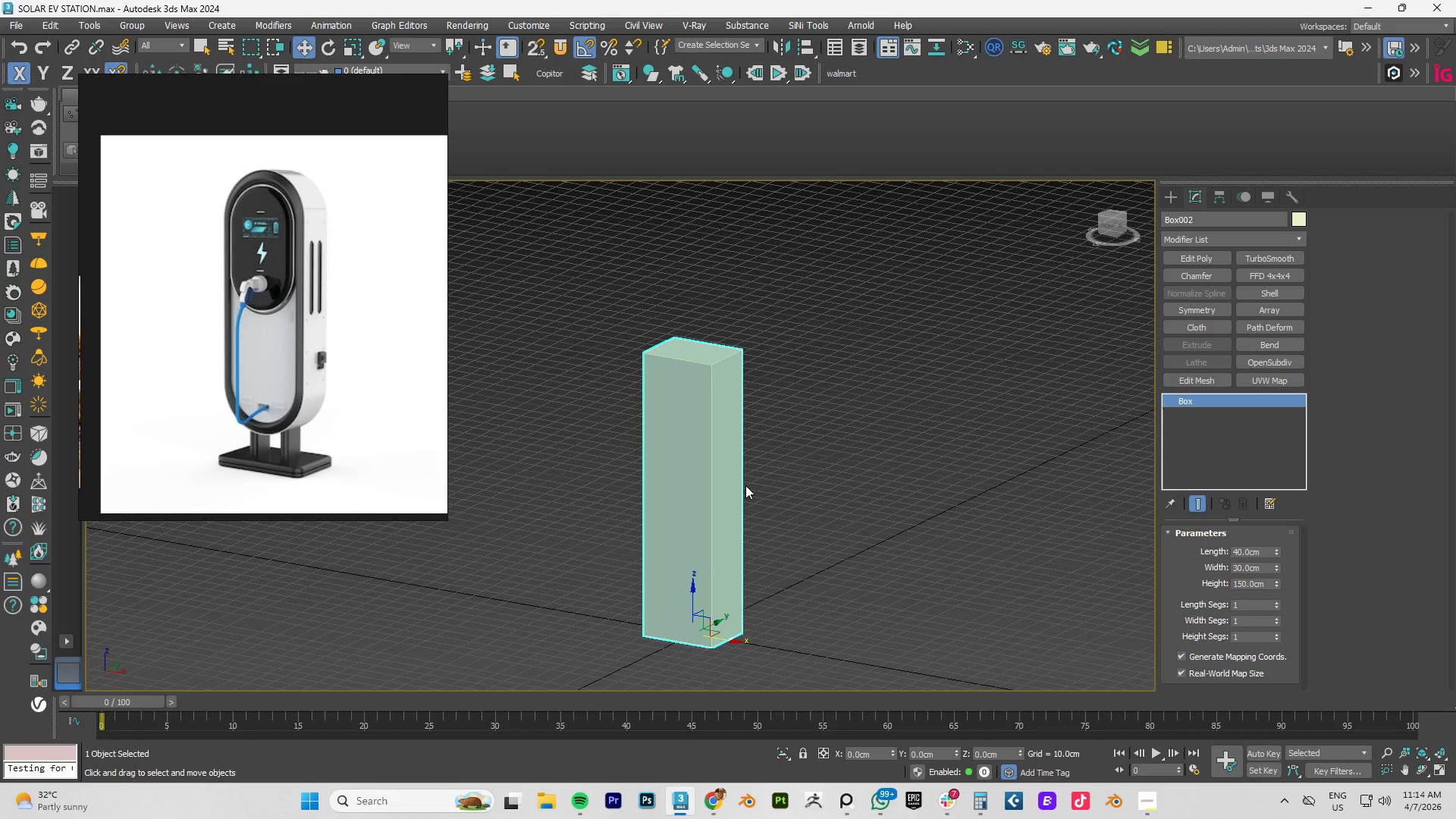 
key(Control+A)
 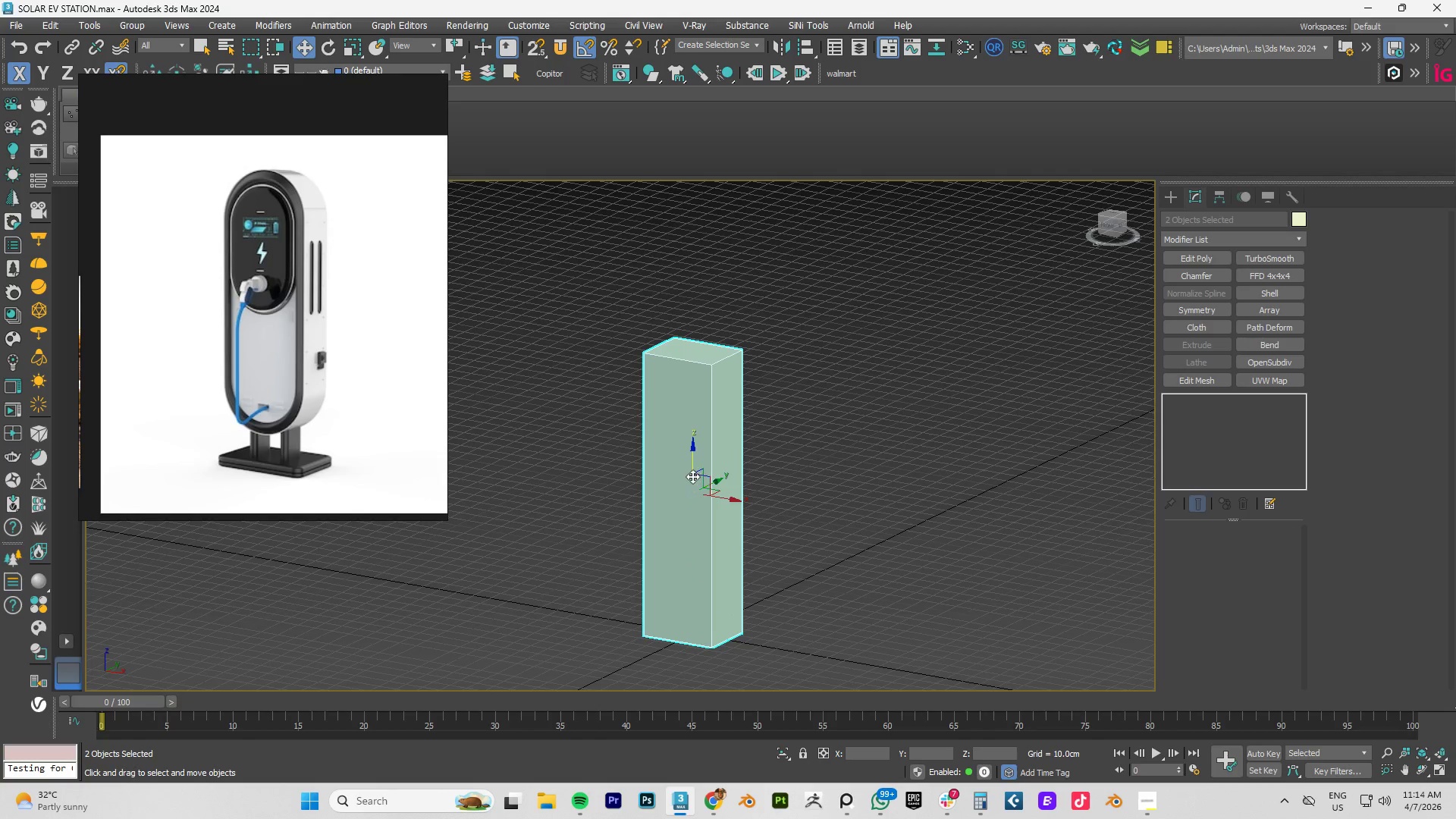 
left_click([687, 476])
 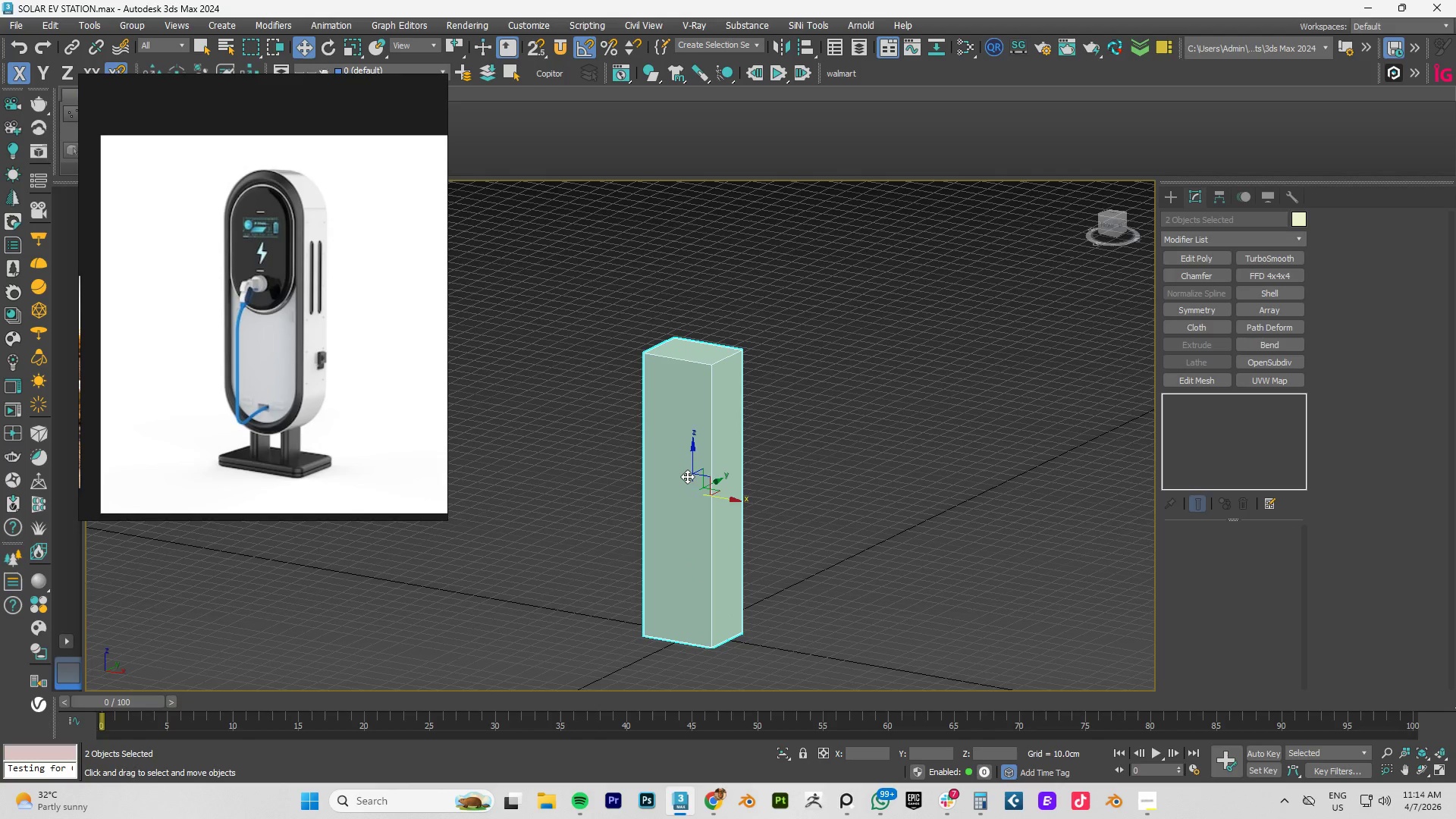 
double_click([687, 476])
 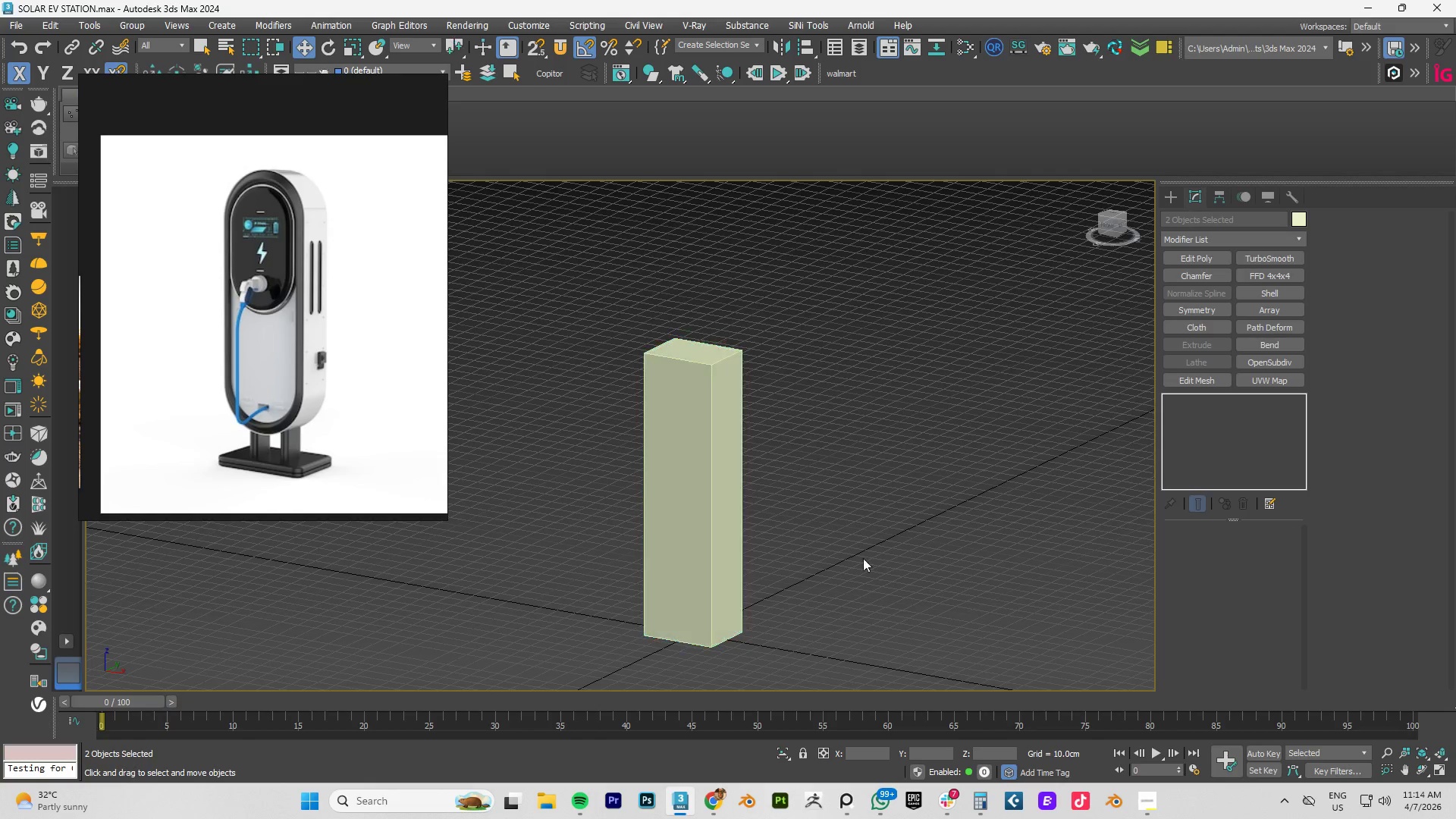 
double_click([656, 568])
 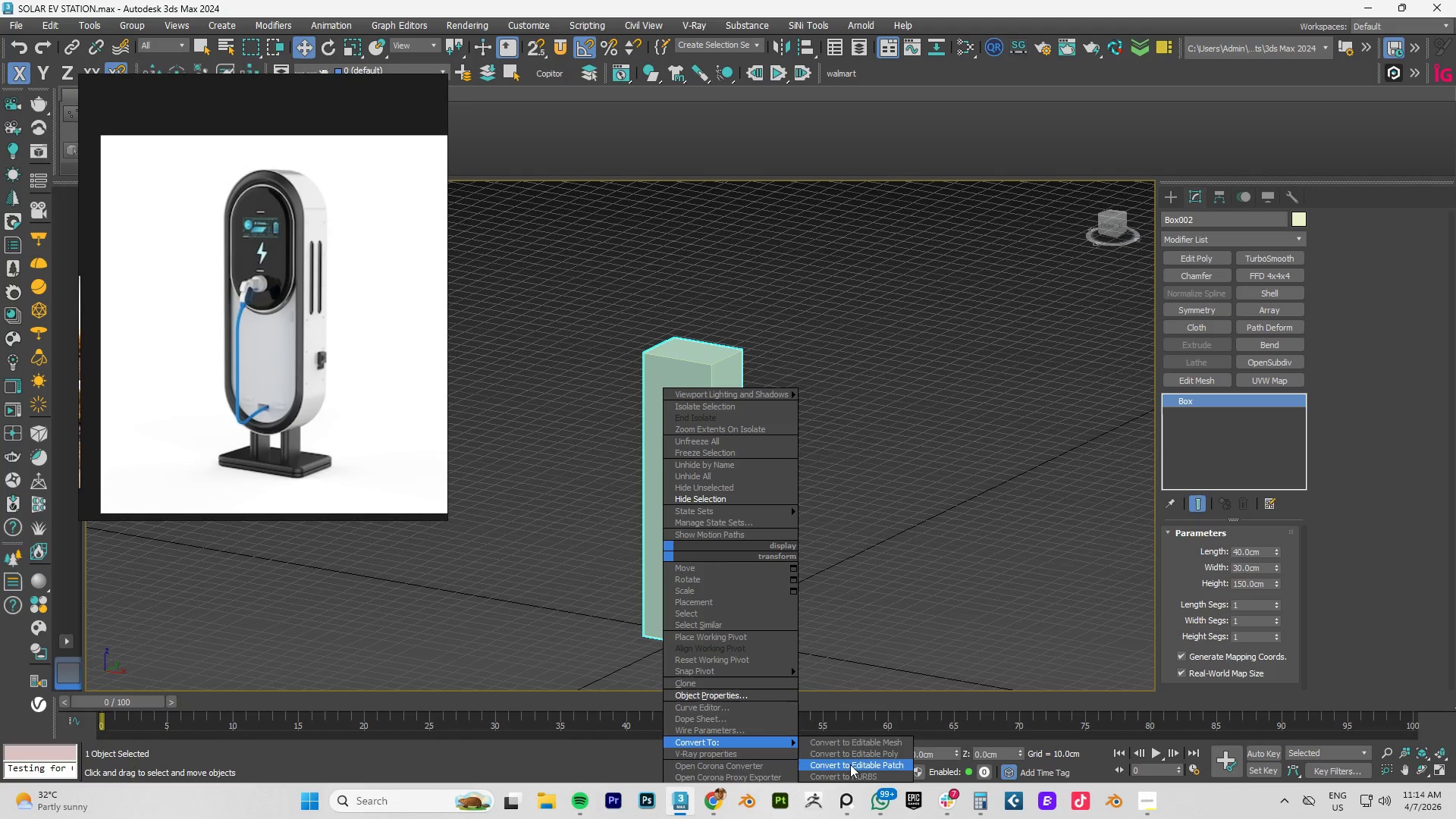 
left_click_drag(start_coordinate=[854, 753], to_coordinate=[854, 761])
 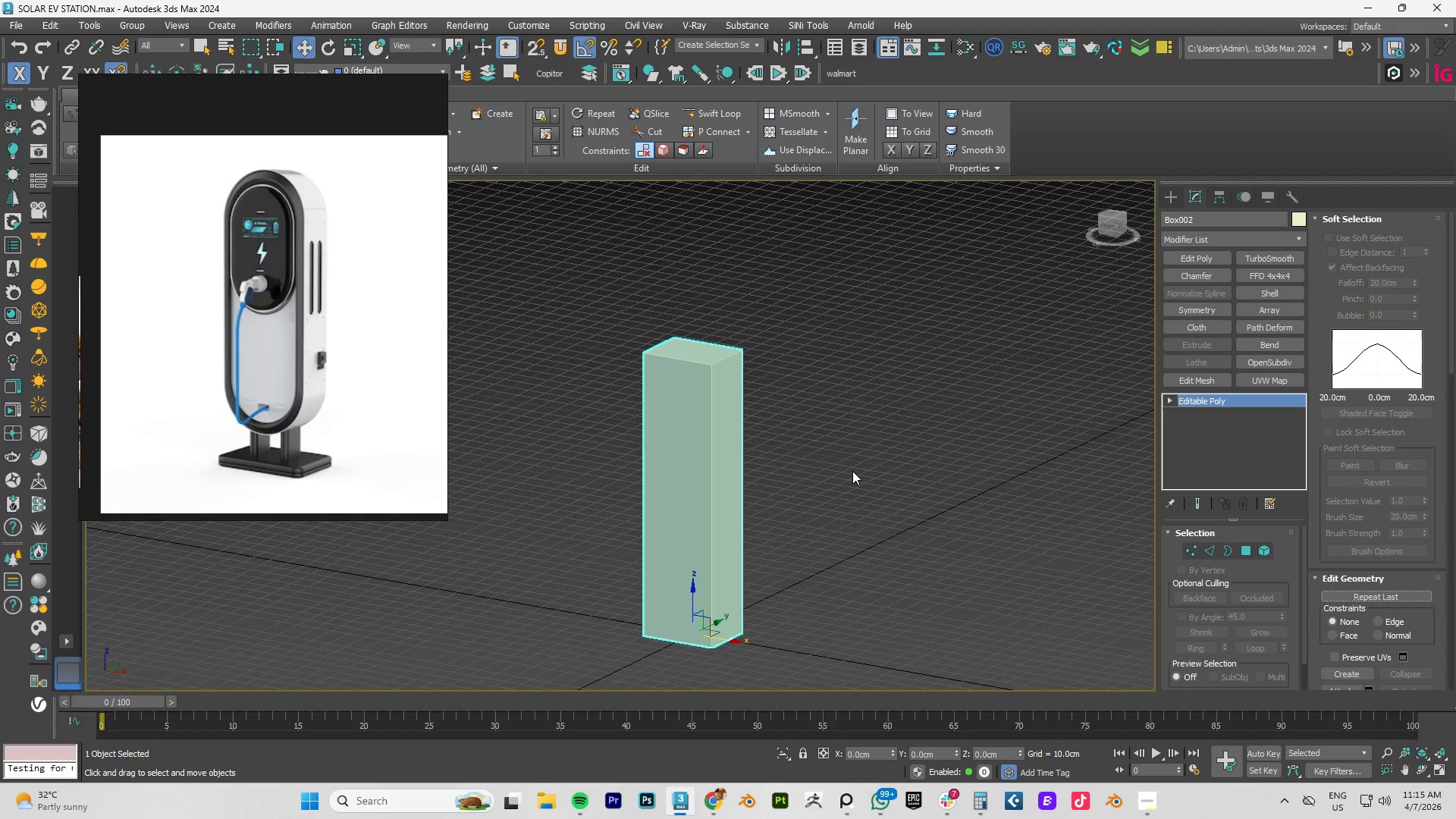 
left_click([852, 471])
 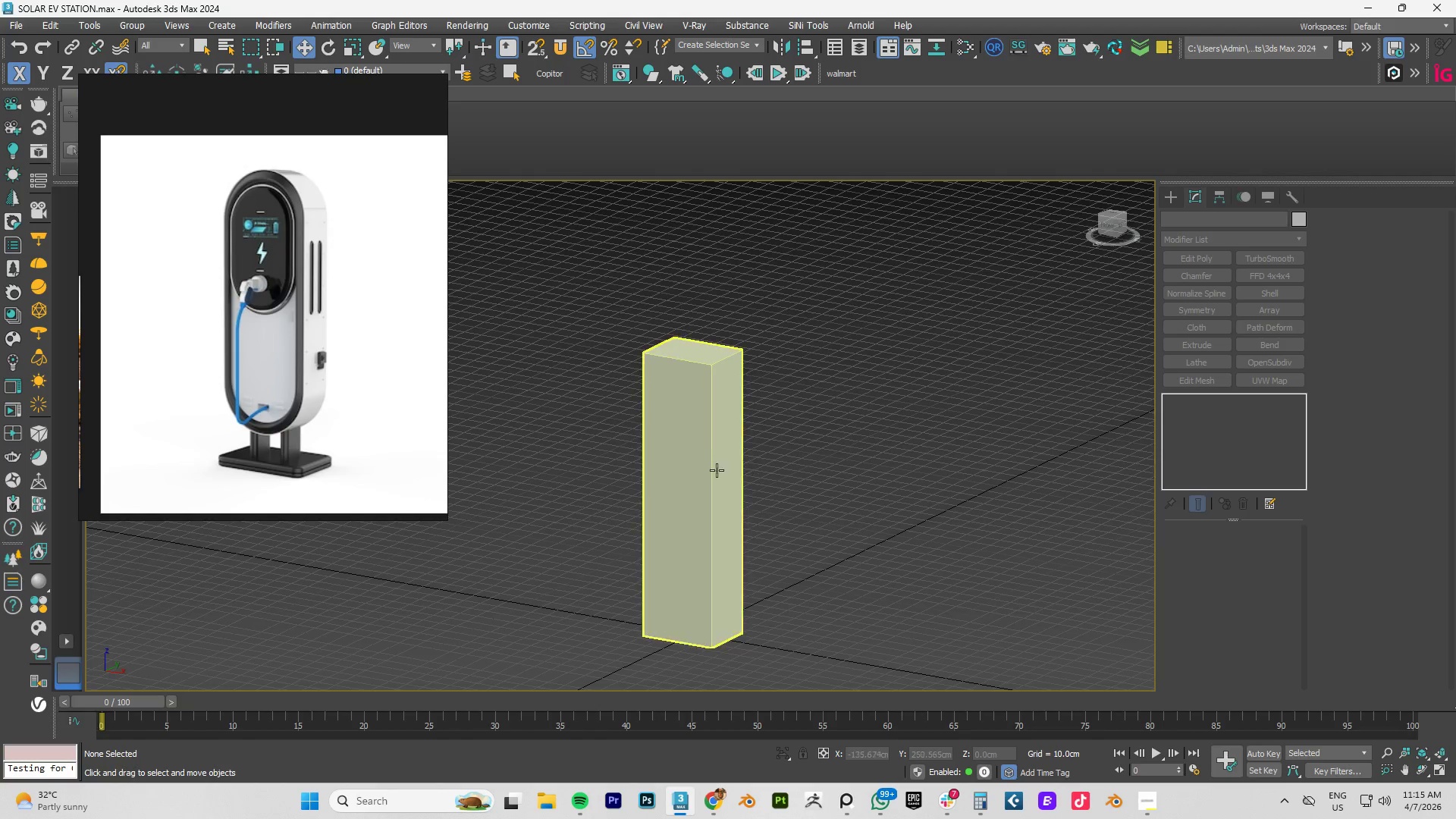 
left_click([712, 471])
 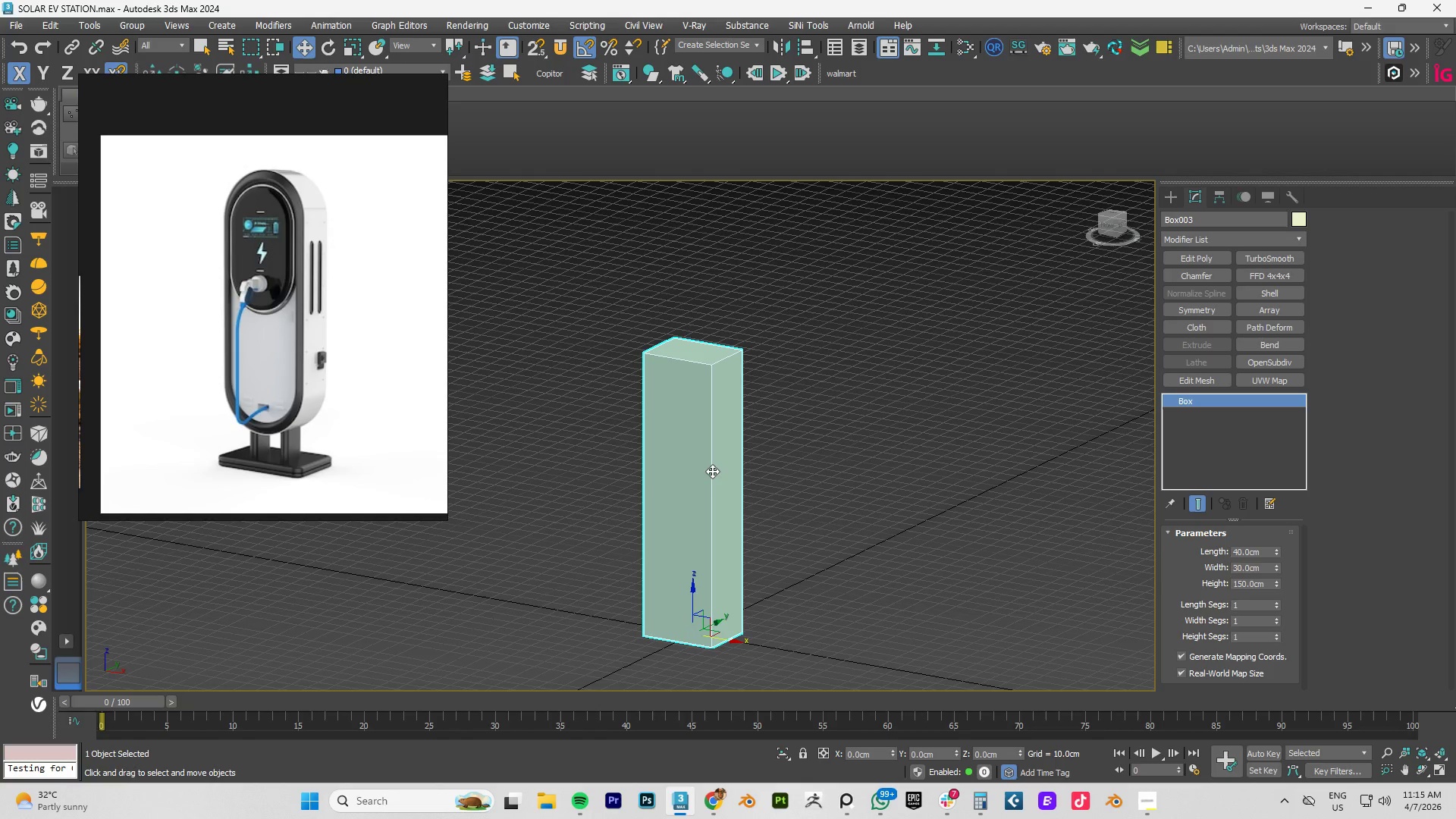 
key(2)
 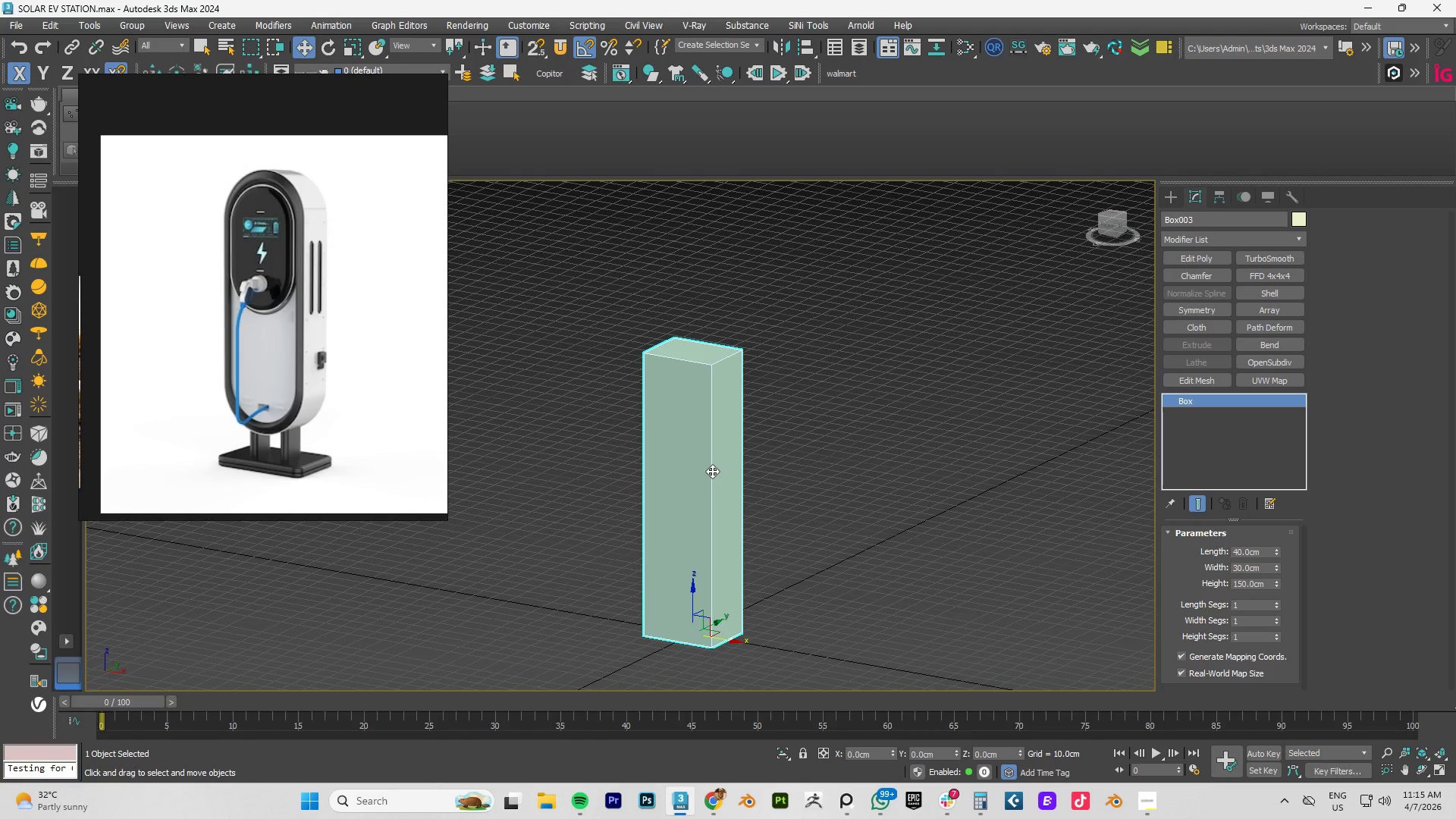 
key(Control+A)
 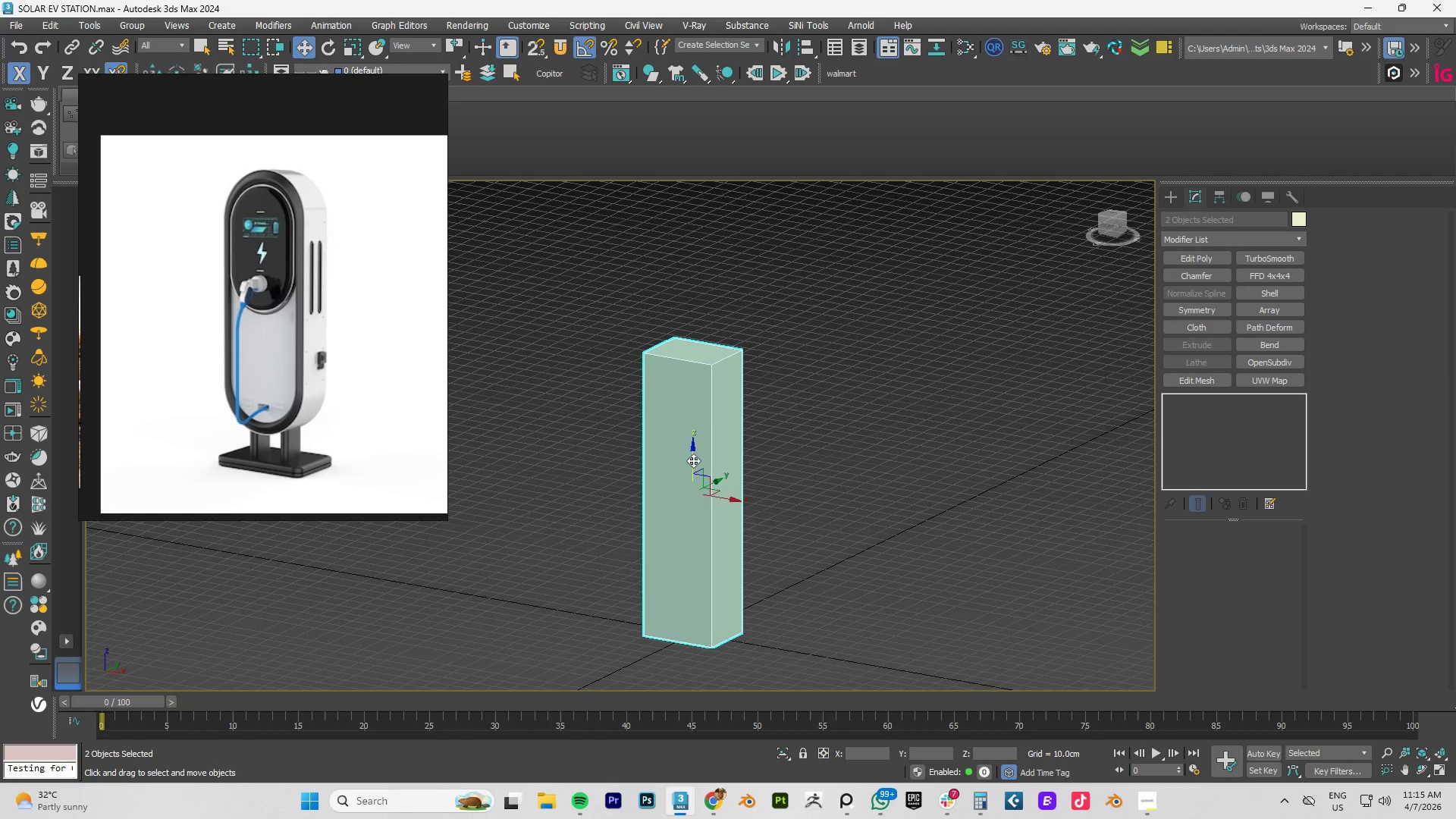 
left_click([665, 458])
 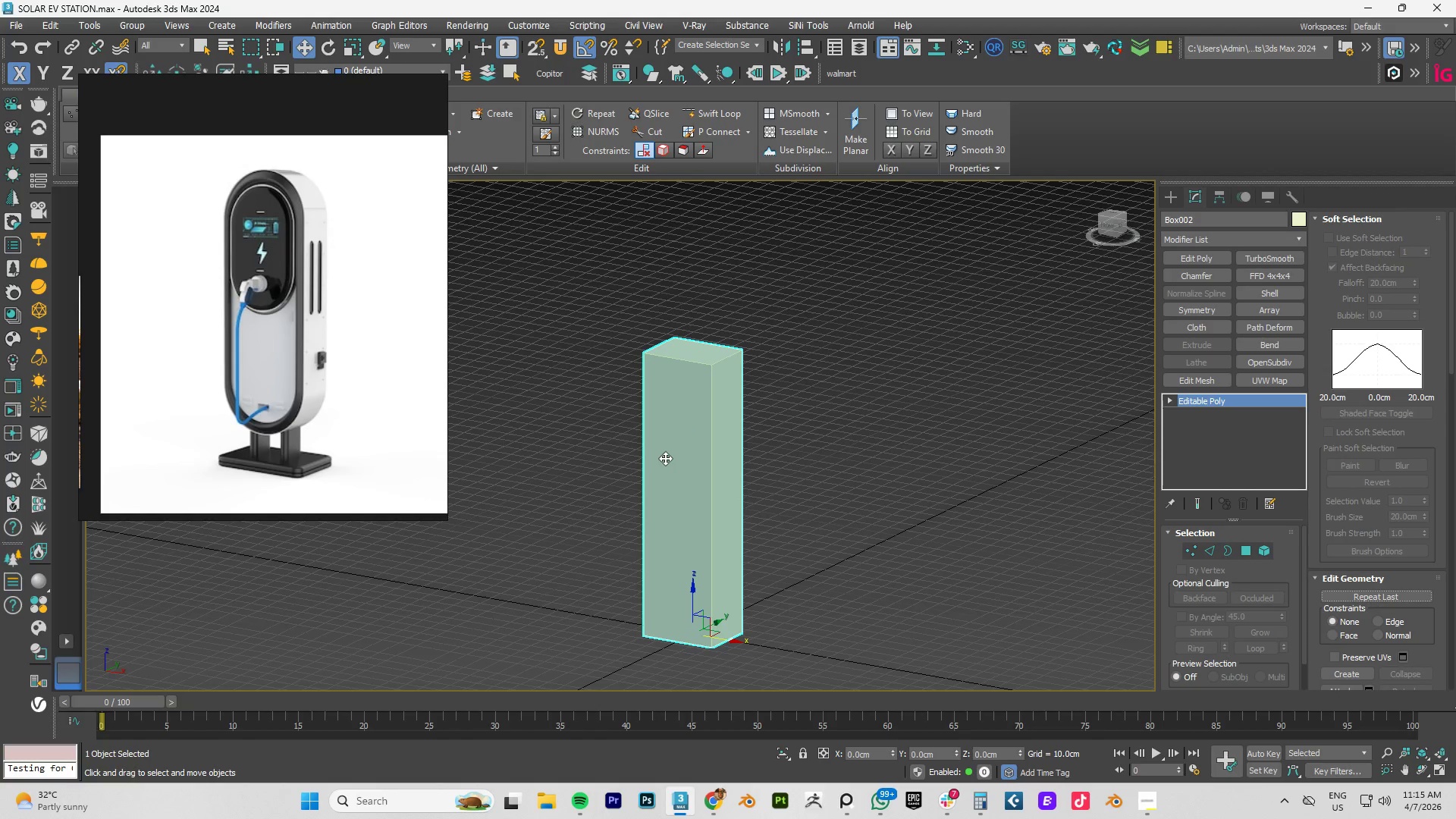 
key(2)
 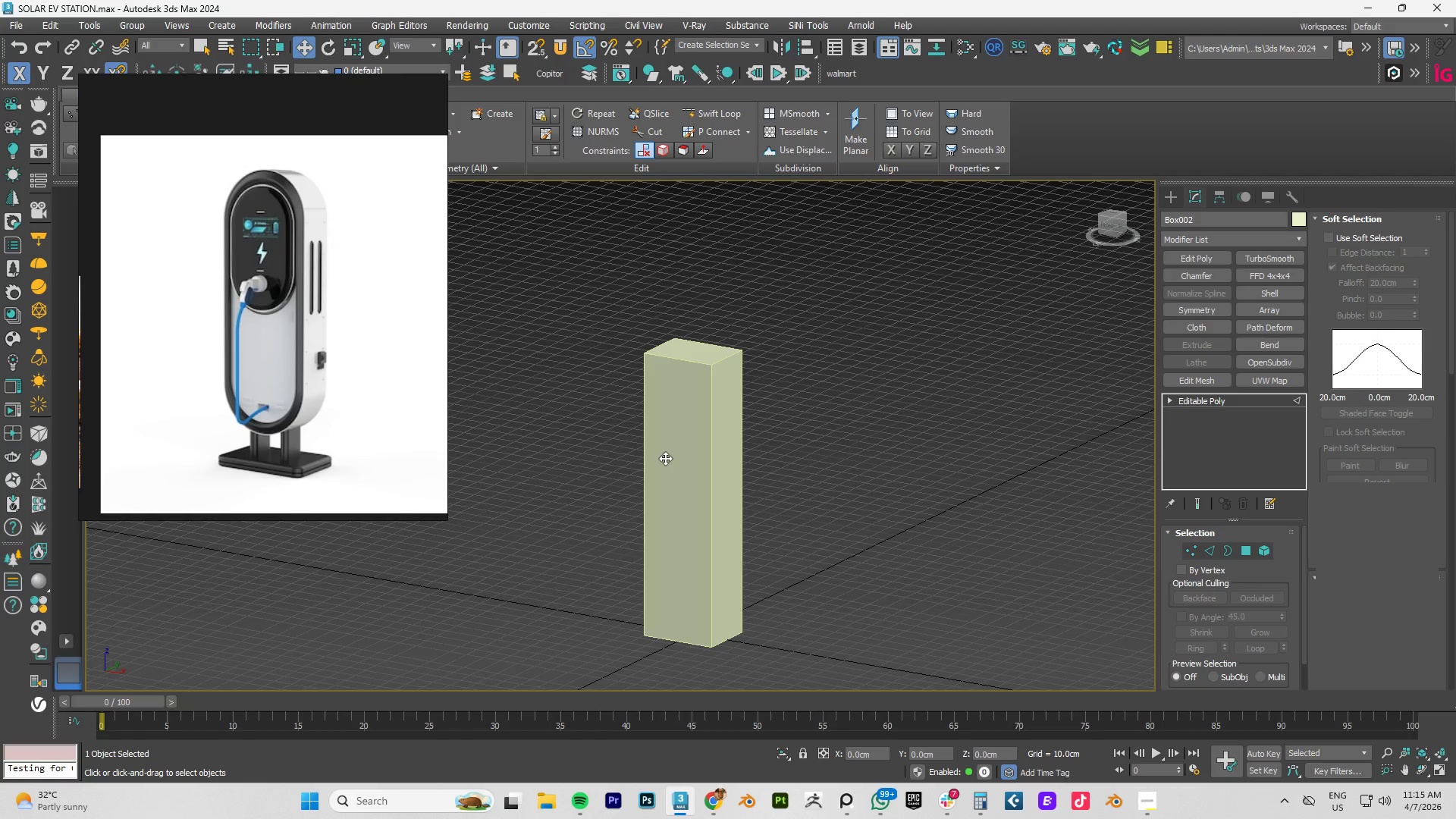 
key(Control+A)
 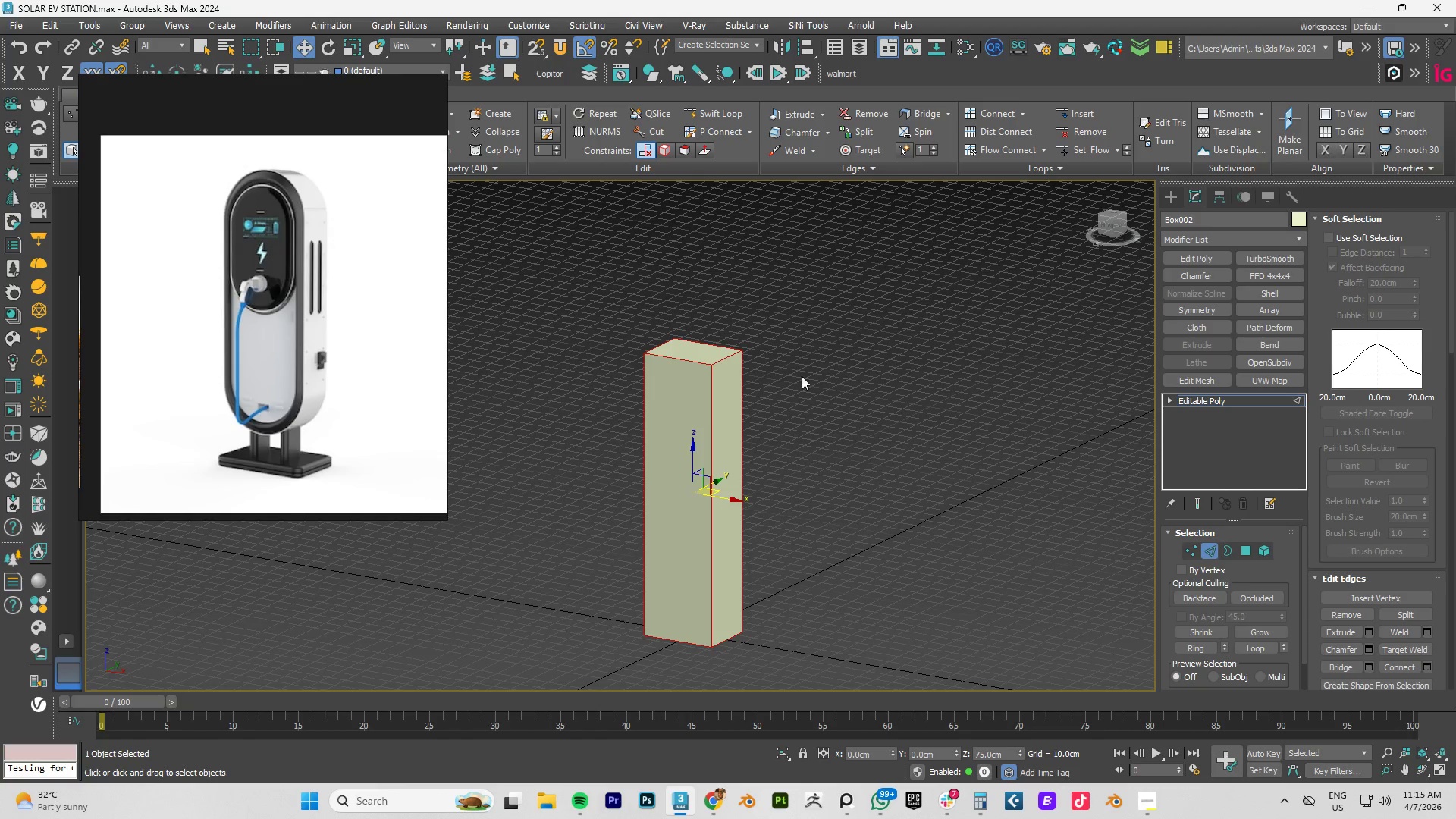 
key(2)
 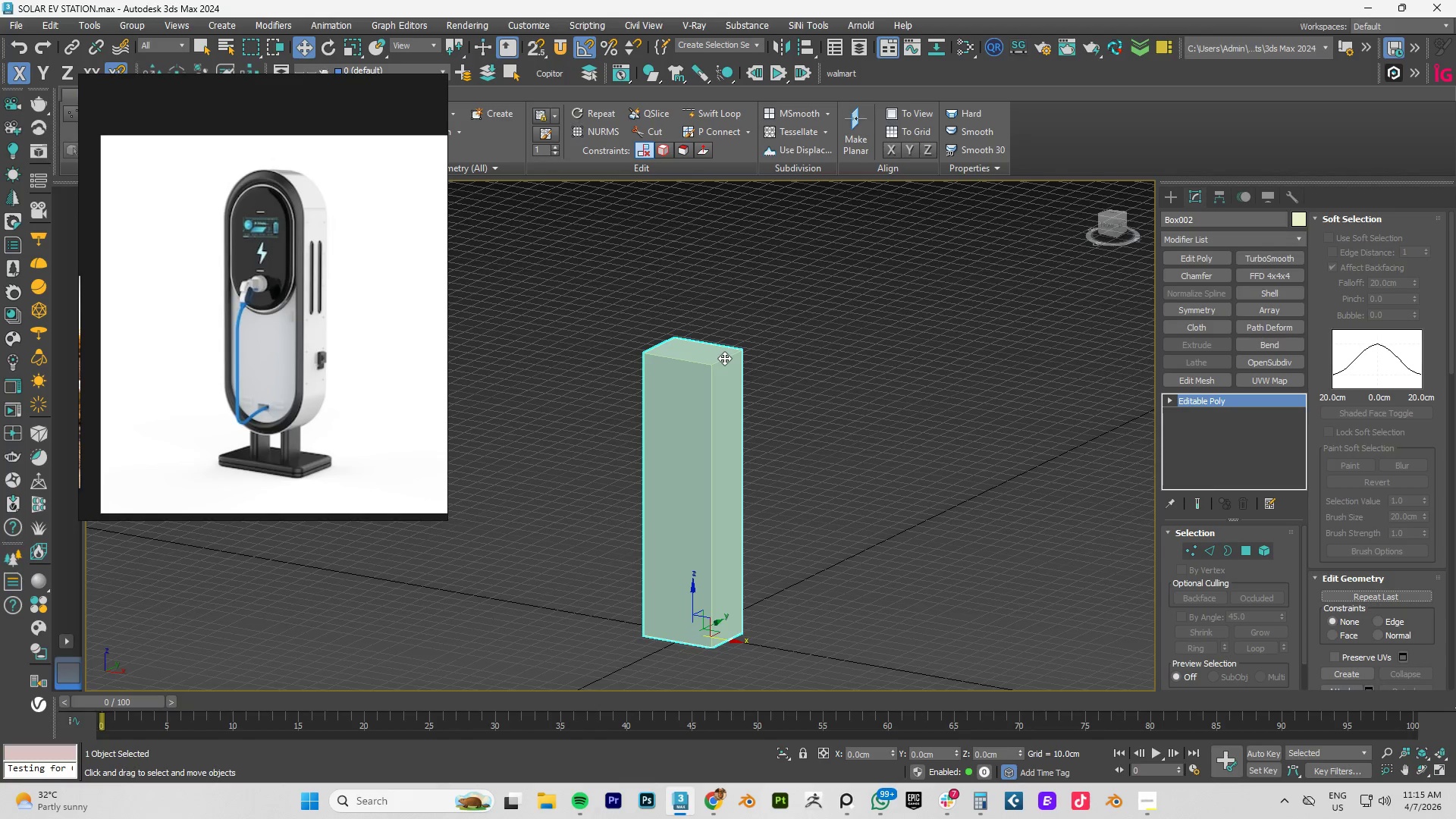 
left_click([724, 358])
 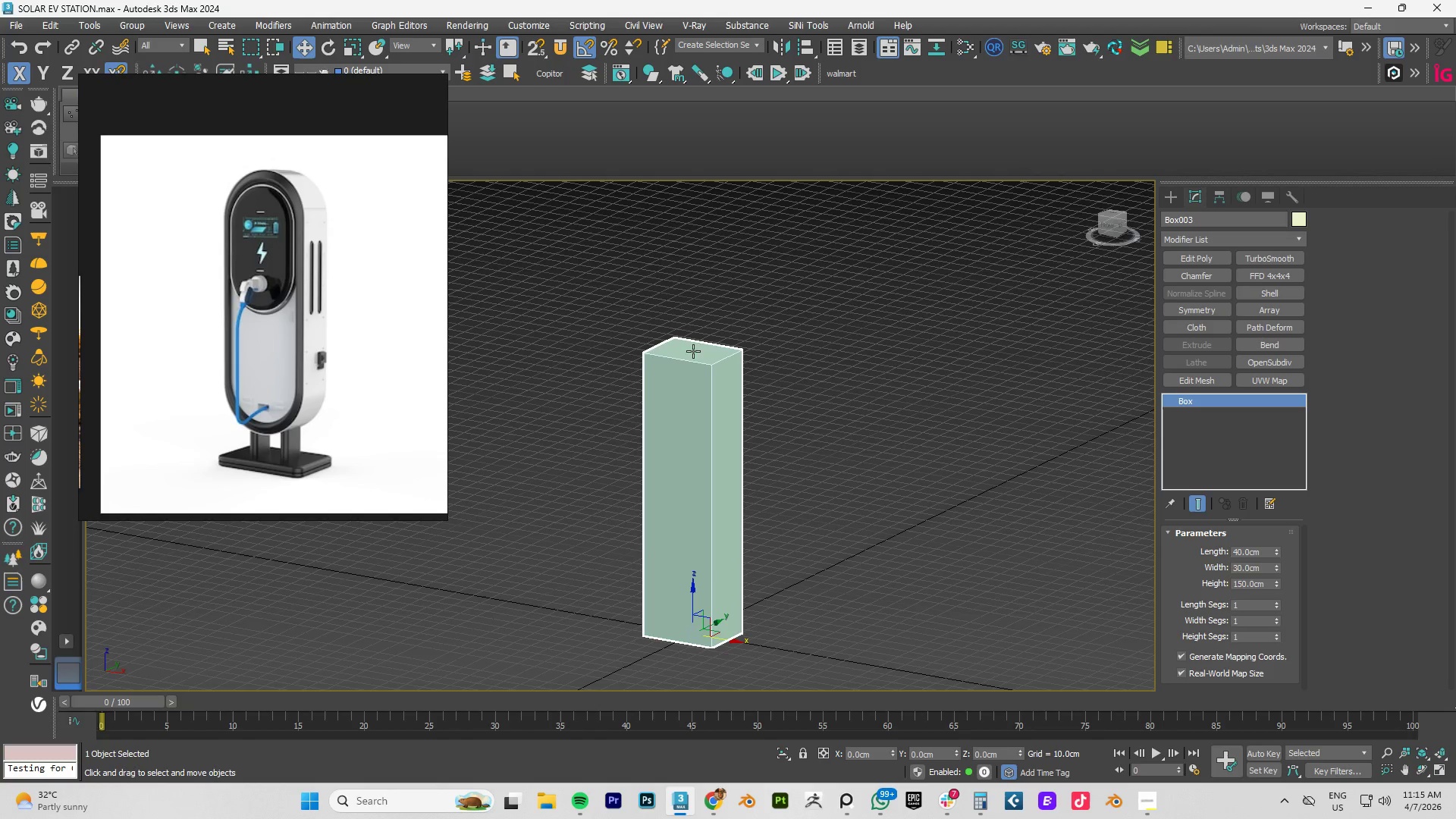 
key(Control+ControlLeft)
 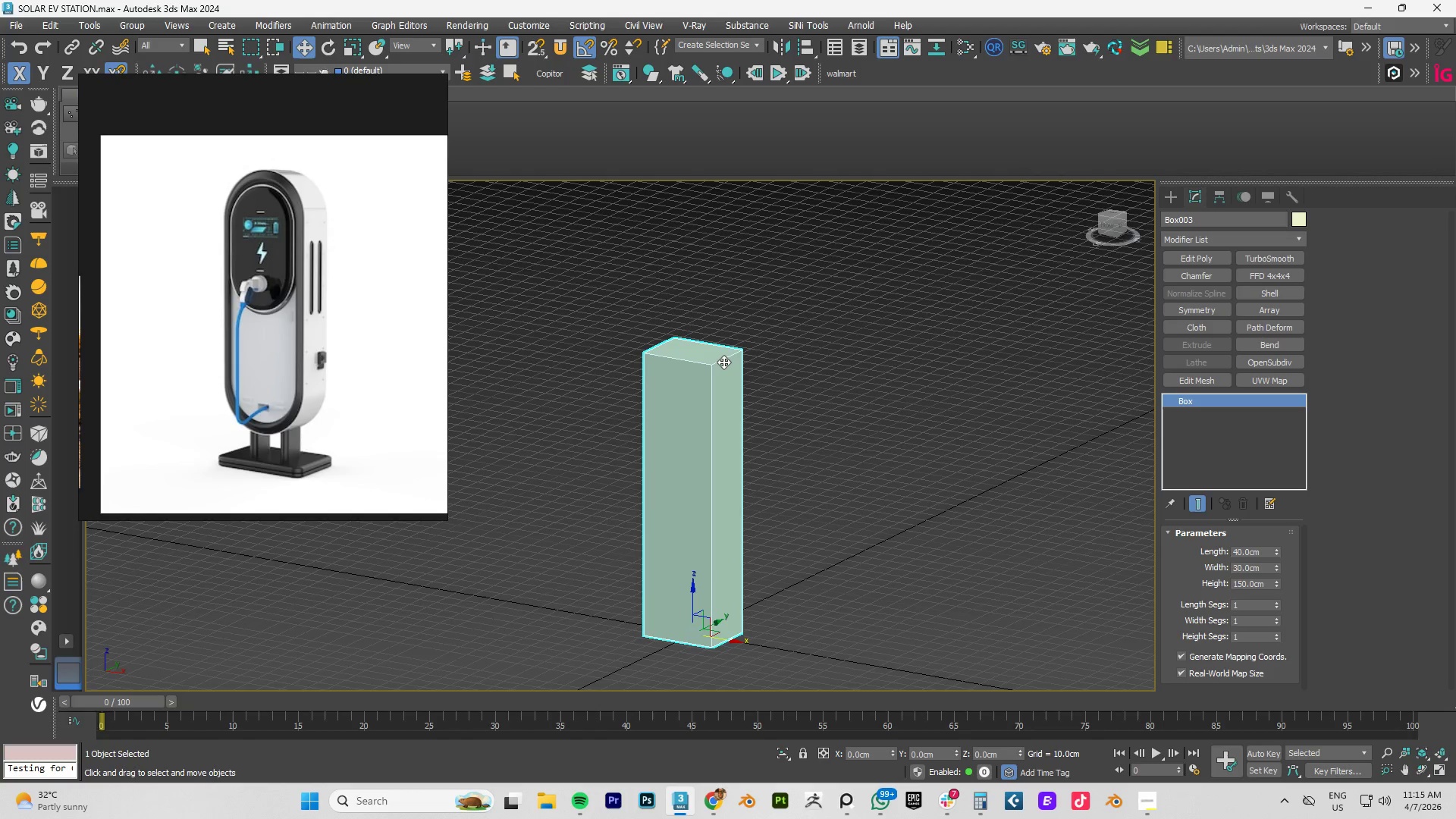 
left_click([723, 361])
 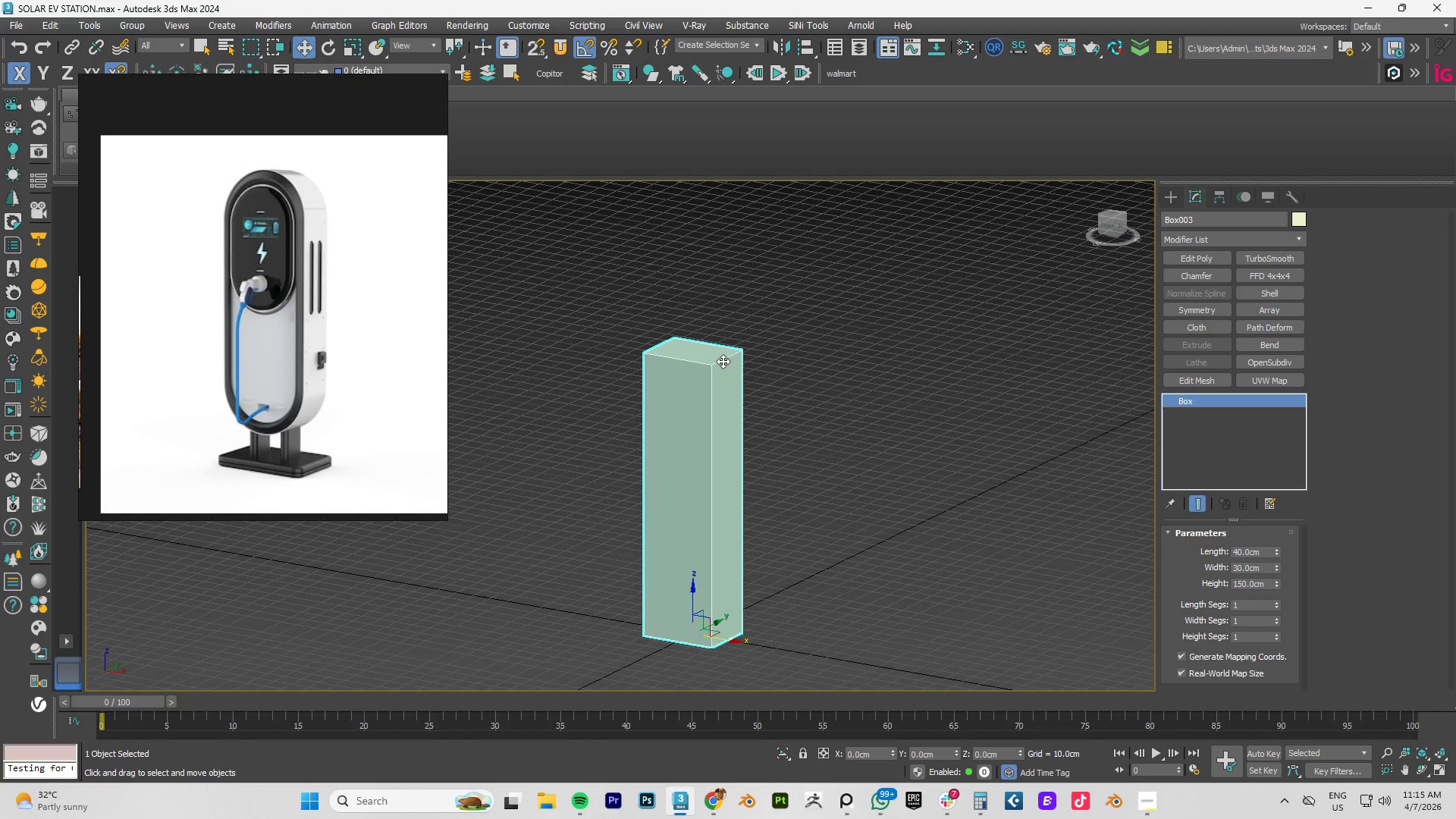 
key(2)
 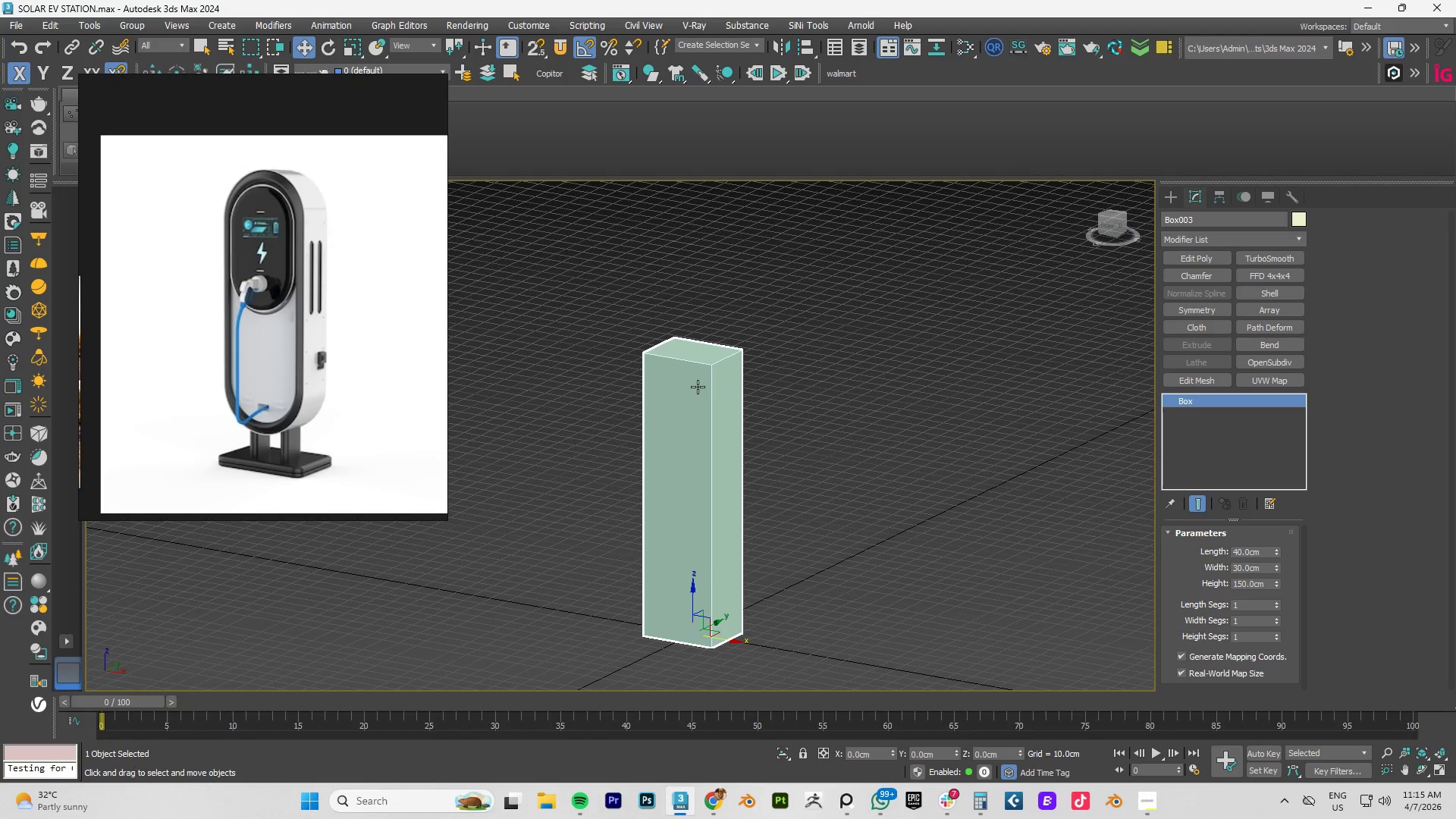 
left_click([698, 387])
 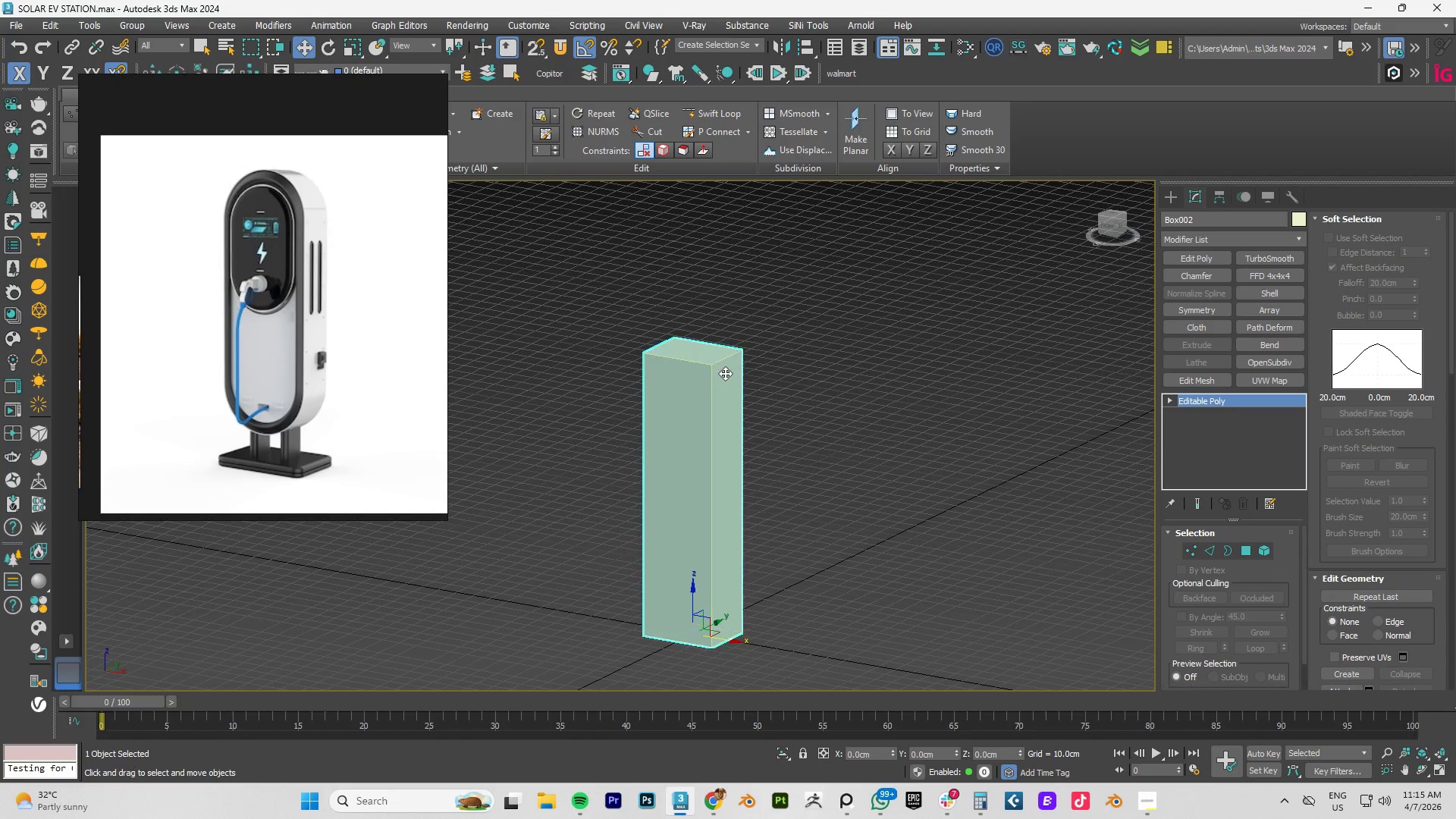 
key(2)
 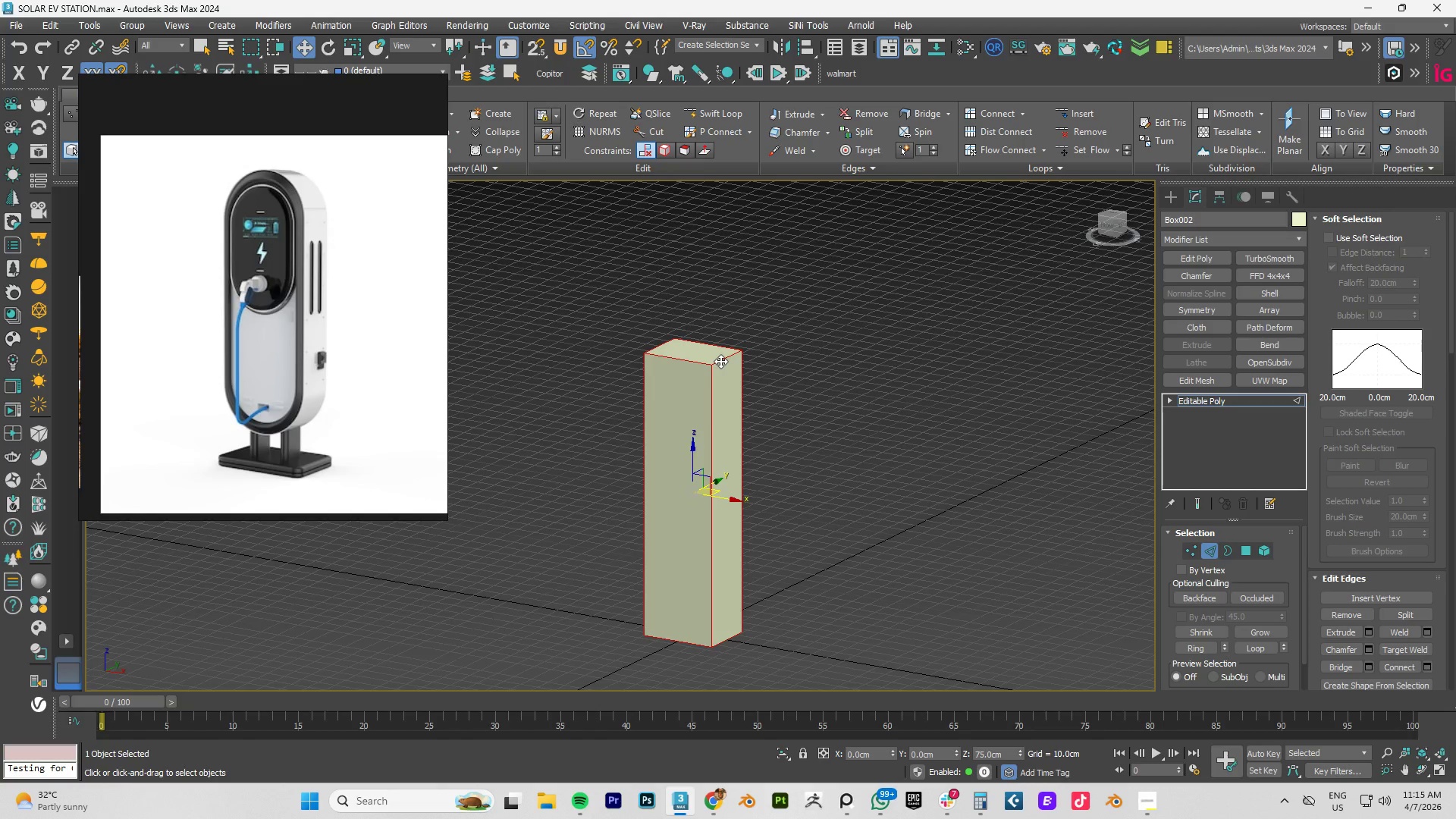 
left_click([720, 361])
 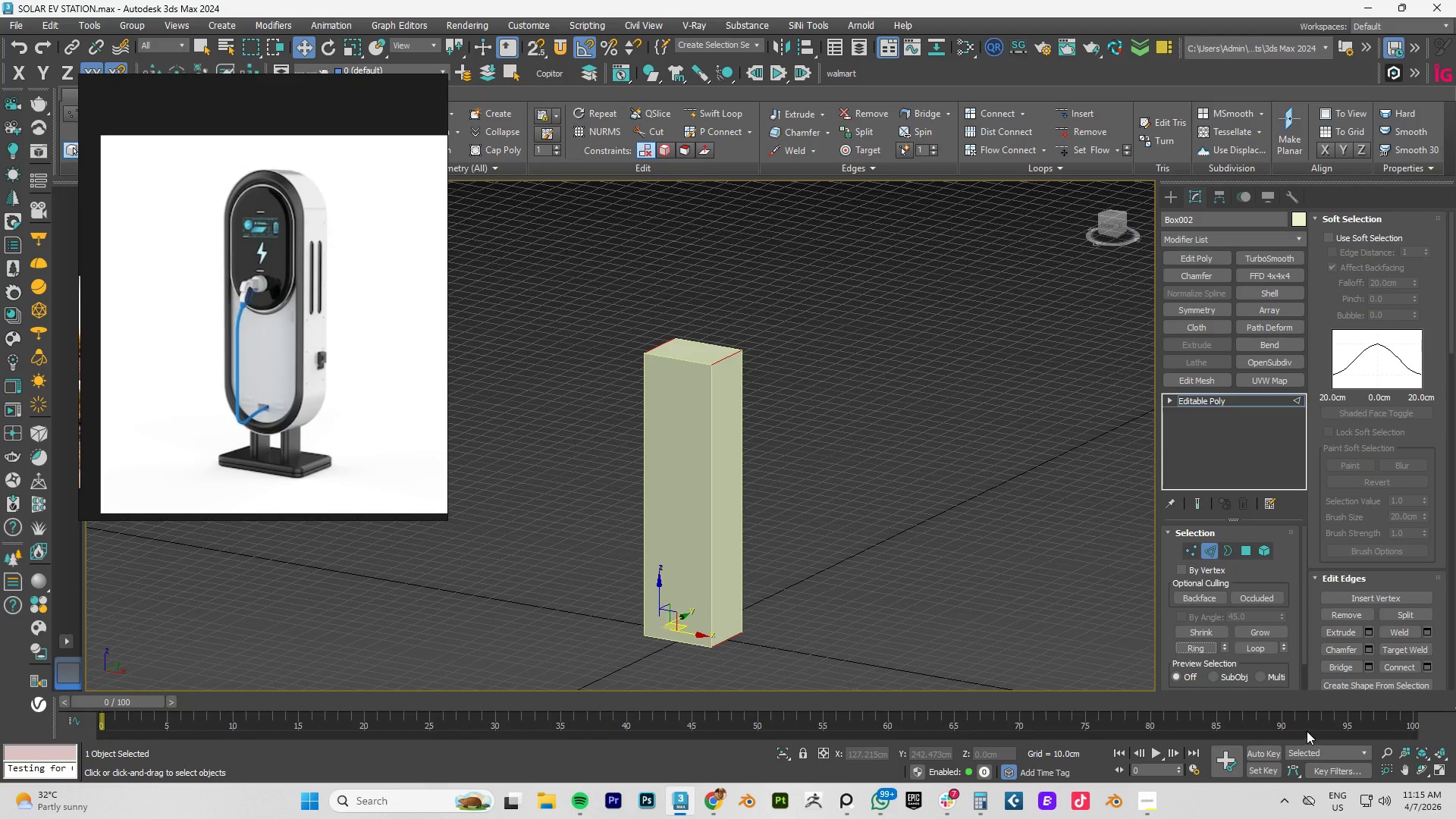 
wait(5.67)
 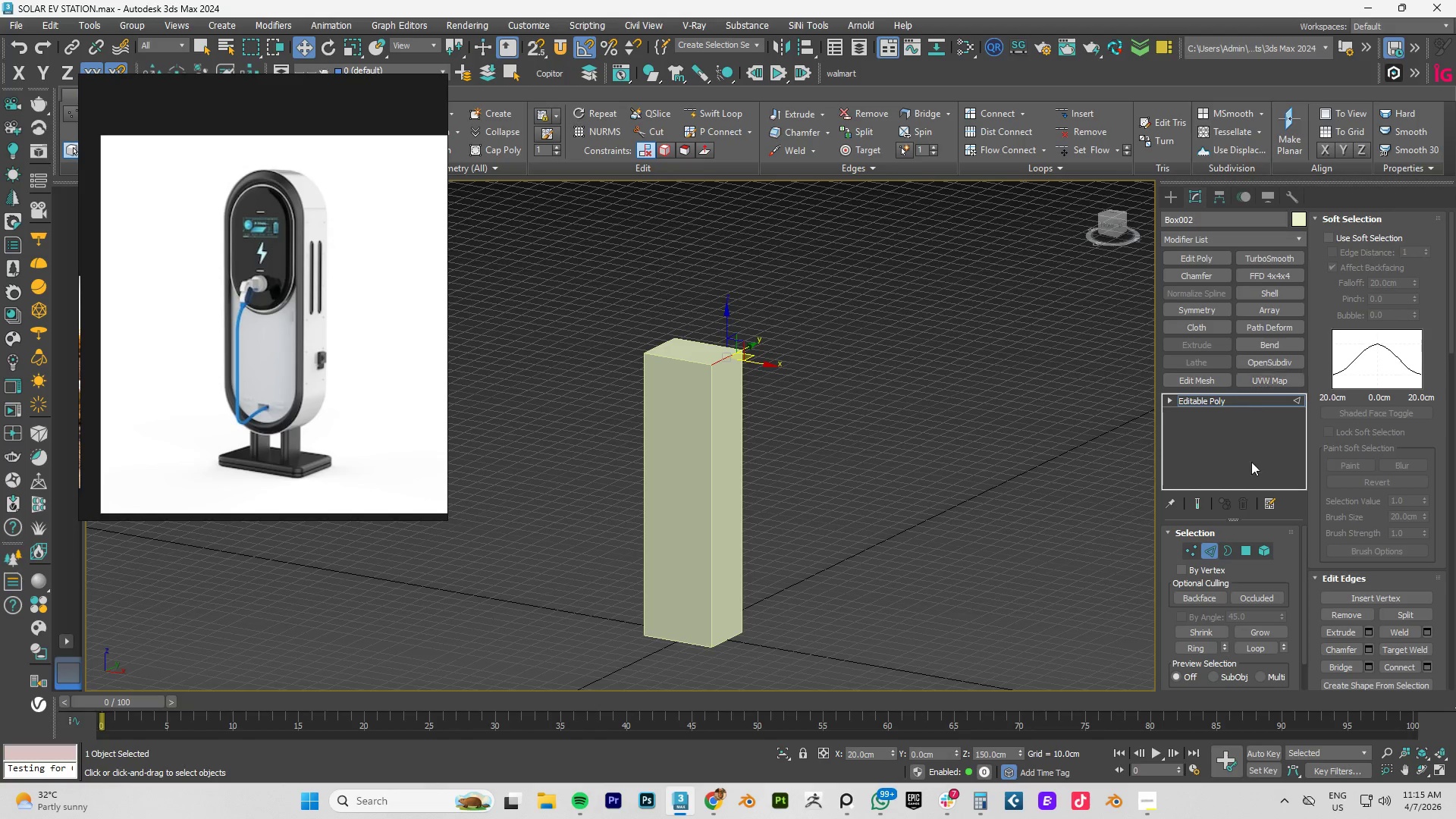 
hold_key(key=ControlLeft, duration=0.64)
left_click_drag(start_coordinate=[922, 428], to_coordinate=[535, 585])
 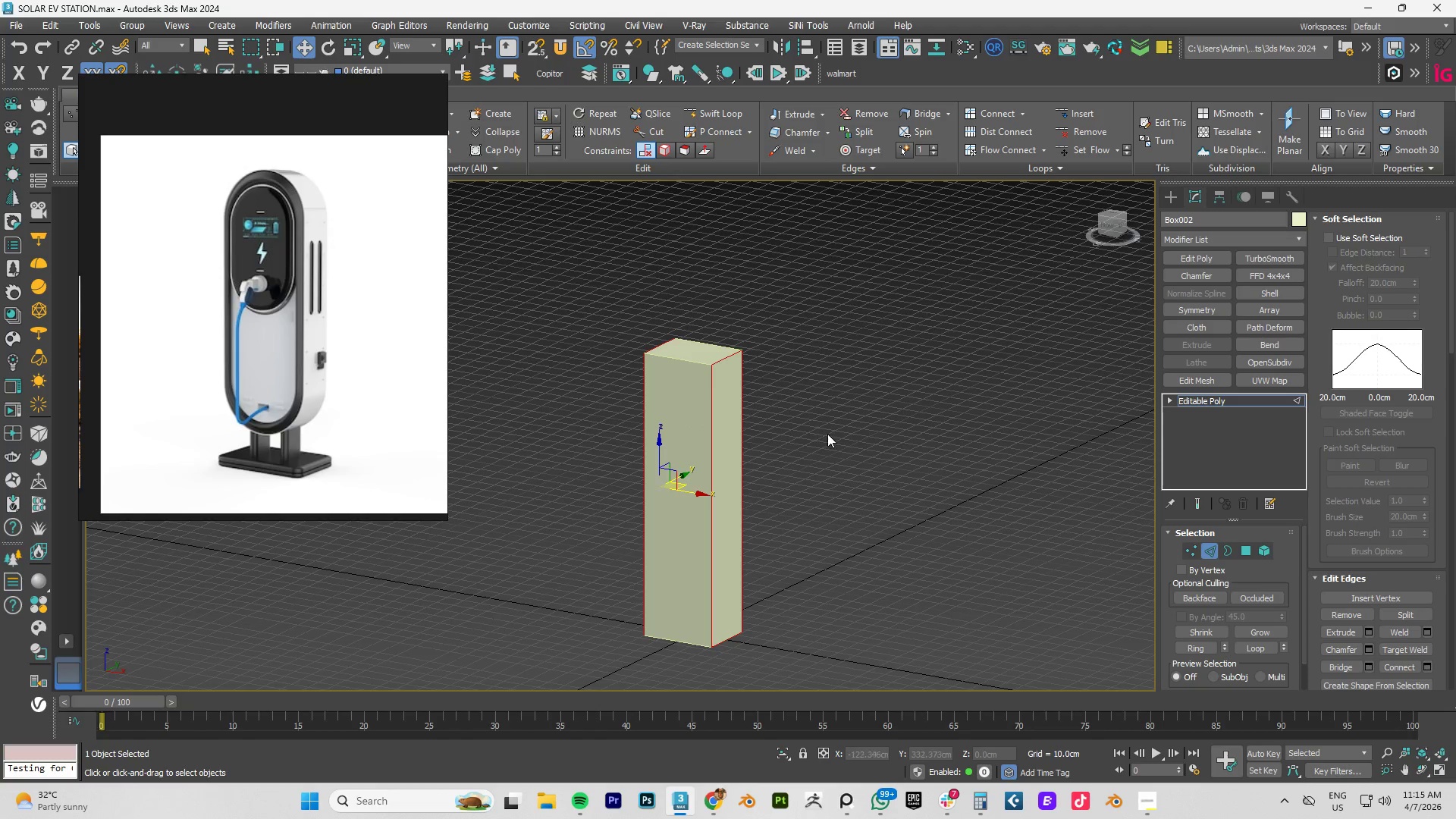 
hold_key(key=AltLeft, duration=1.5)
 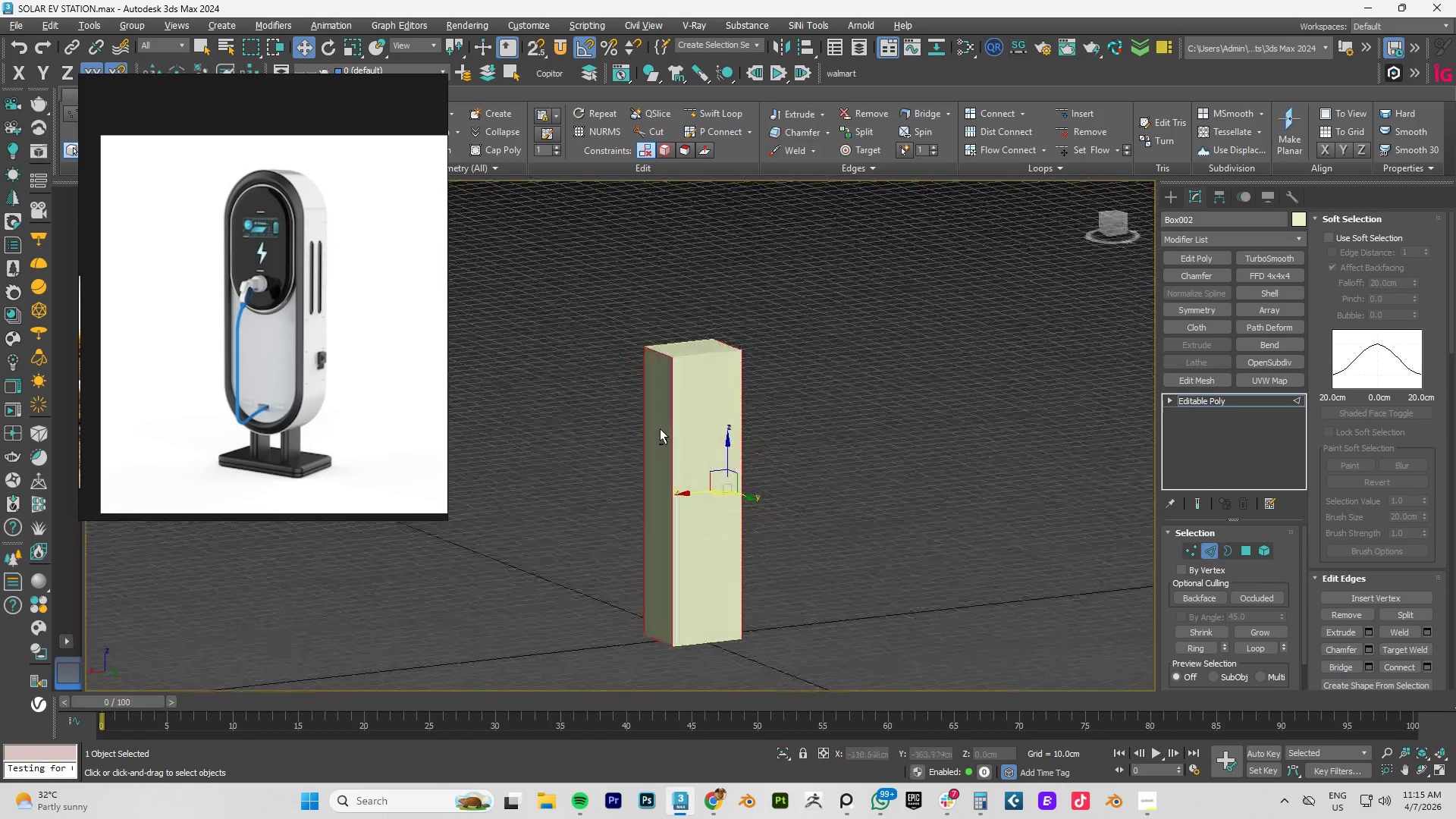 
hold_key(key=AltLeft, duration=0.66)
 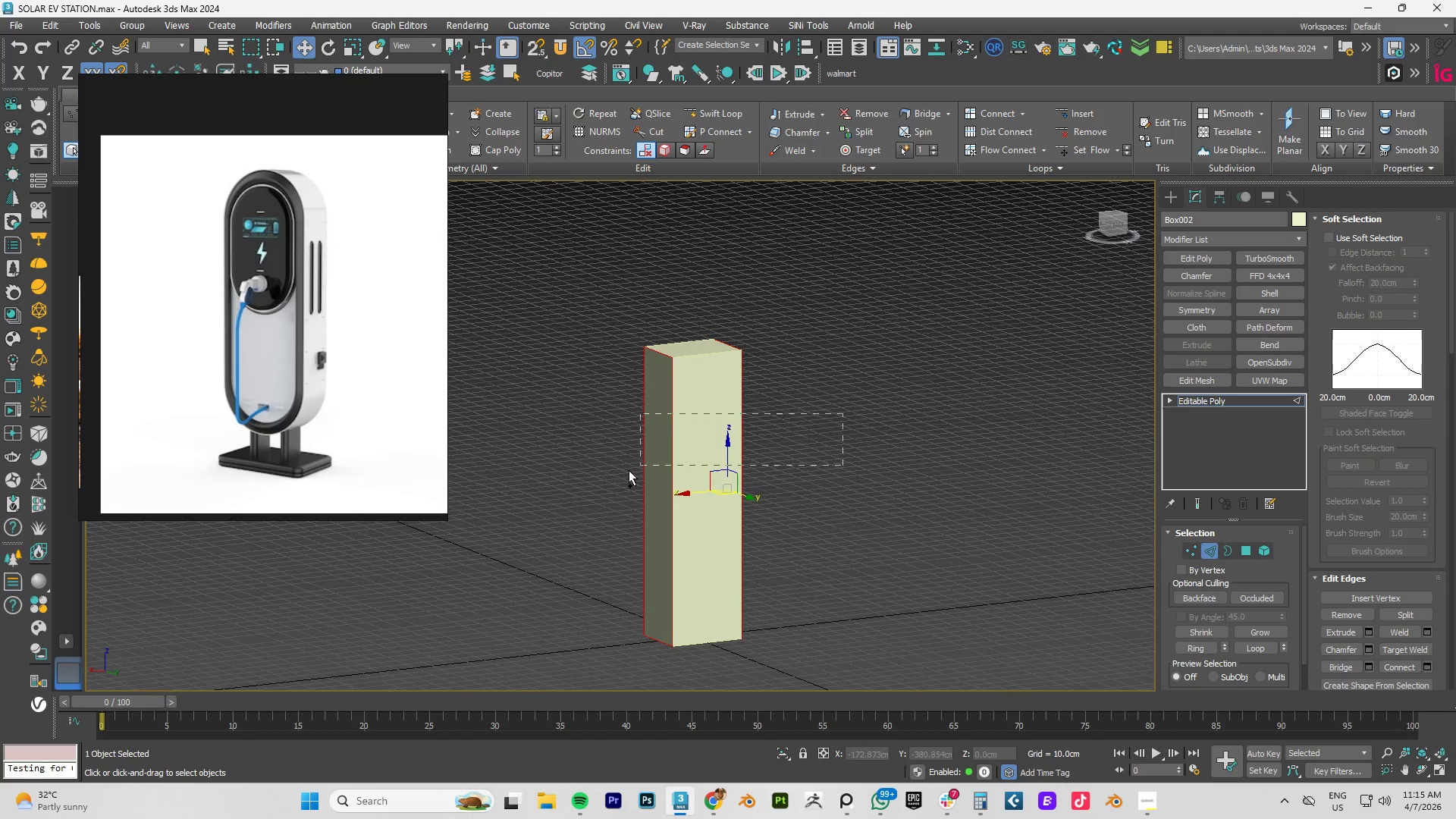 
hold_key(key=AltLeft, duration=1.62)
hold_key(key=ControlLeft, duration=0.64)
left_click_drag(start_coordinate=[844, 415], to_coordinate=[556, 493])
 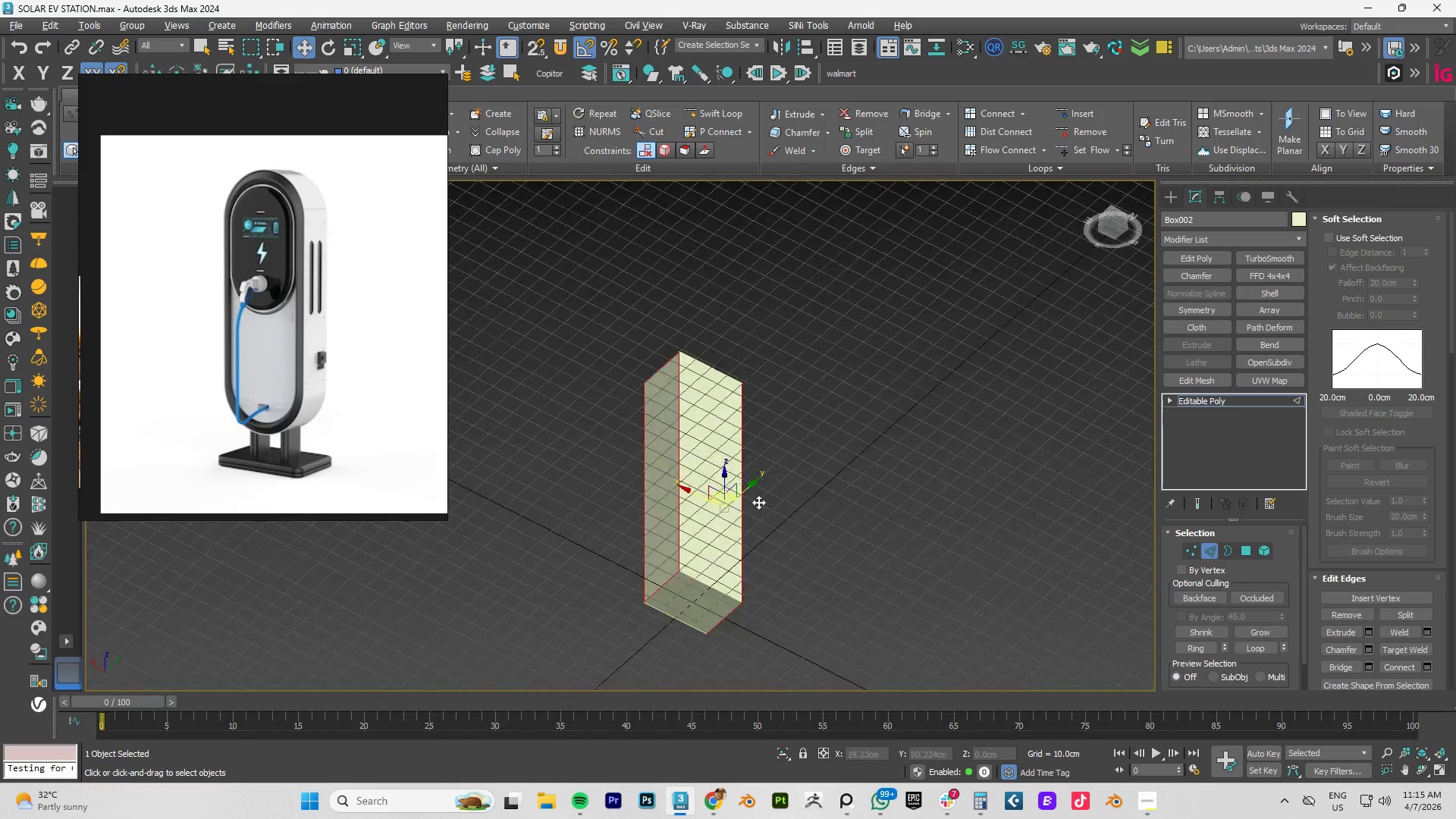 
hold_key(key=AltLeft, duration=1.52)
 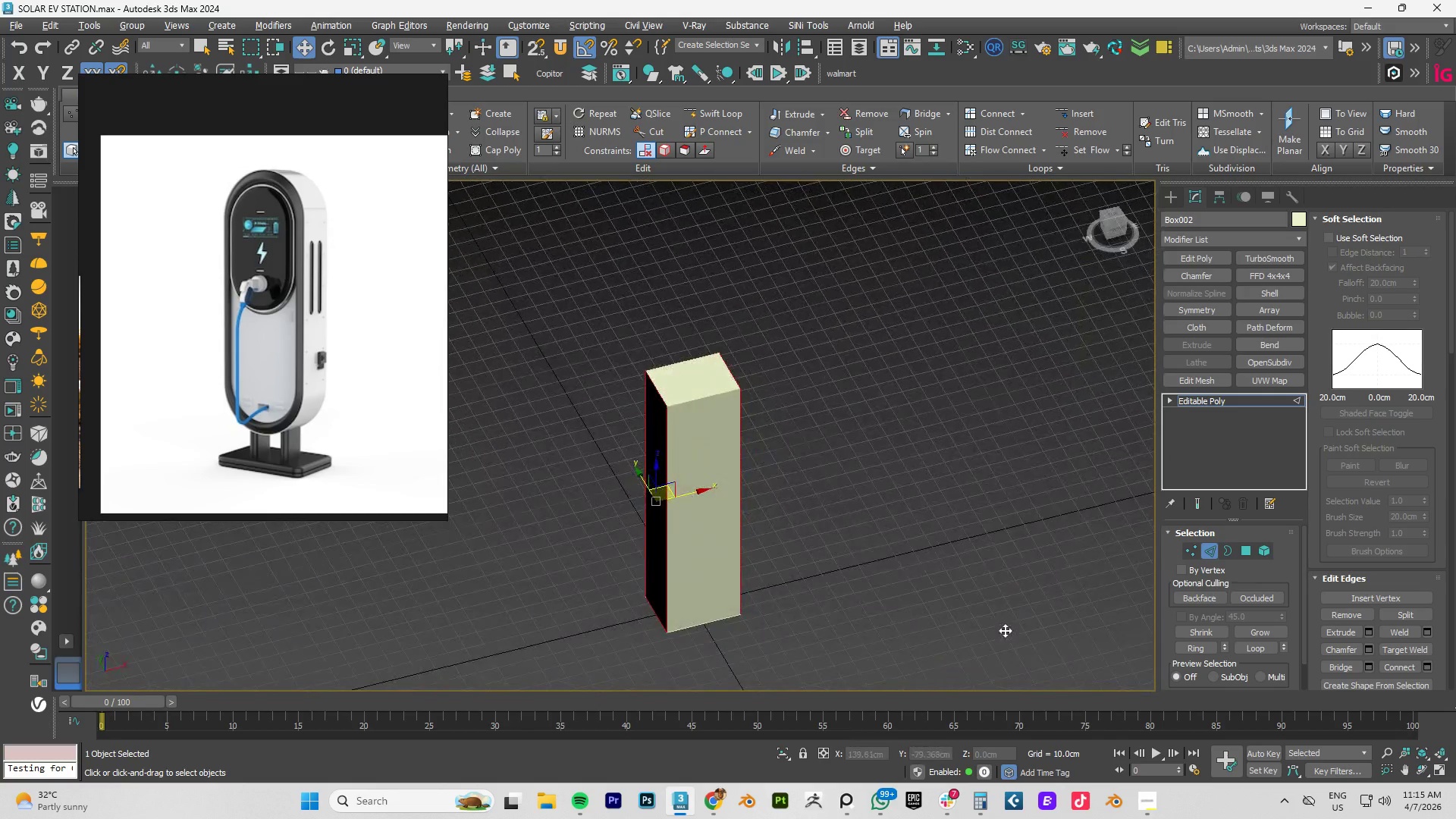 
hold_key(key=AltLeft, duration=0.98)
 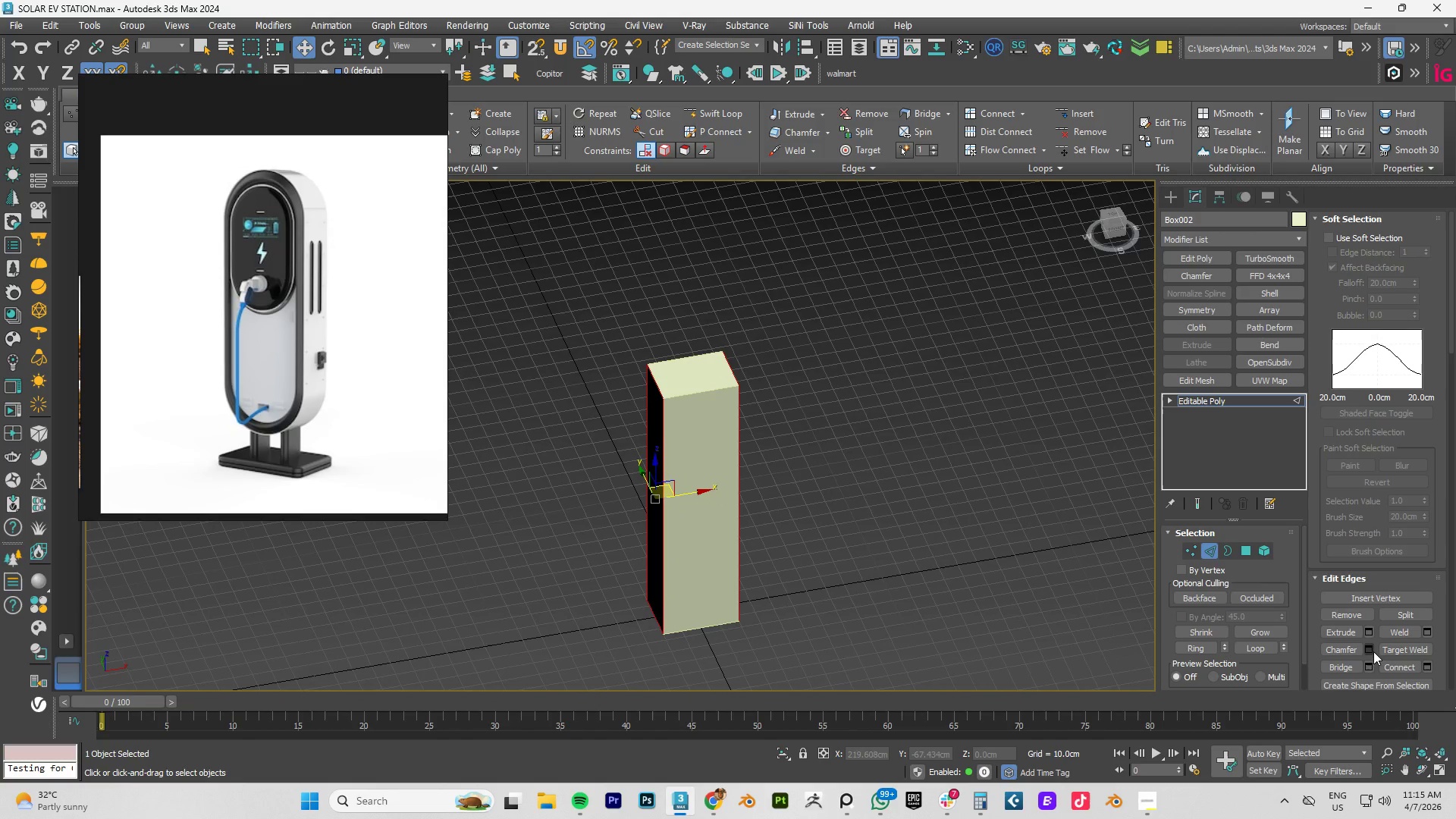 
left_click([1373, 651])
 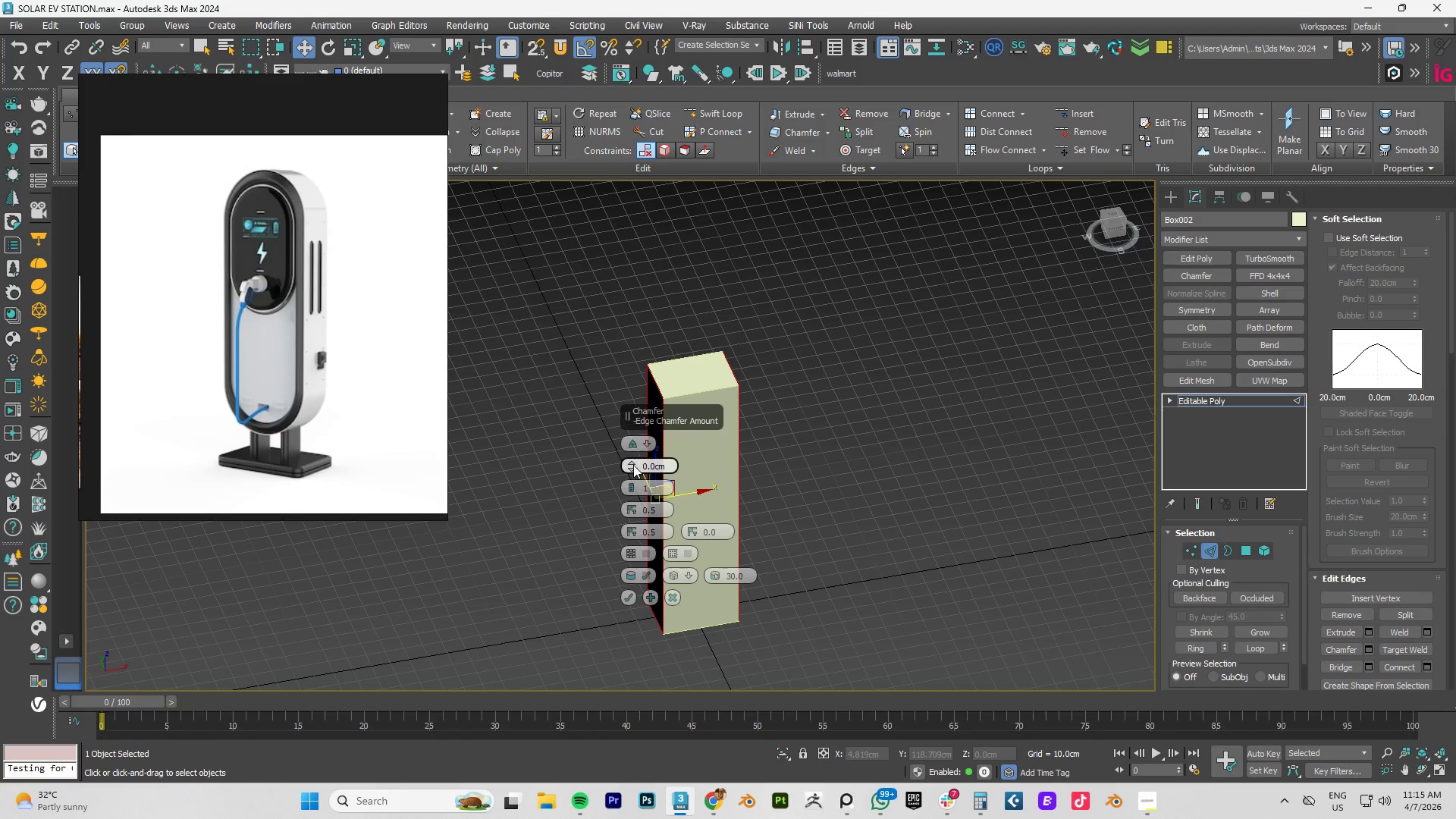 
left_click_drag(start_coordinate=[629, 466], to_coordinate=[635, 451])
 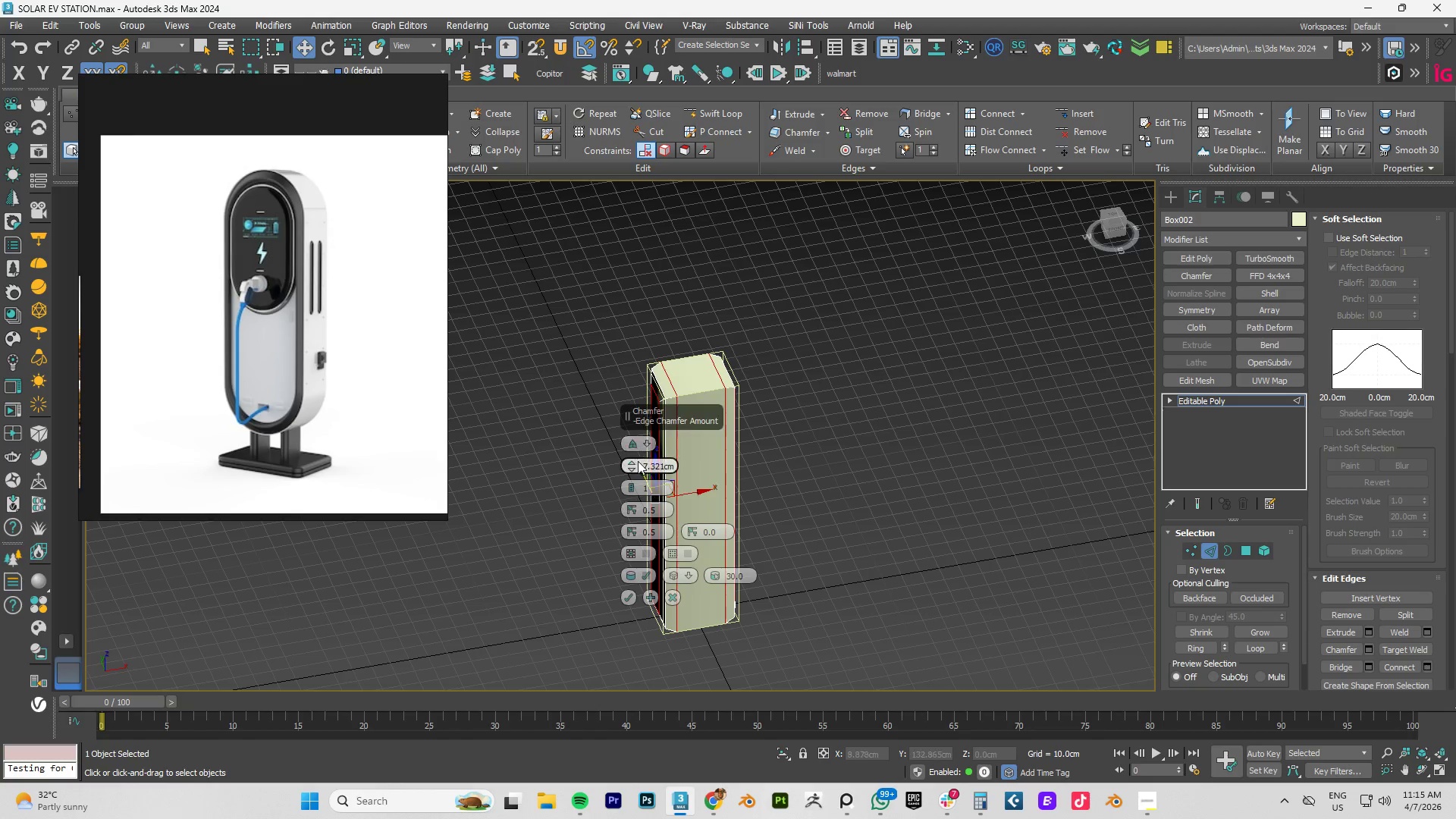 
mouse_move([642, 454])
 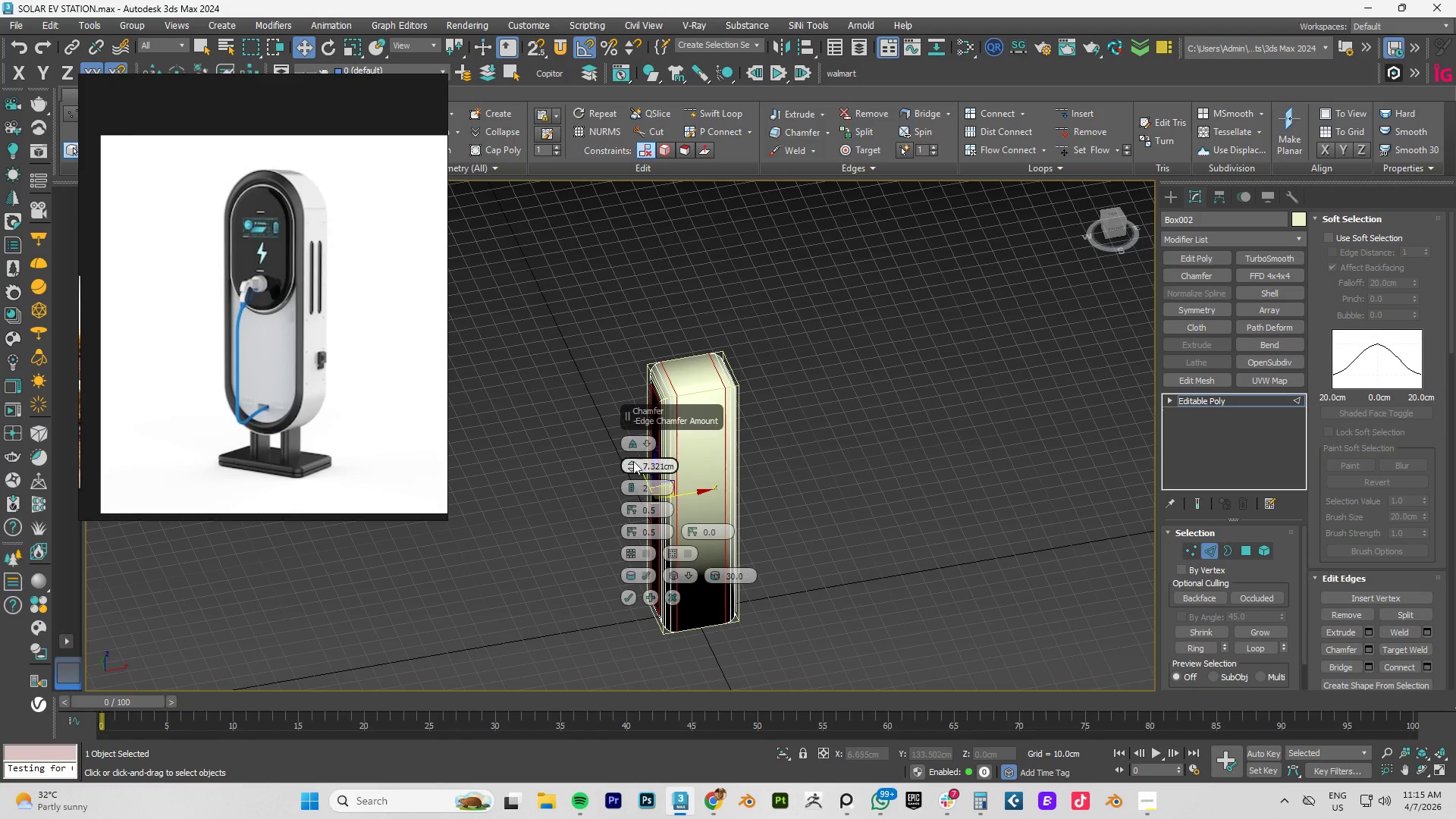 
left_click_drag(start_coordinate=[632, 464], to_coordinate=[629, 469])
 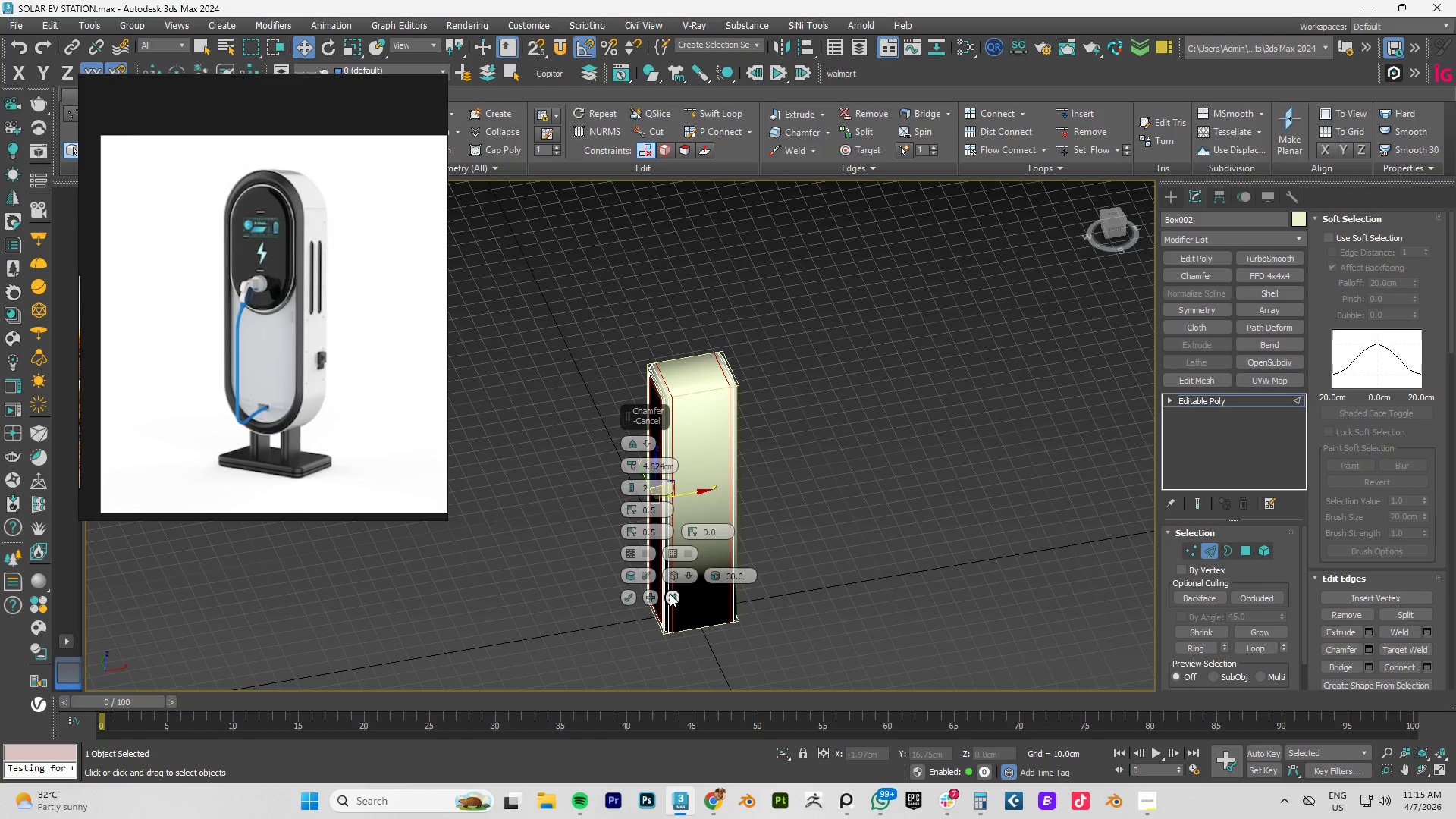 
left_click([670, 594])
 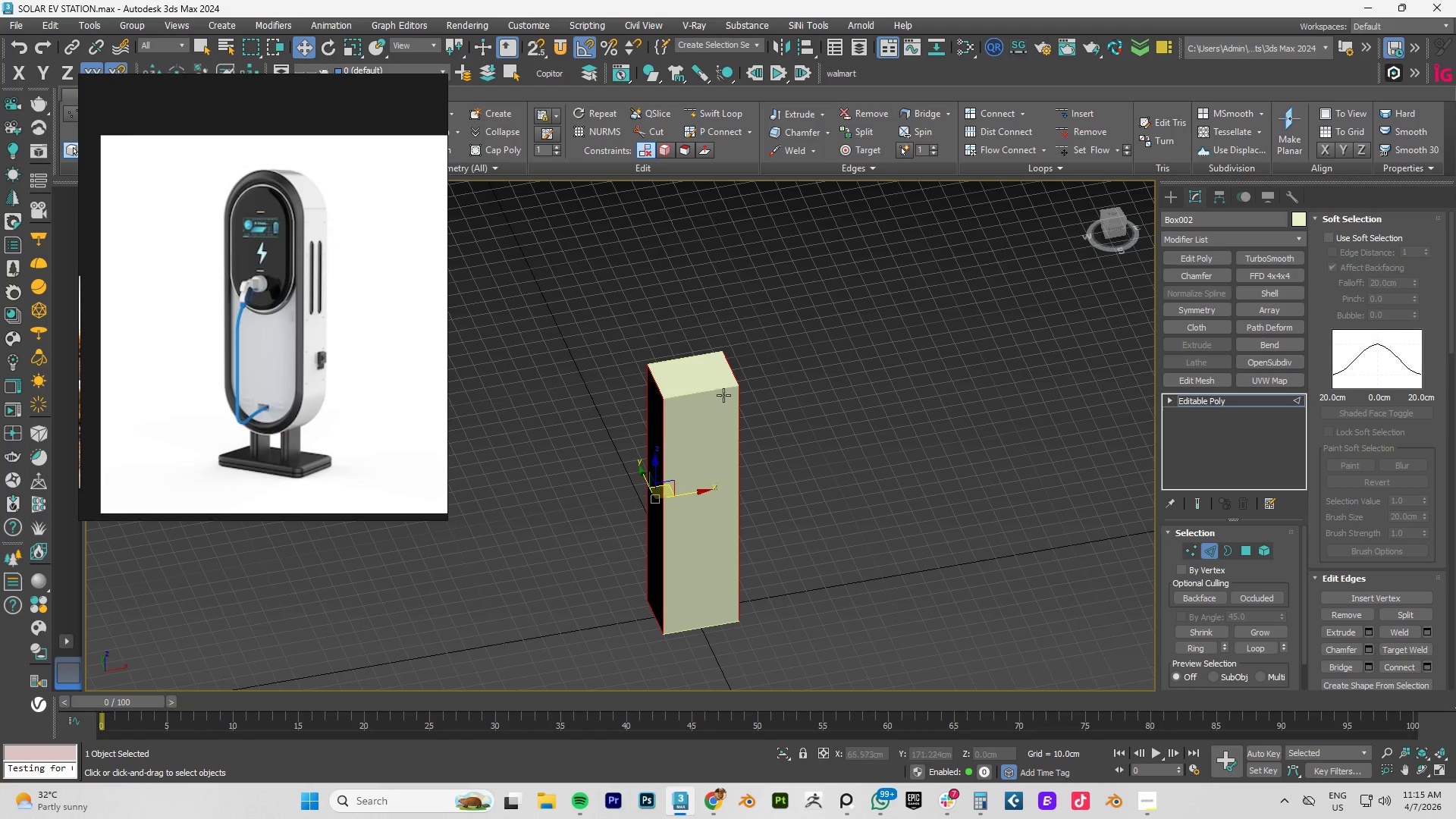 
left_click([682, 430])
 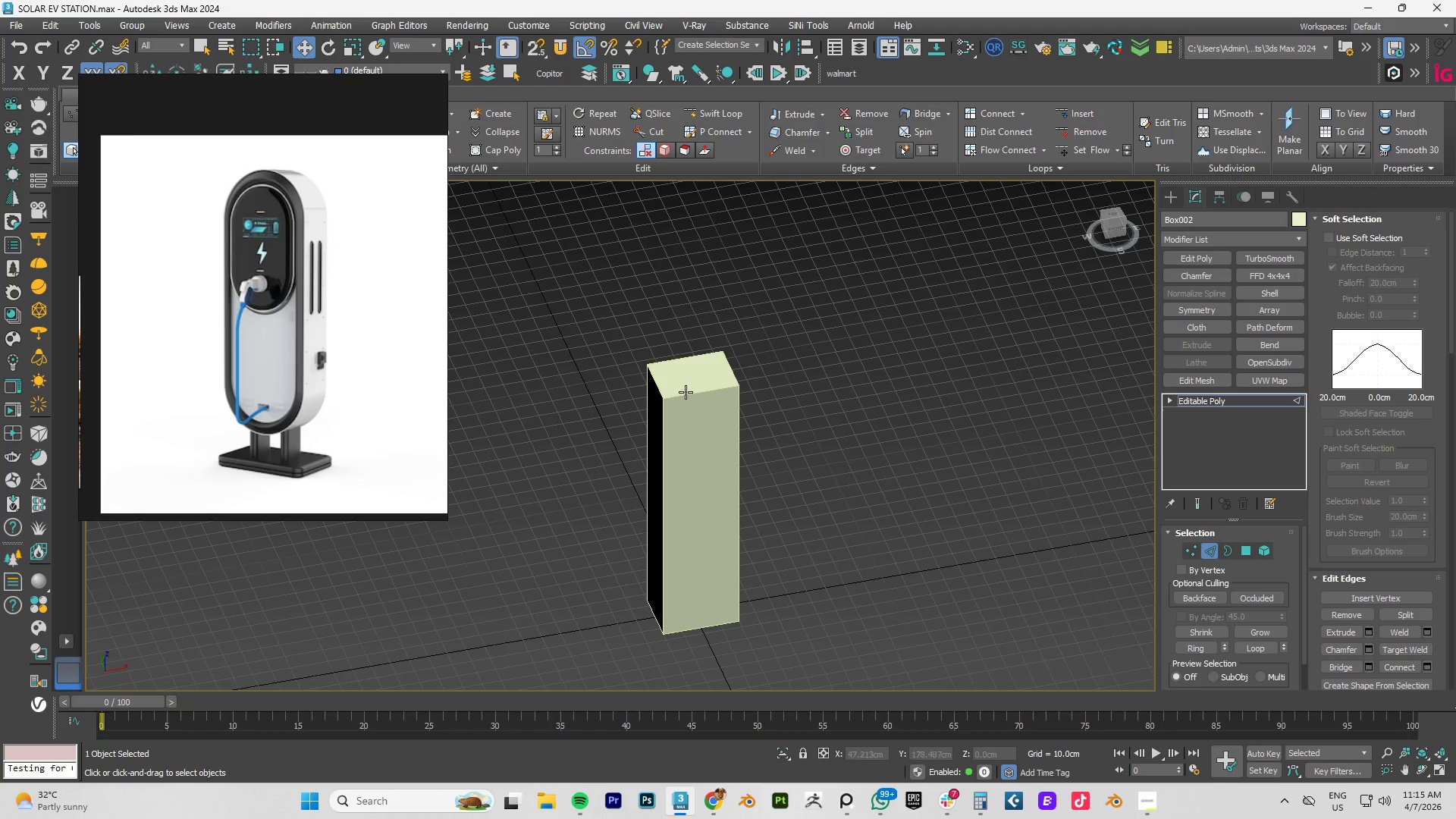 
wait(5.31)
 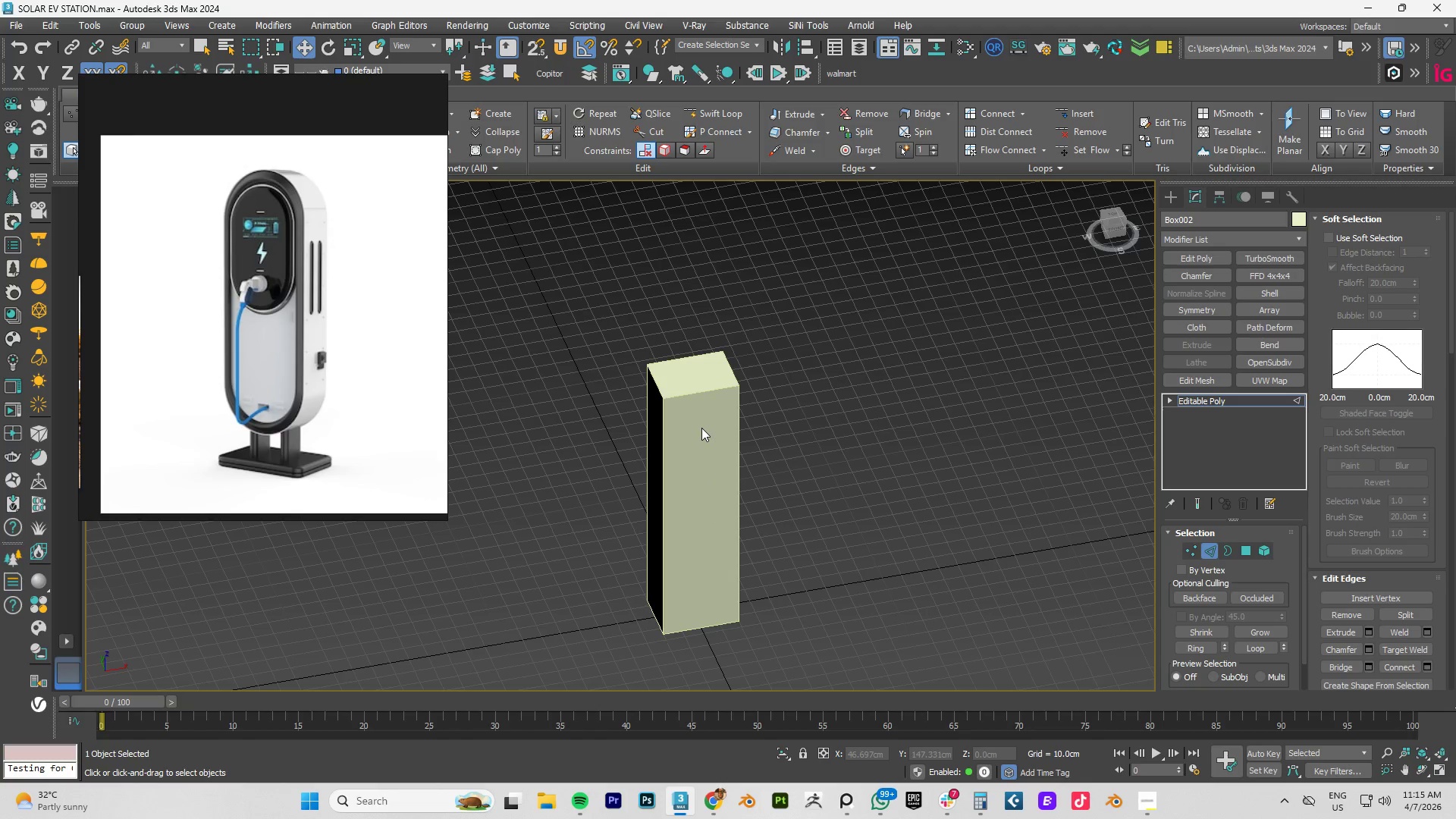 
left_click([690, 396])
 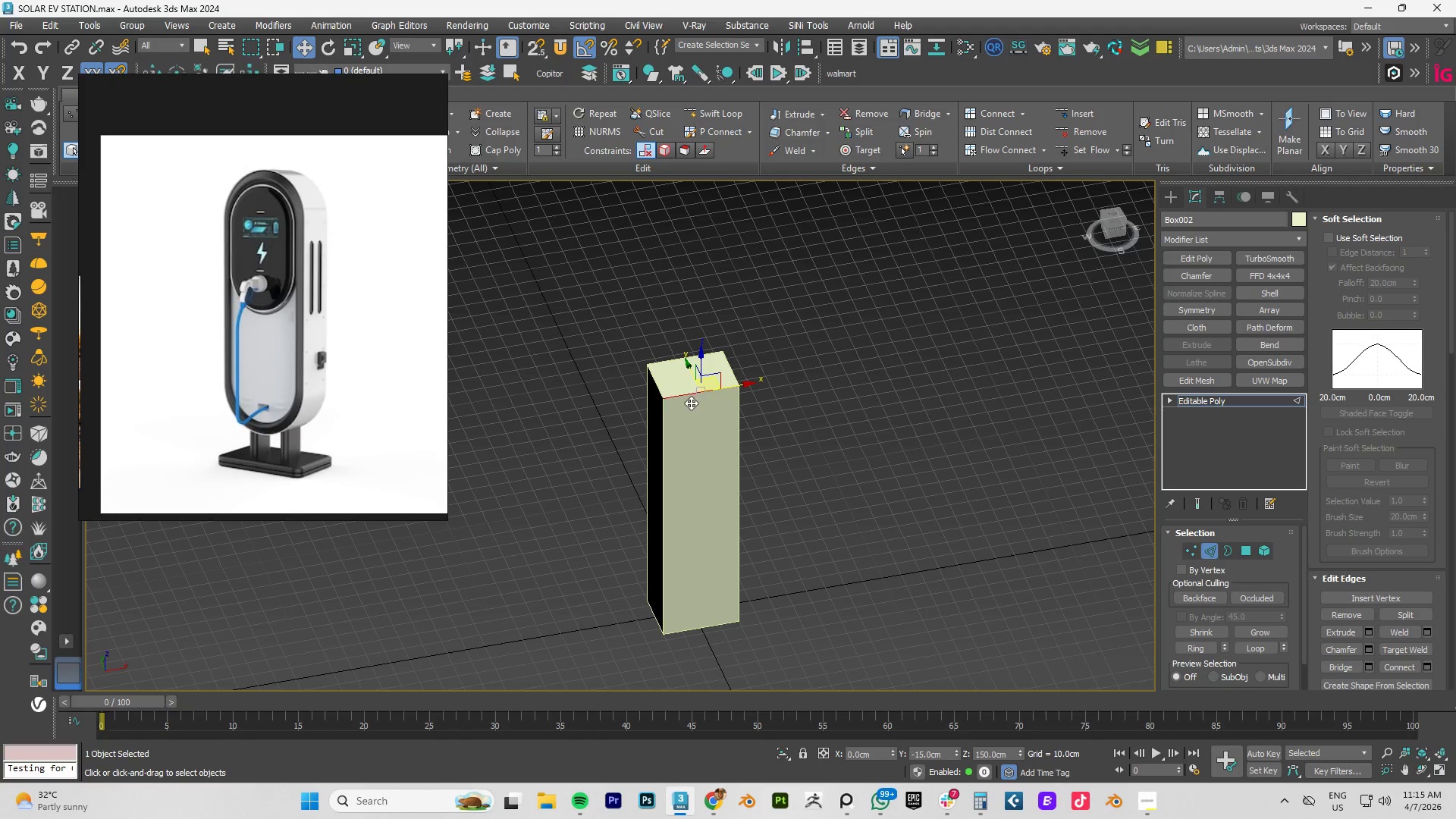 
hold_key(key=ControlLeft, duration=1.51)
left_click([662, 431])
 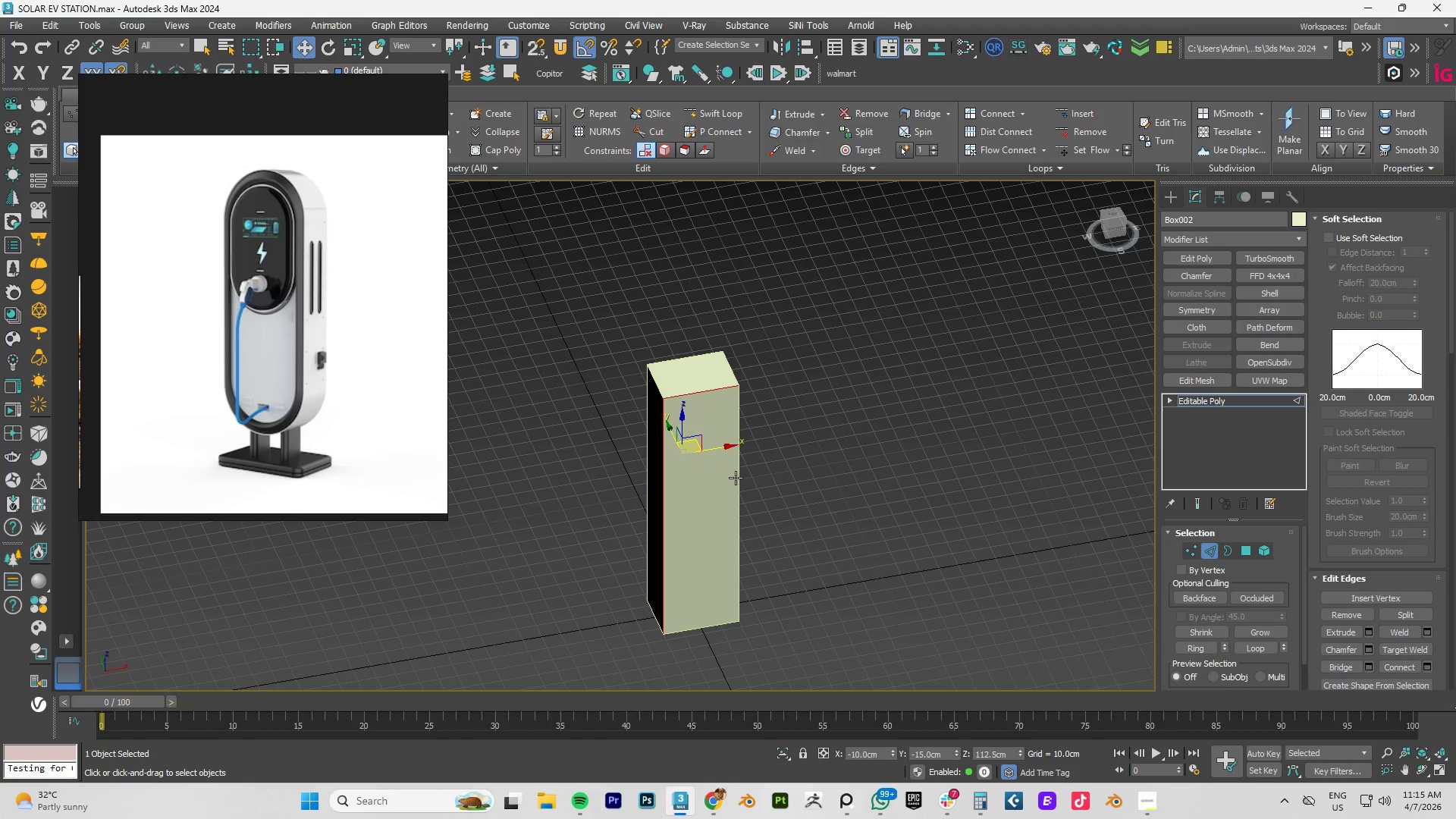 
left_click([734, 487])
 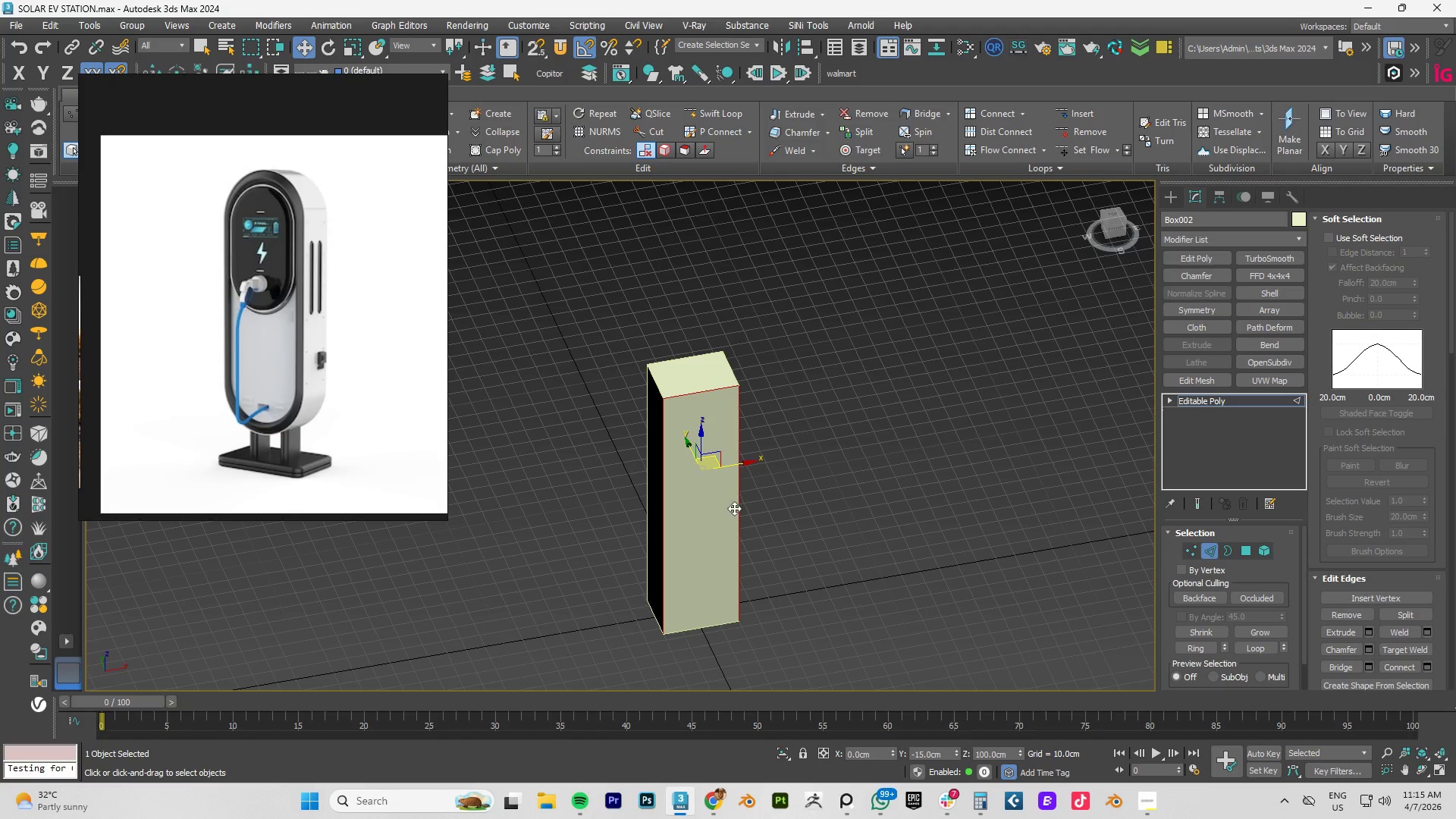 
hold_key(key=ControlLeft, duration=1.27)
left_click([692, 628])
 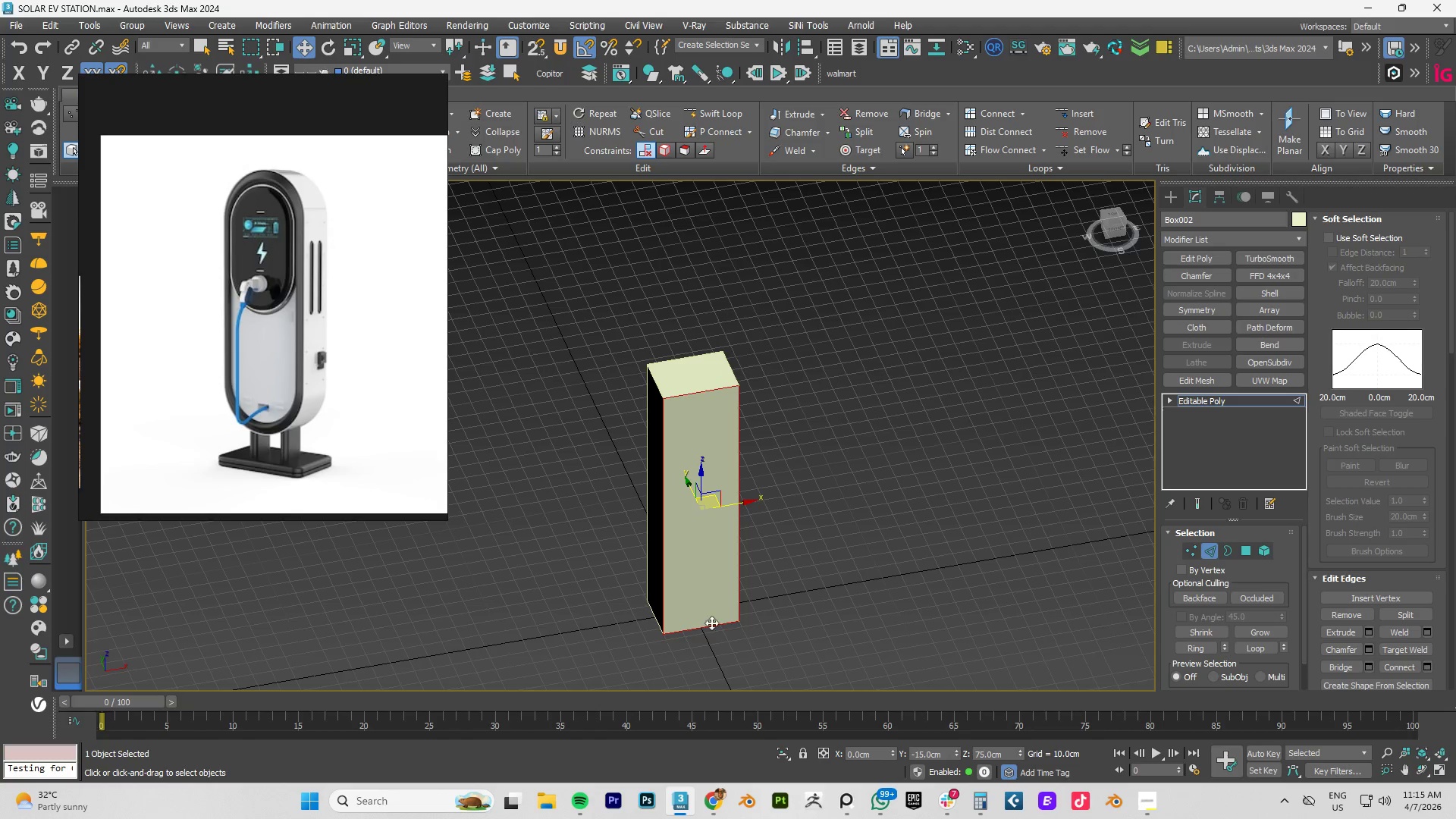 
hold_key(key=ControlLeft, duration=13.02)
left_click([1370, 651])
 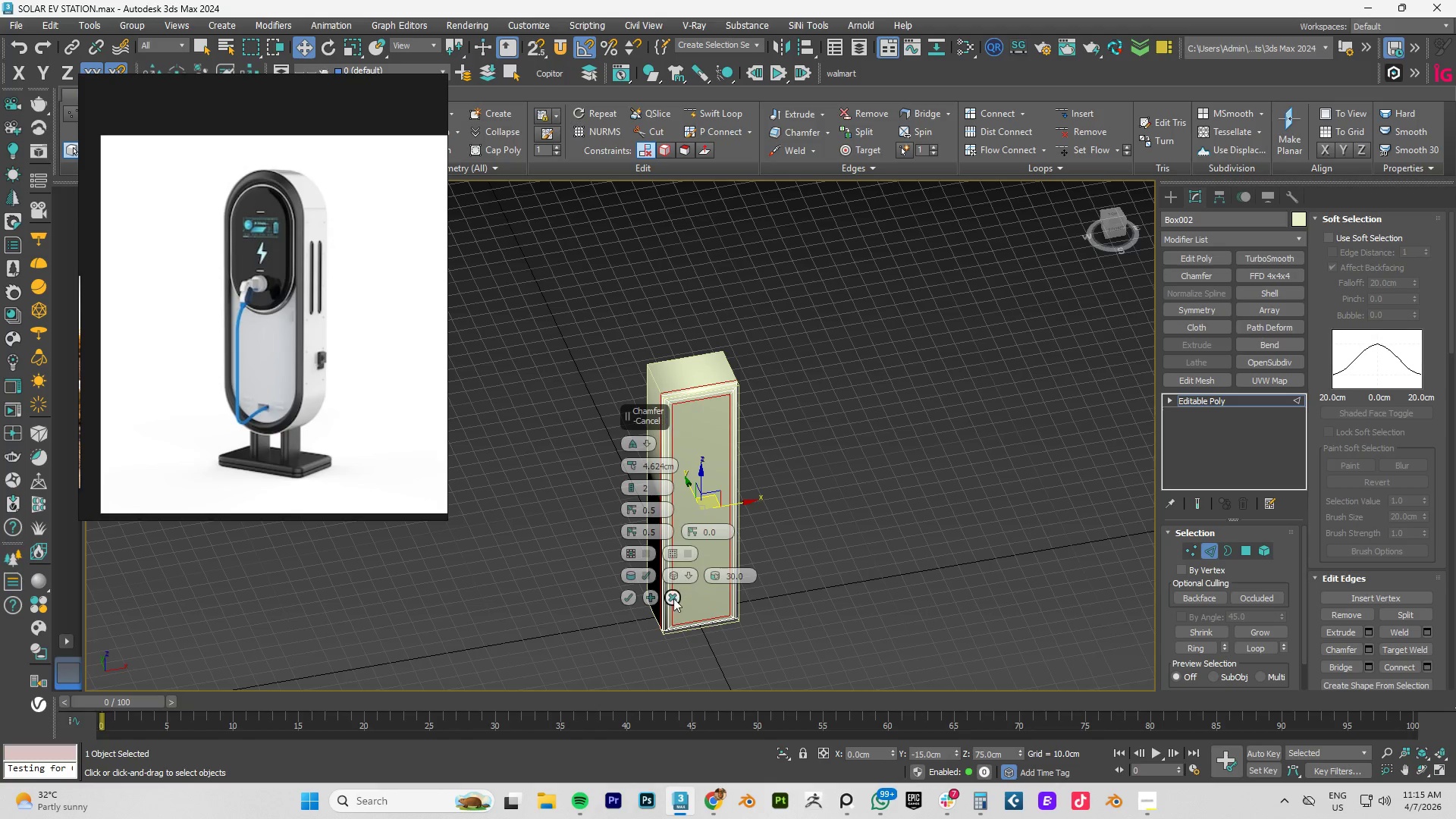 
left_click([671, 595])
 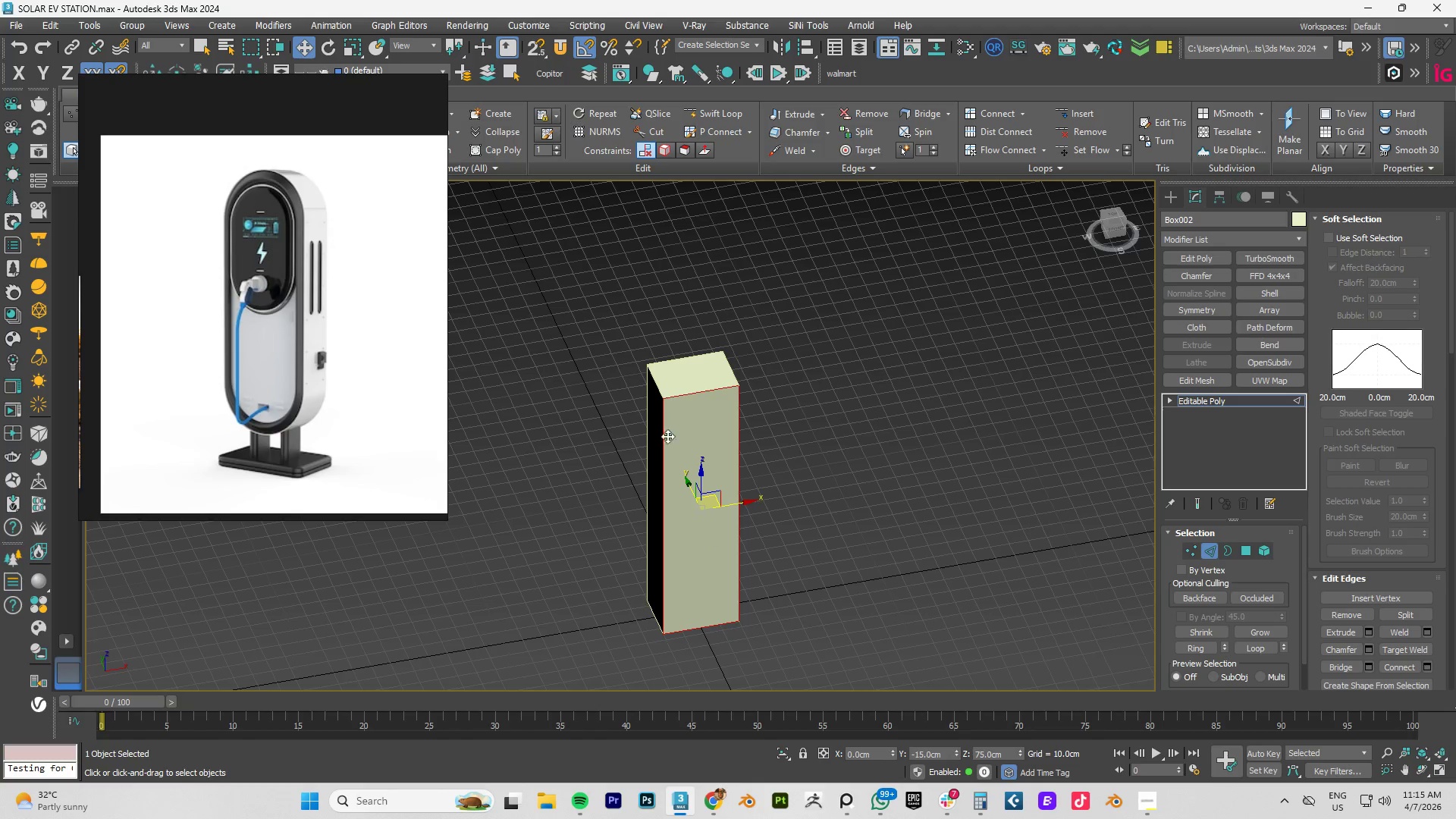 
hold_key(key=AltLeft, duration=0.84)
left_click_drag(start_coordinate=[586, 463], to_coordinate=[825, 516])
 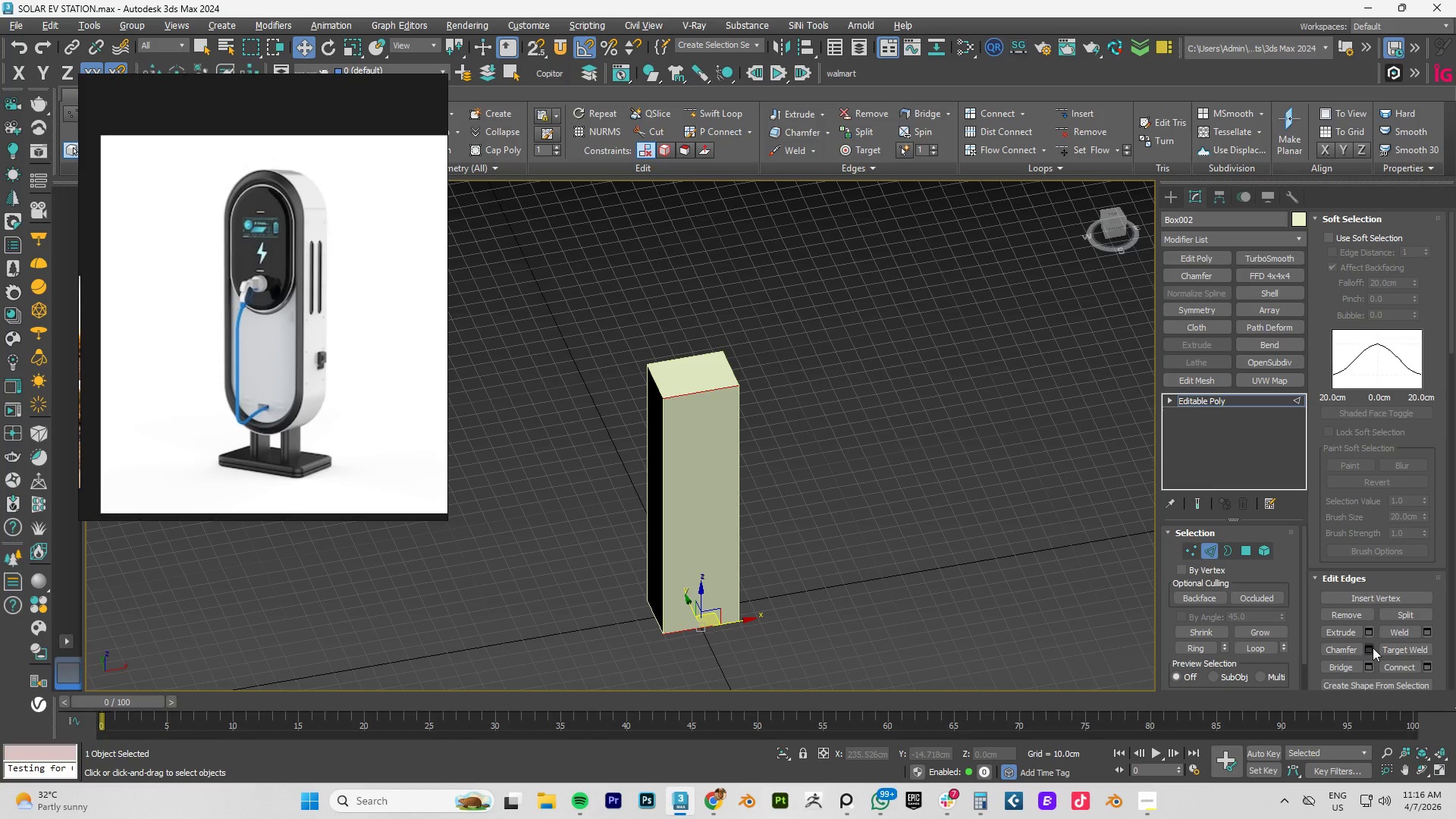 
left_click([1371, 648])
 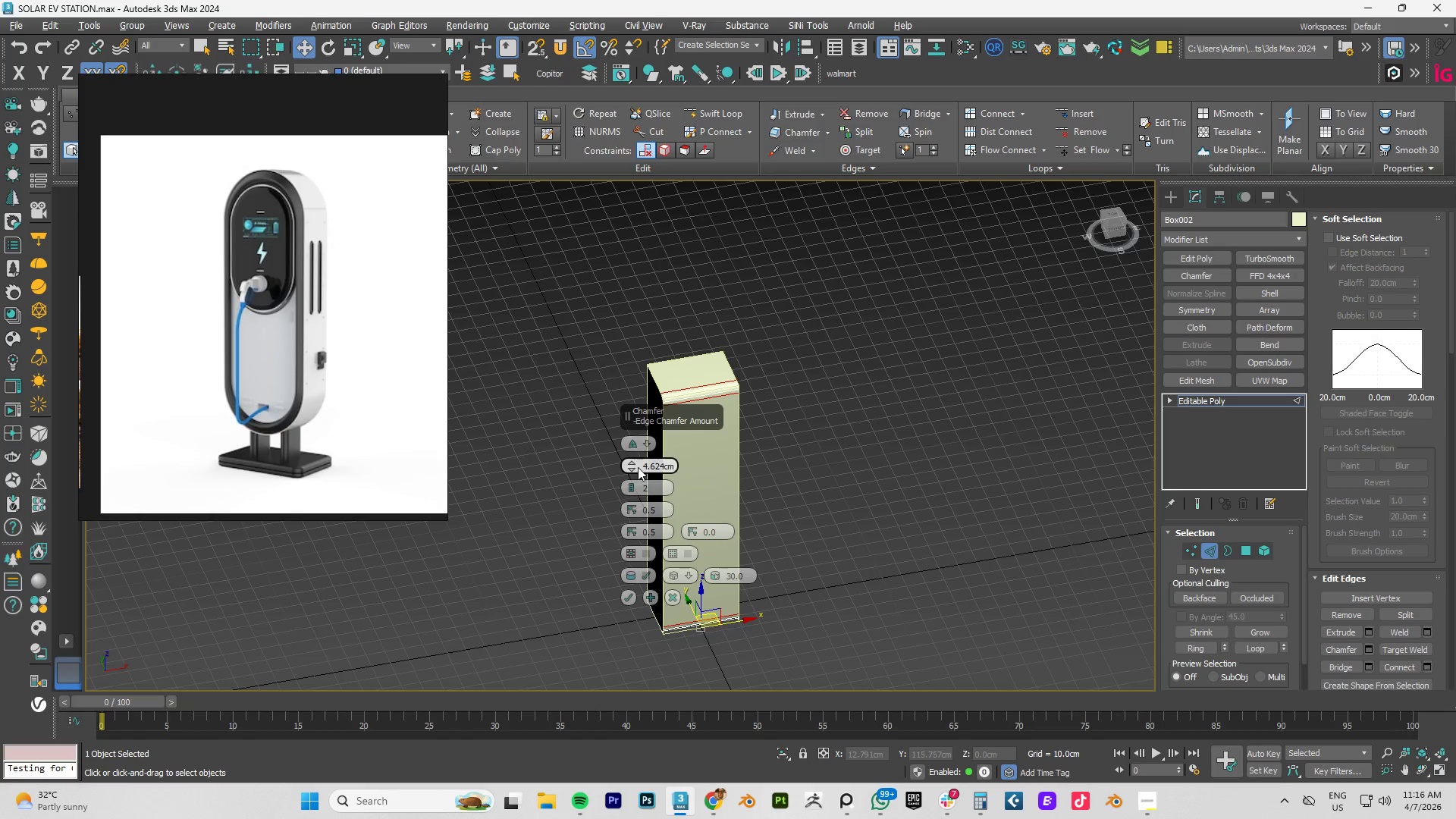 
left_click_drag(start_coordinate=[632, 467], to_coordinate=[630, 462])
 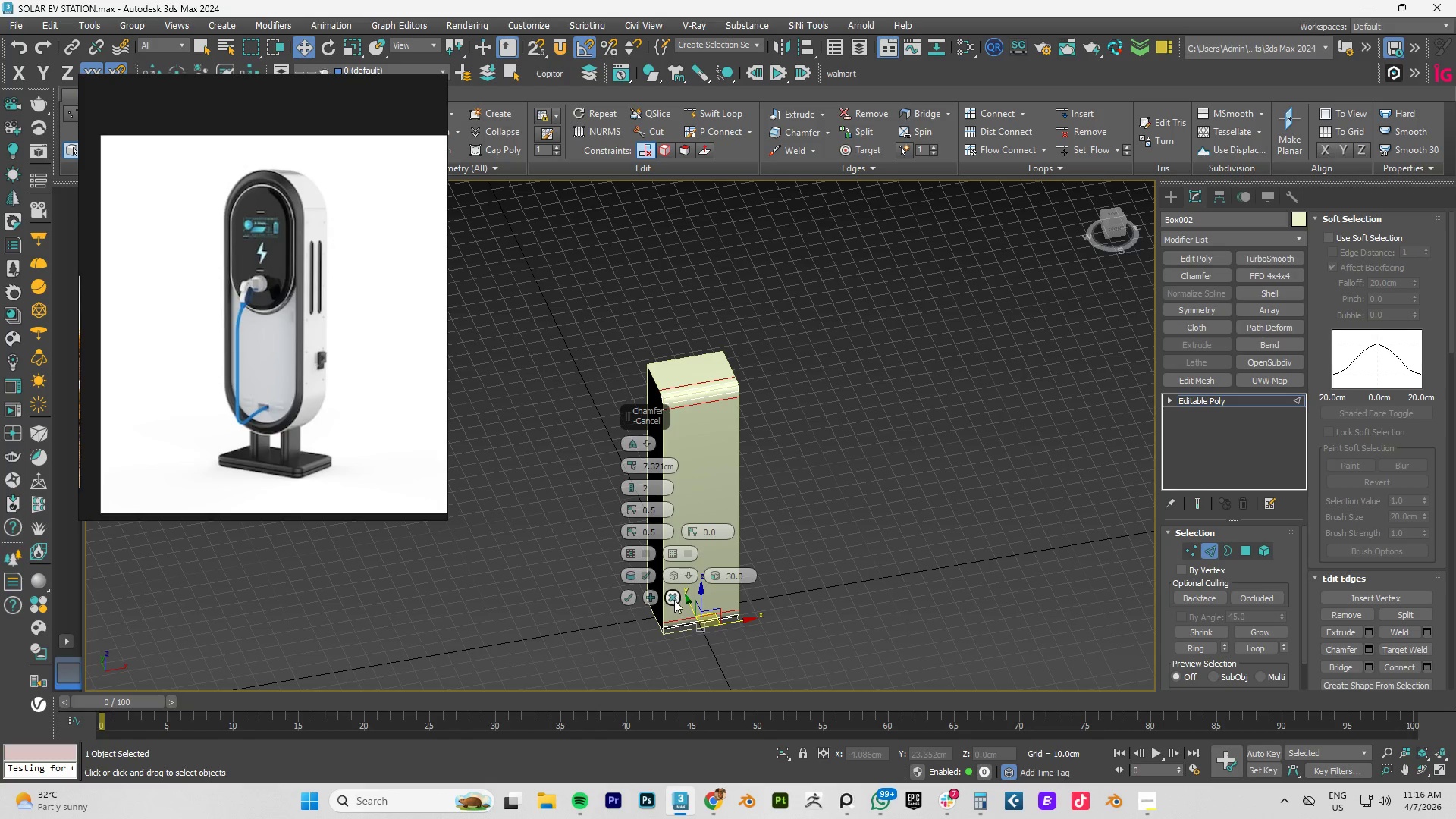 
left_click([674, 601])
 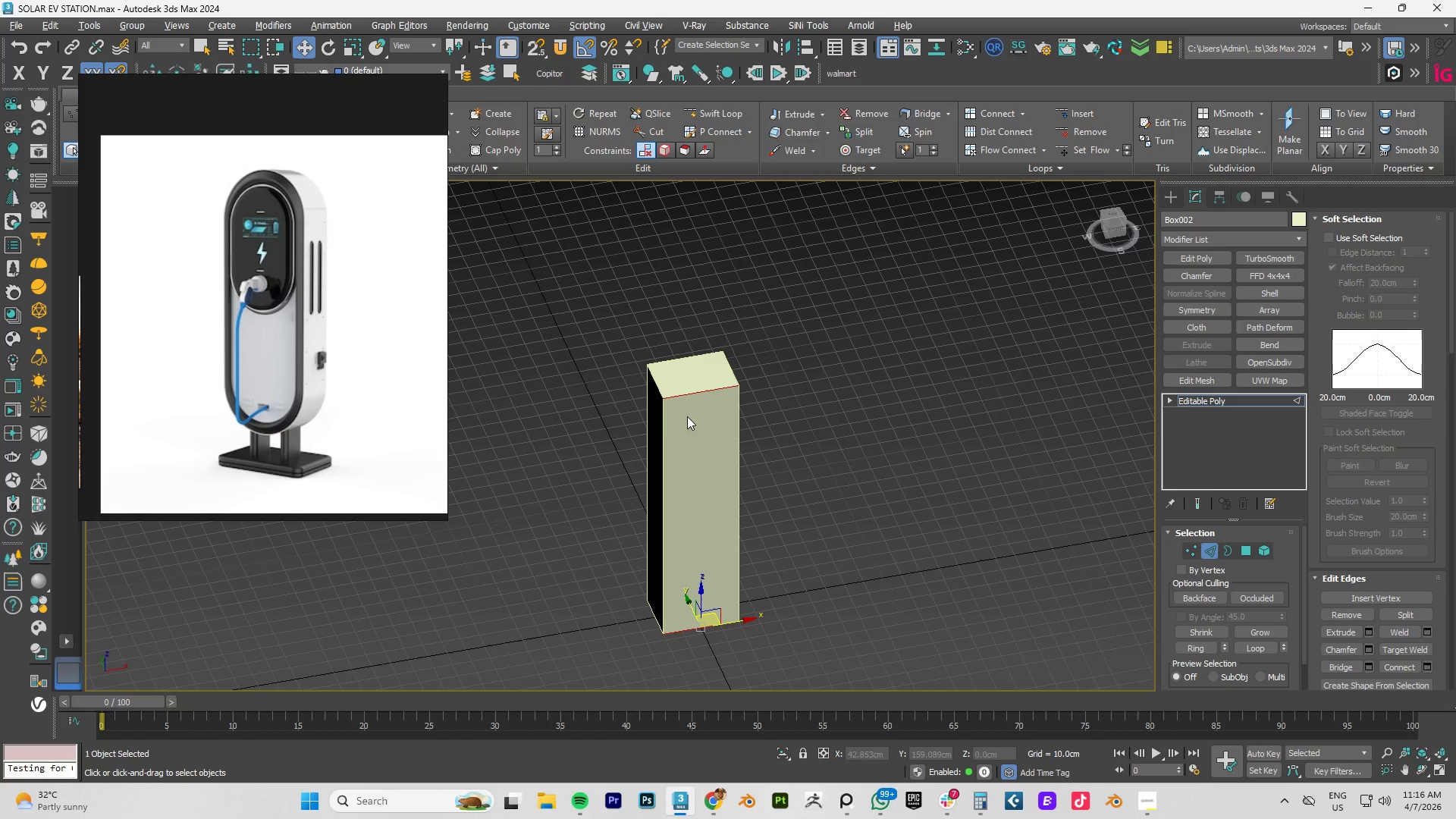 
hold_key(key=ControlLeft, duration=1.5)
left_click([661, 446])
 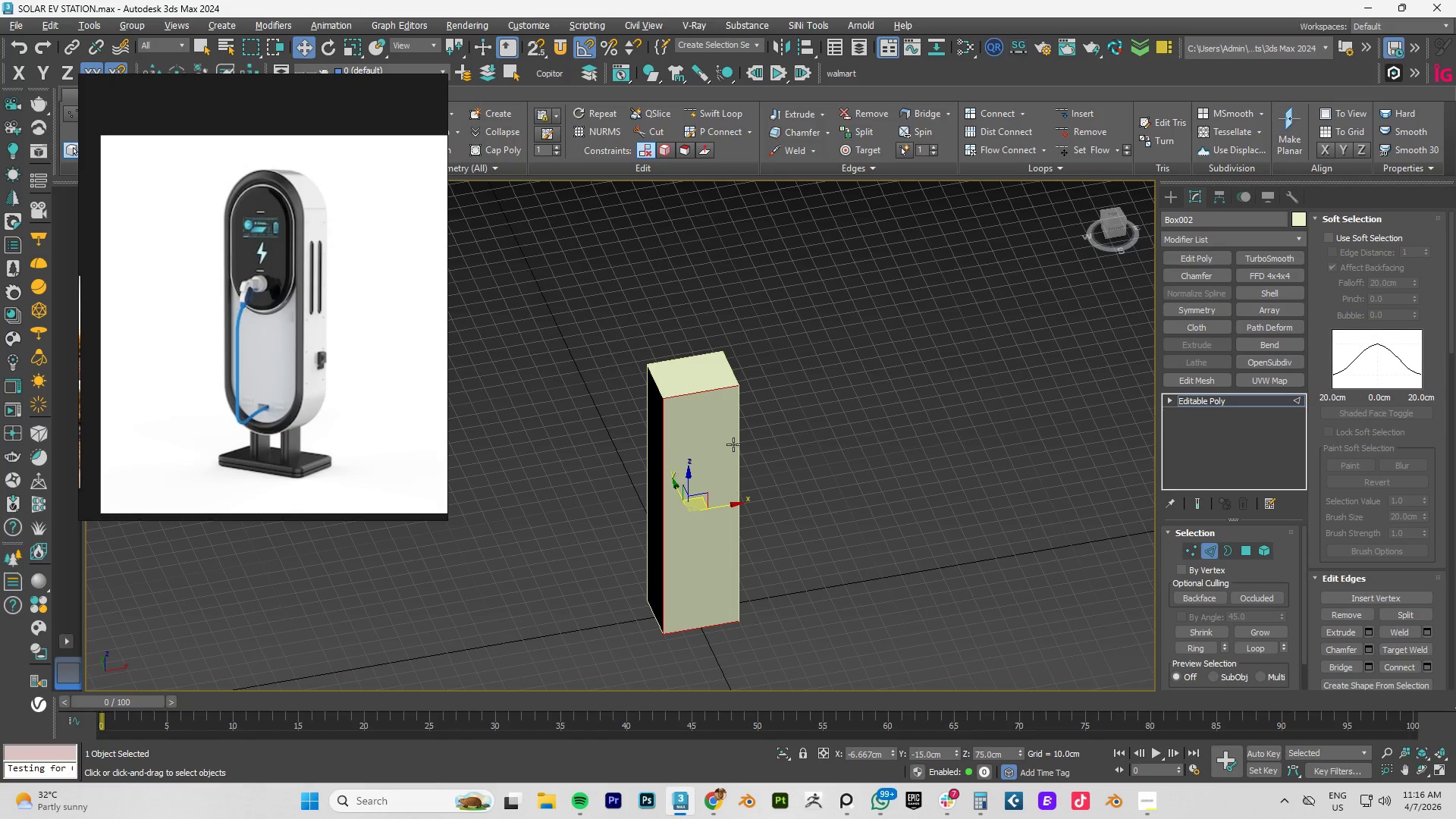 
key(Control+ControlLeft)
 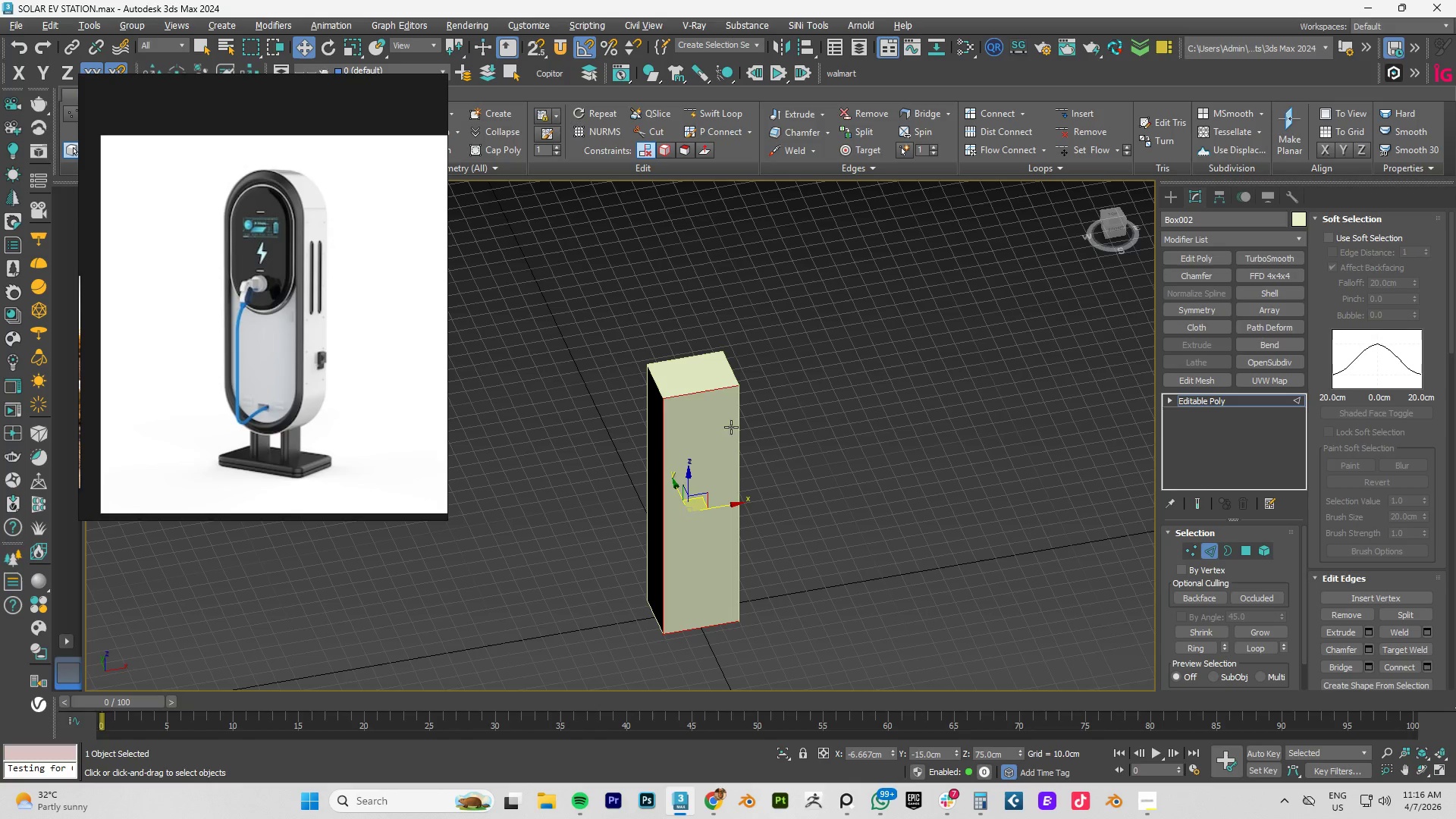 
key(Control+ControlLeft)
 